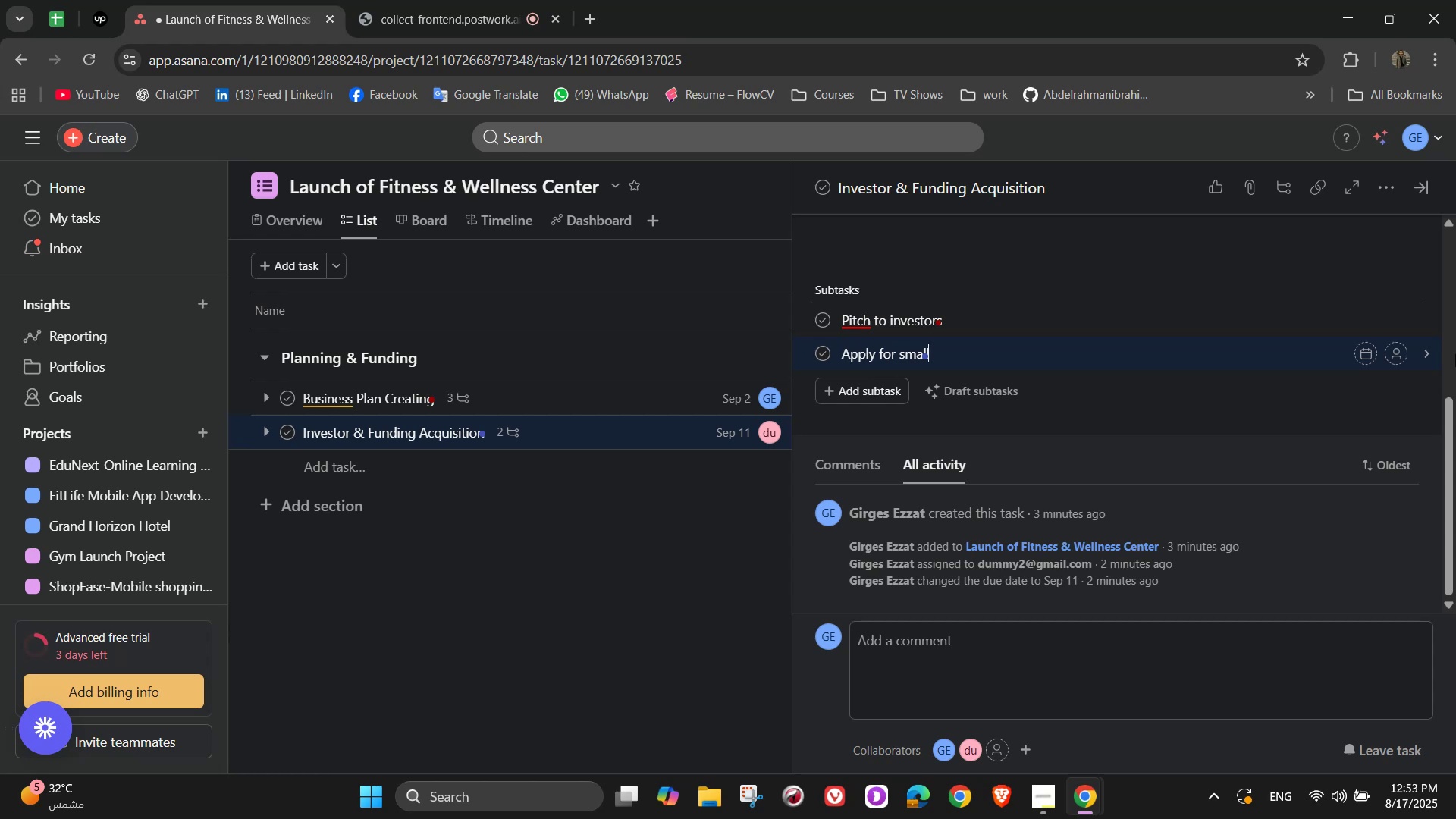 
wait(7.83)
 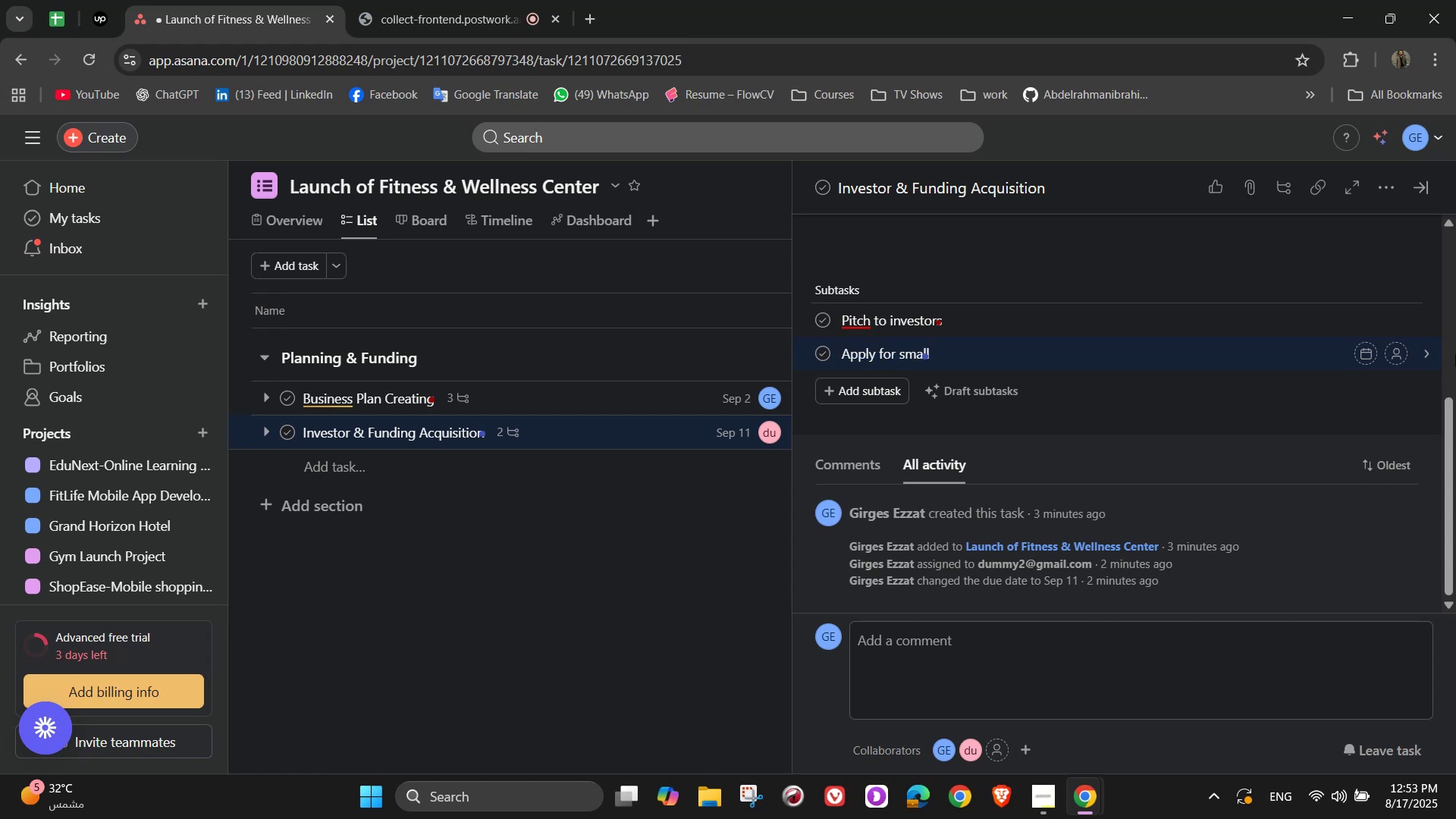 
type( business loans)
 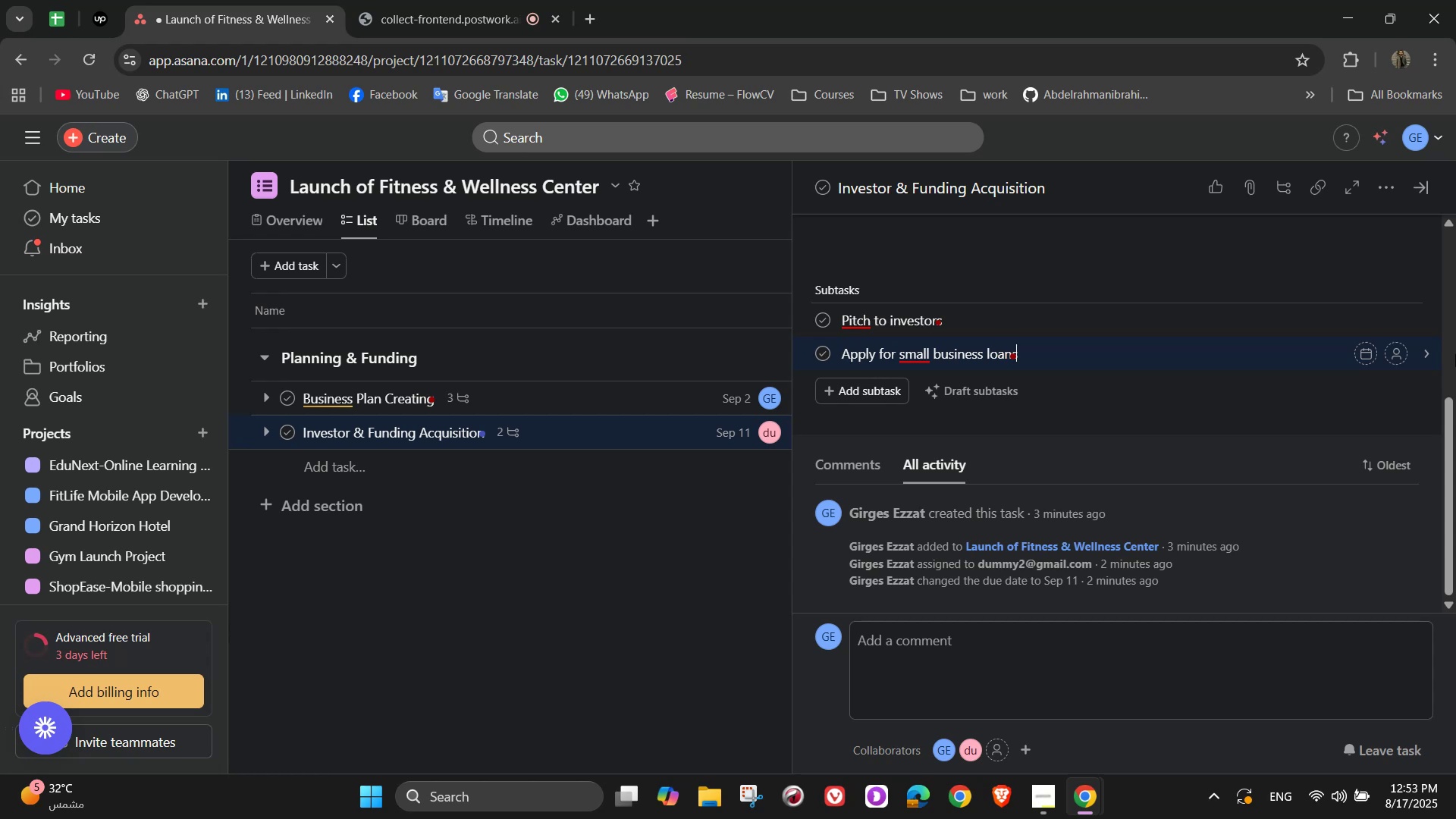 
key(Enter)
 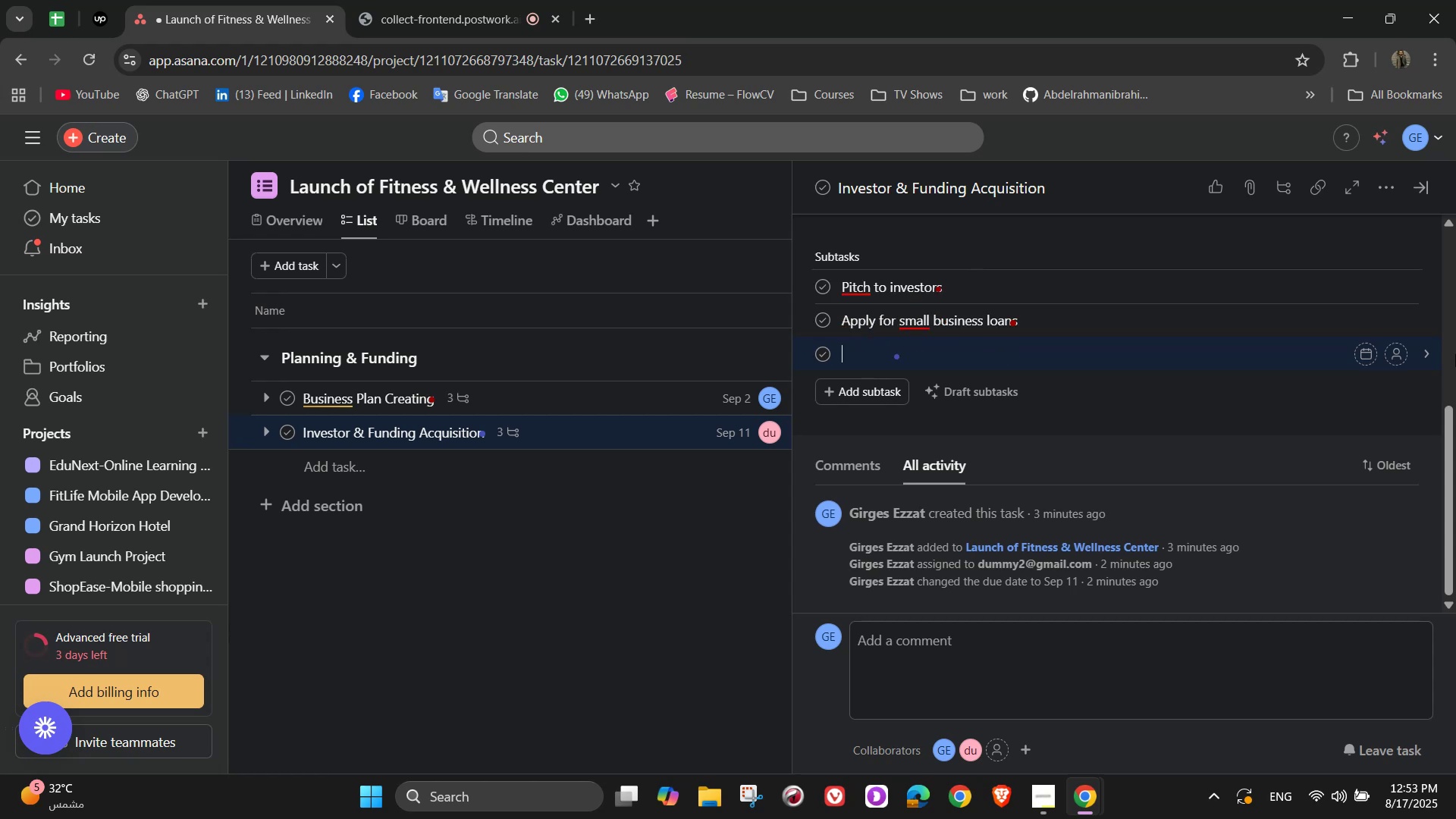 
type(Explore spm)
key(Backspace)
type(onsoer )
key(Backspace)
key(Backspace)
key(Backspace)
key(Backspace)
type(or )
key(Backspace)
type(ships )
key(Backspace)
type(/ )
key(Backspace)
type(partnerships)
 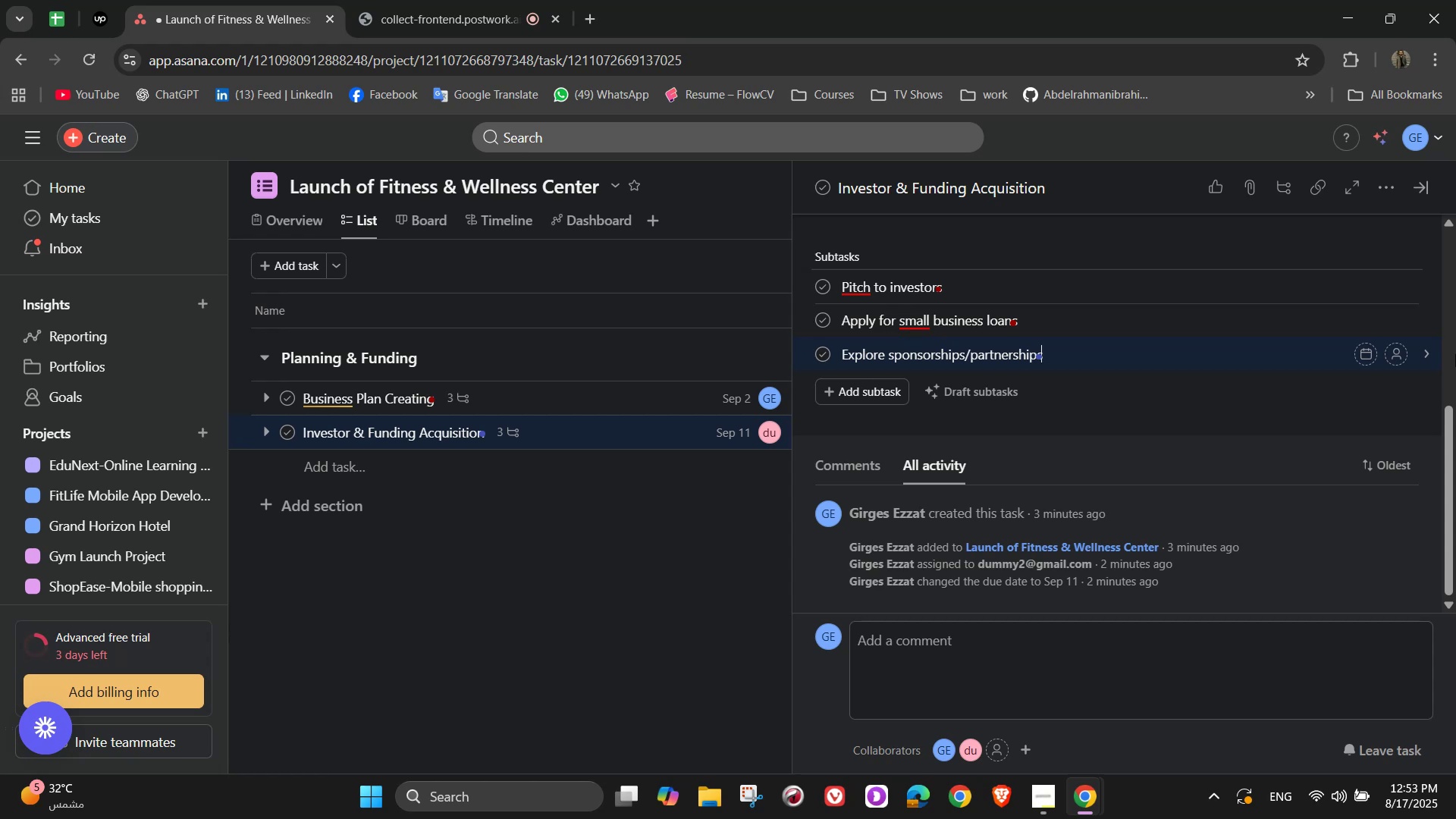 
wait(10.79)
 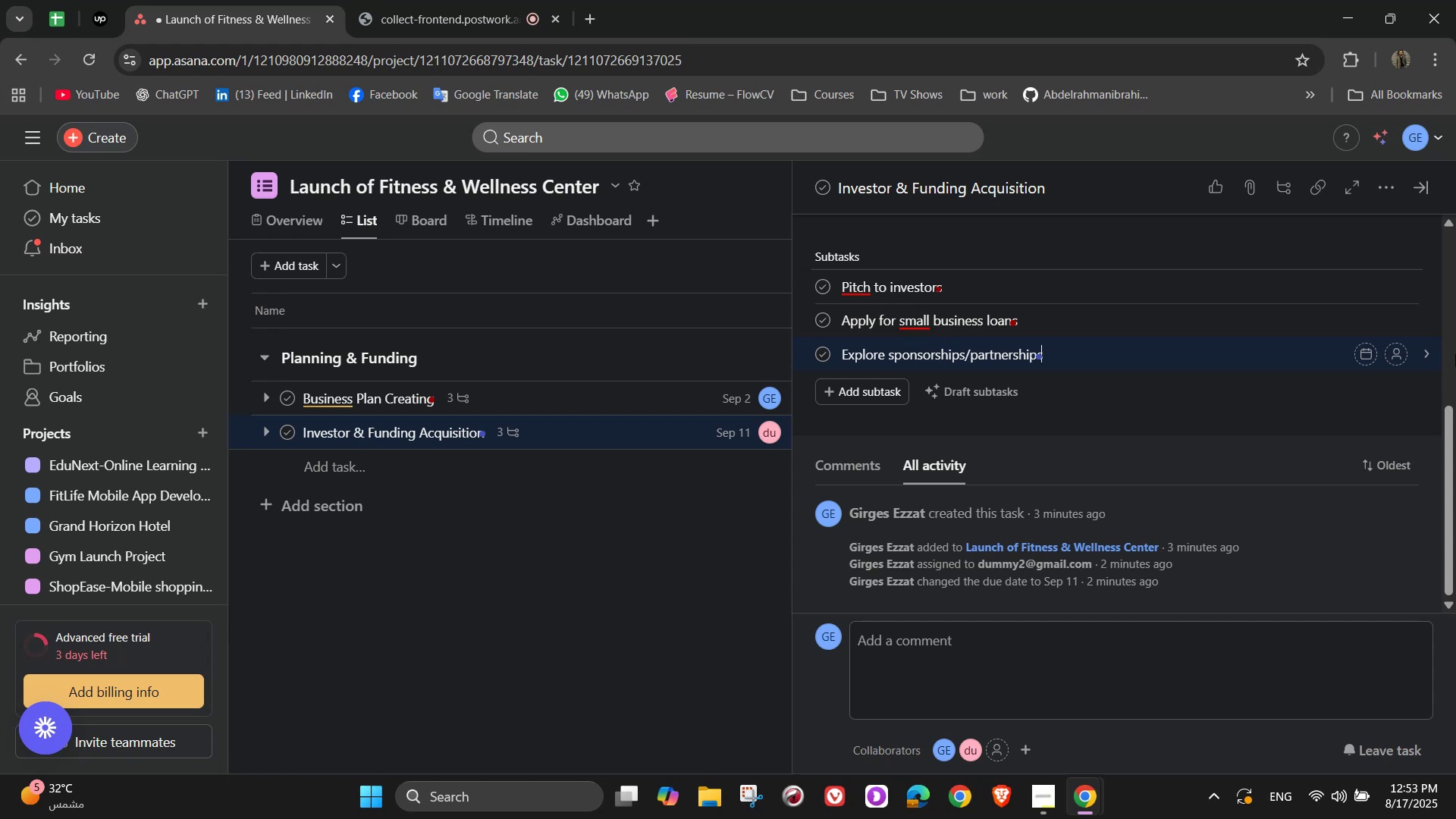 
left_click([910, 336])
 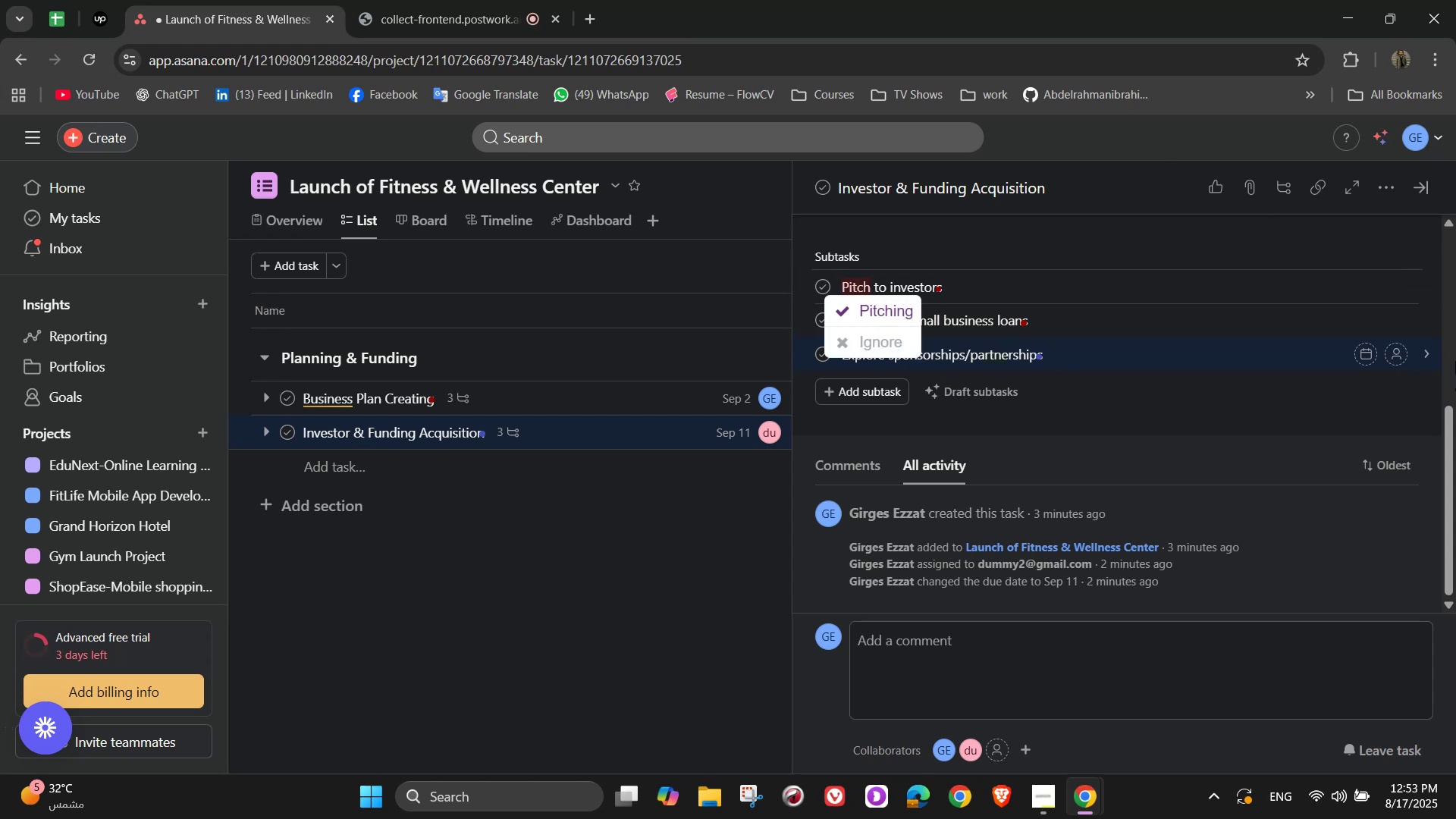 
left_click([1391, 294])
 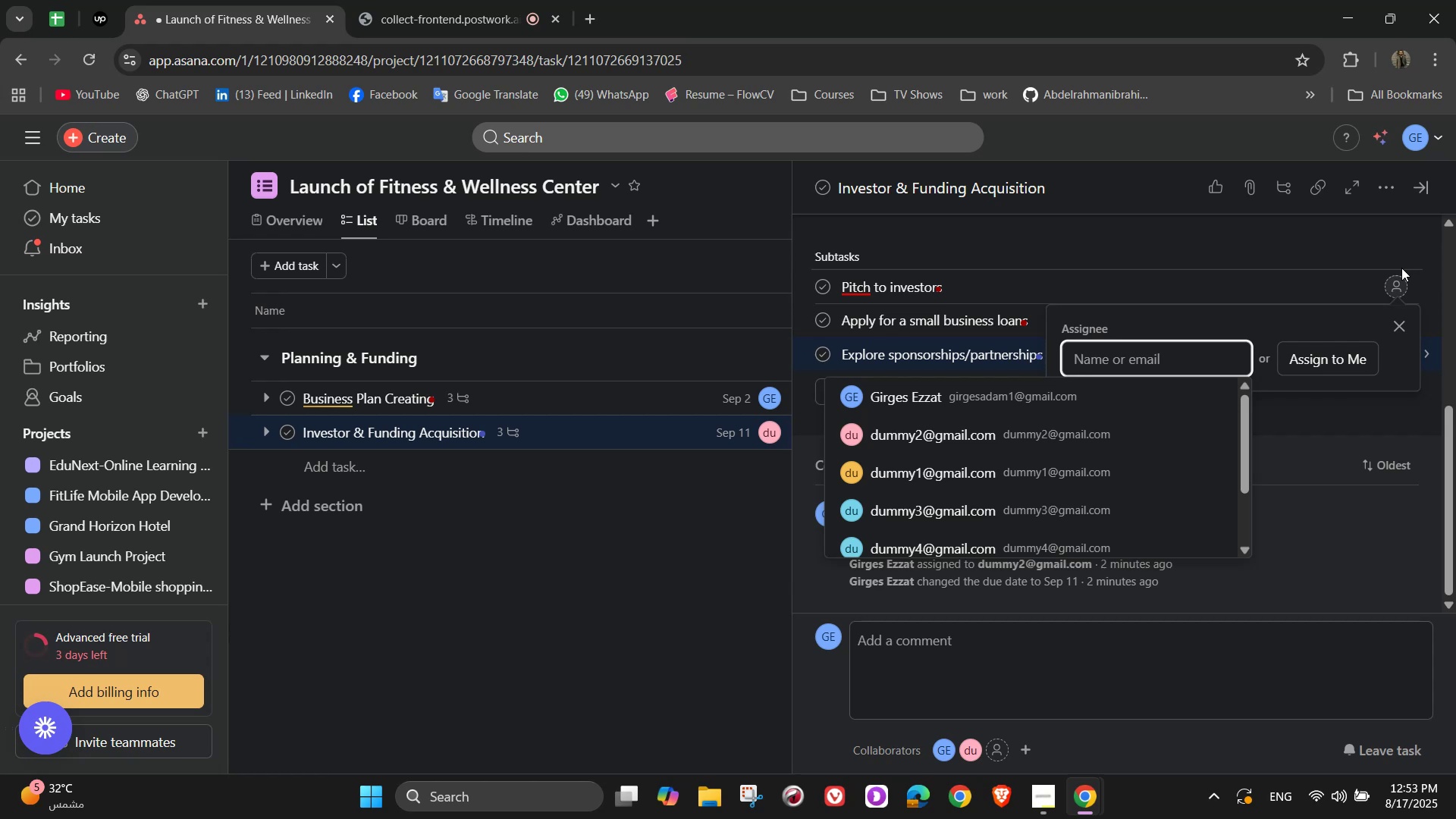 
wait(11.36)
 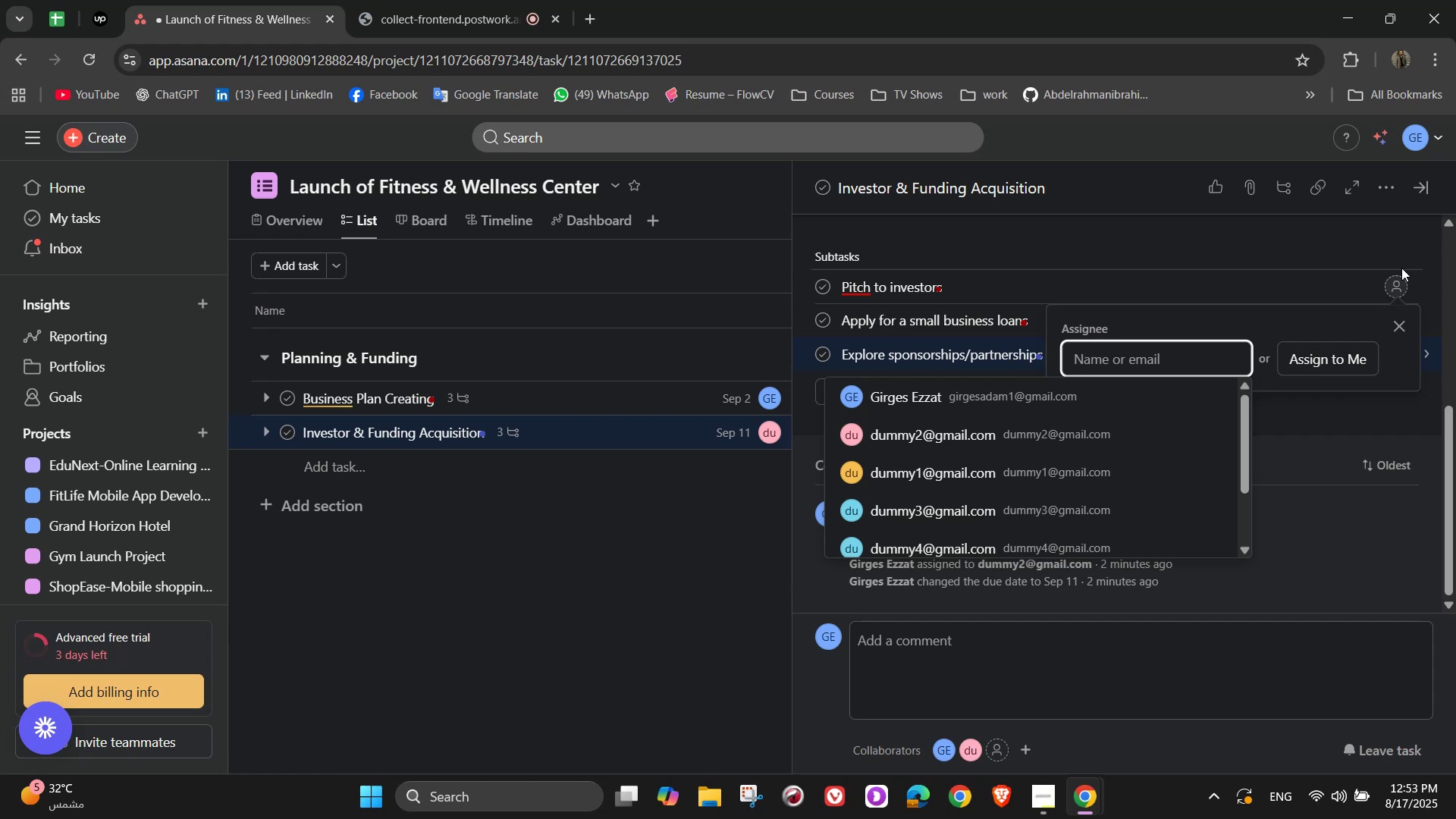 
left_click([998, 419])
 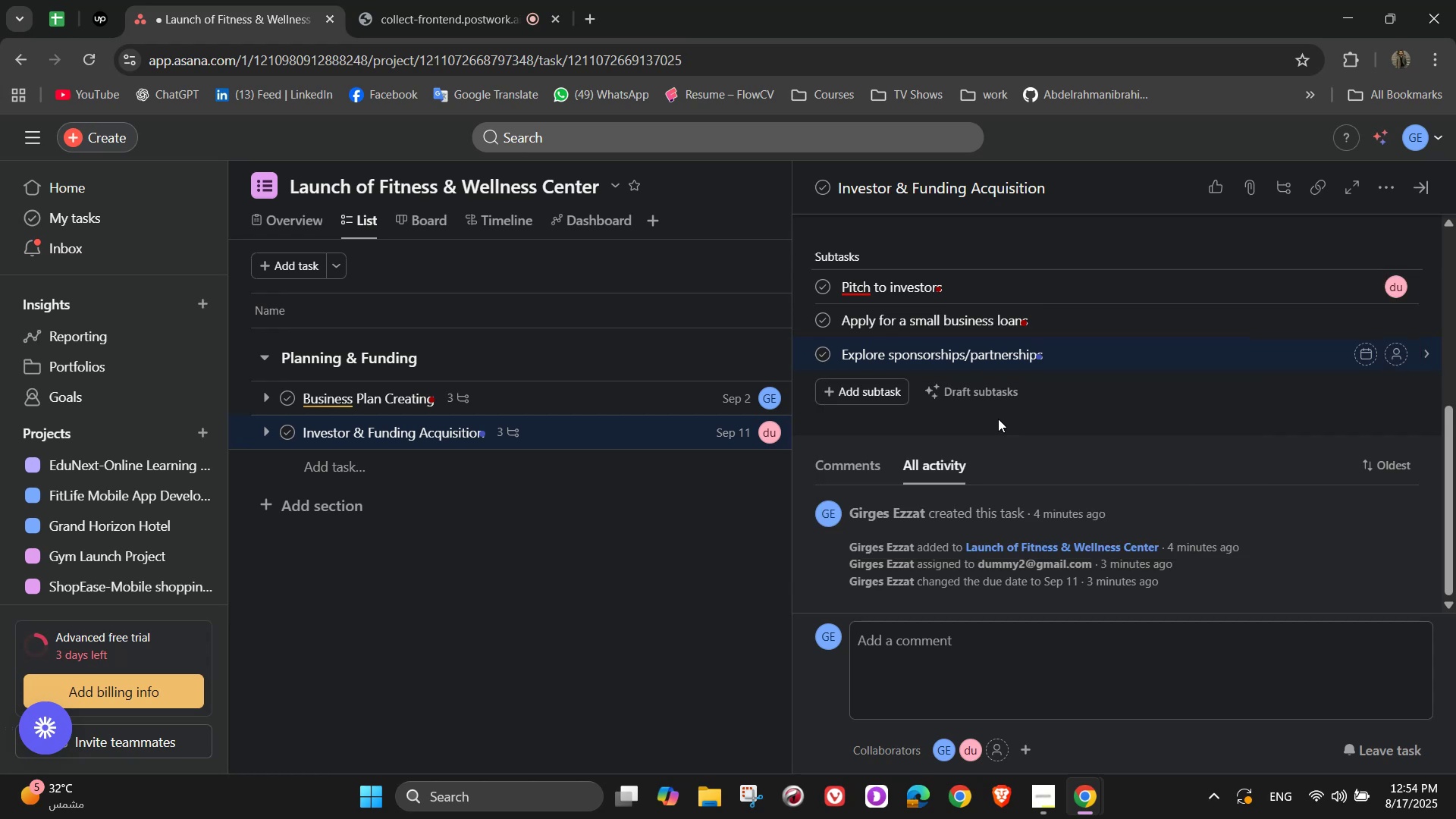 
wait(8.75)
 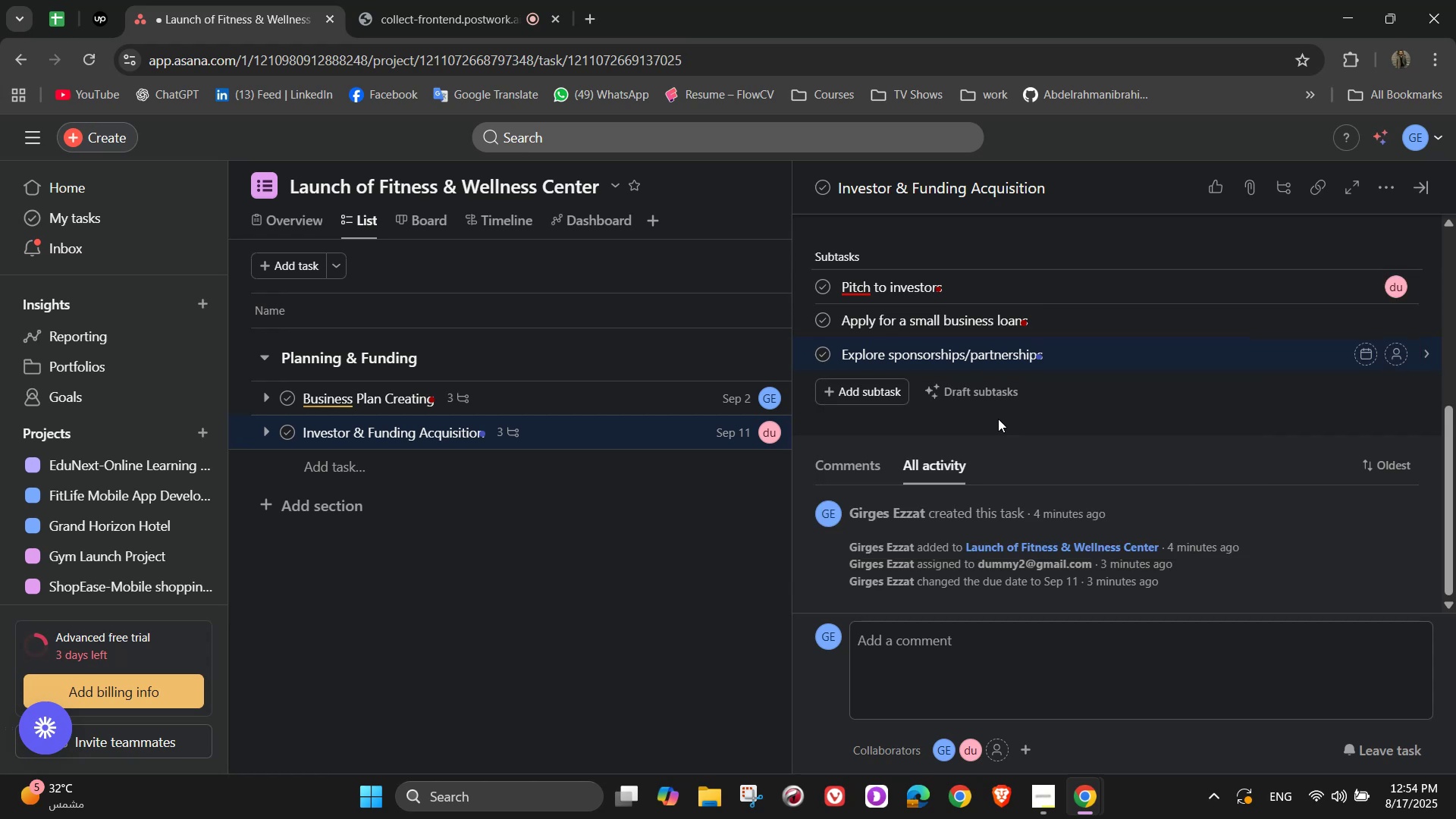 
left_click([1399, 318])
 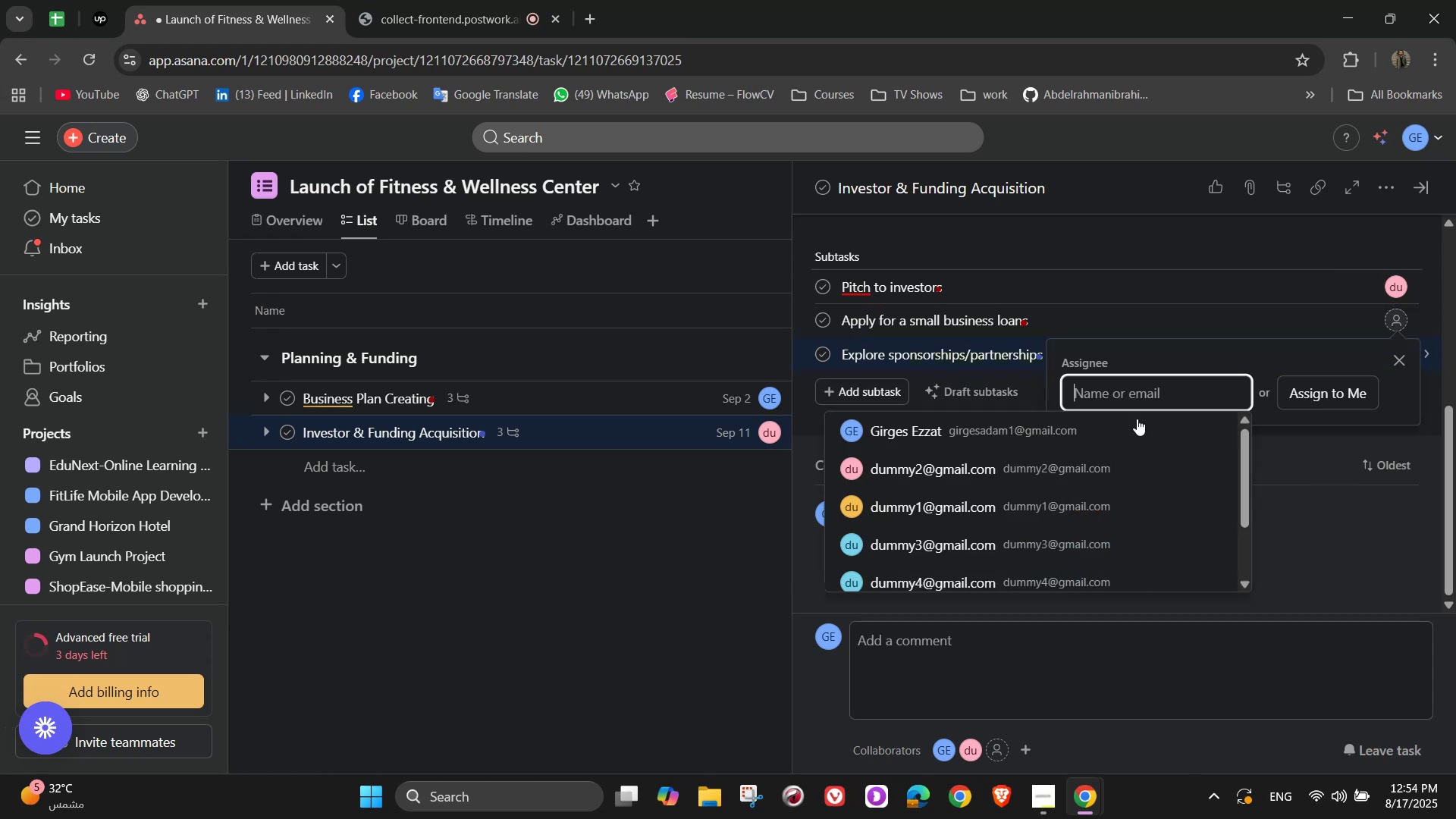 
left_click([1109, 430])
 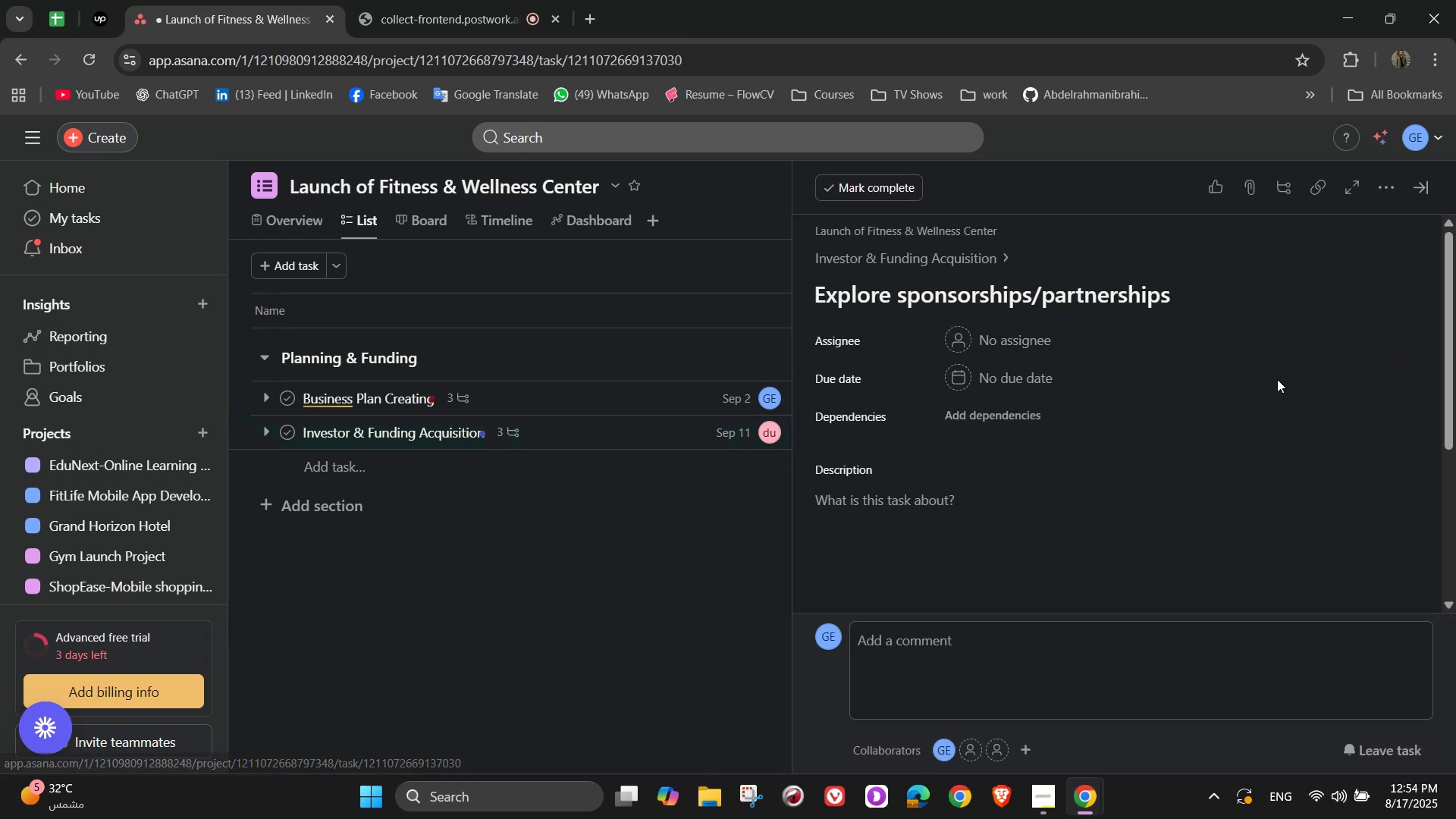 
left_click([994, 337])
 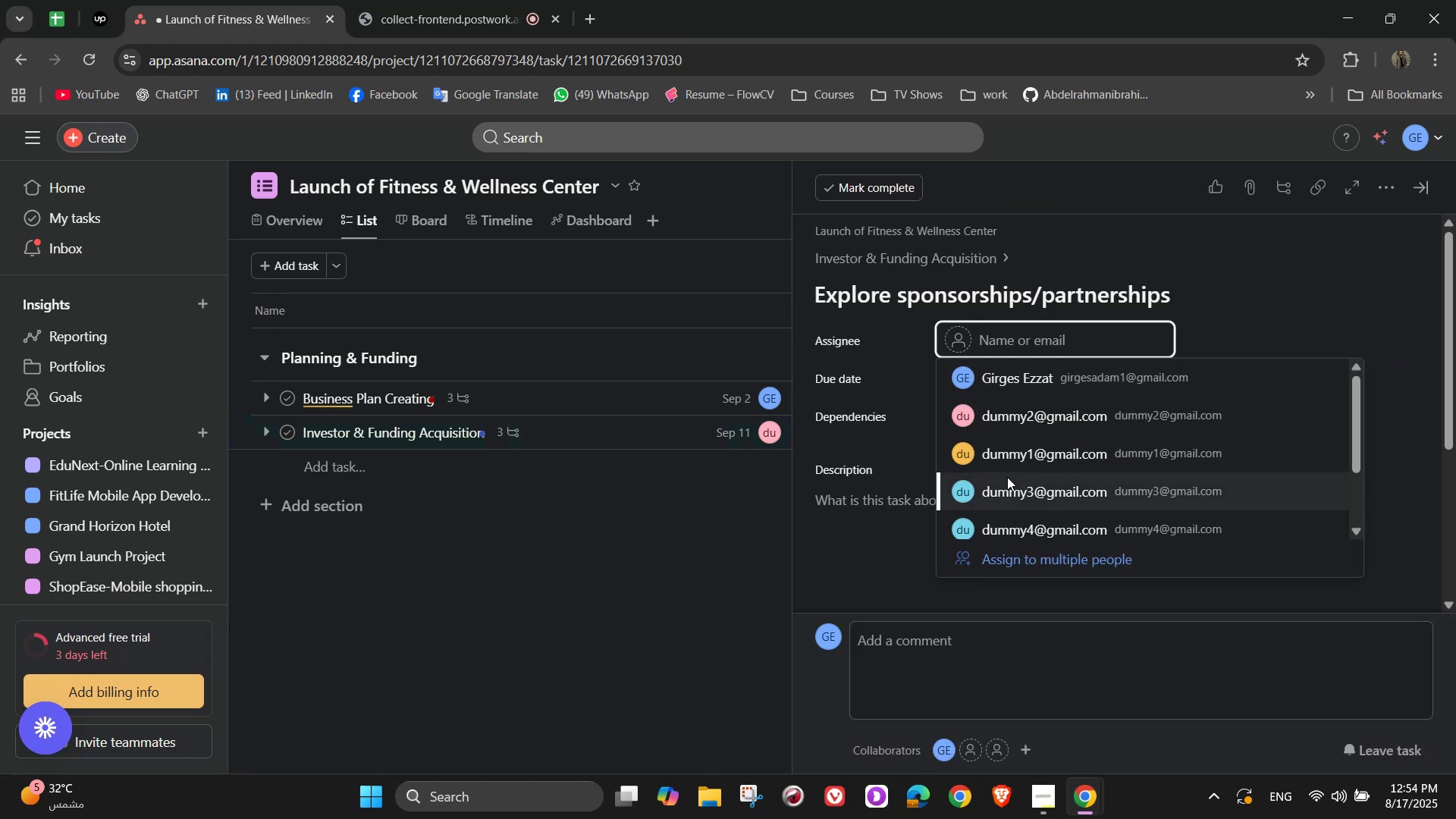 
left_click([1007, 444])
 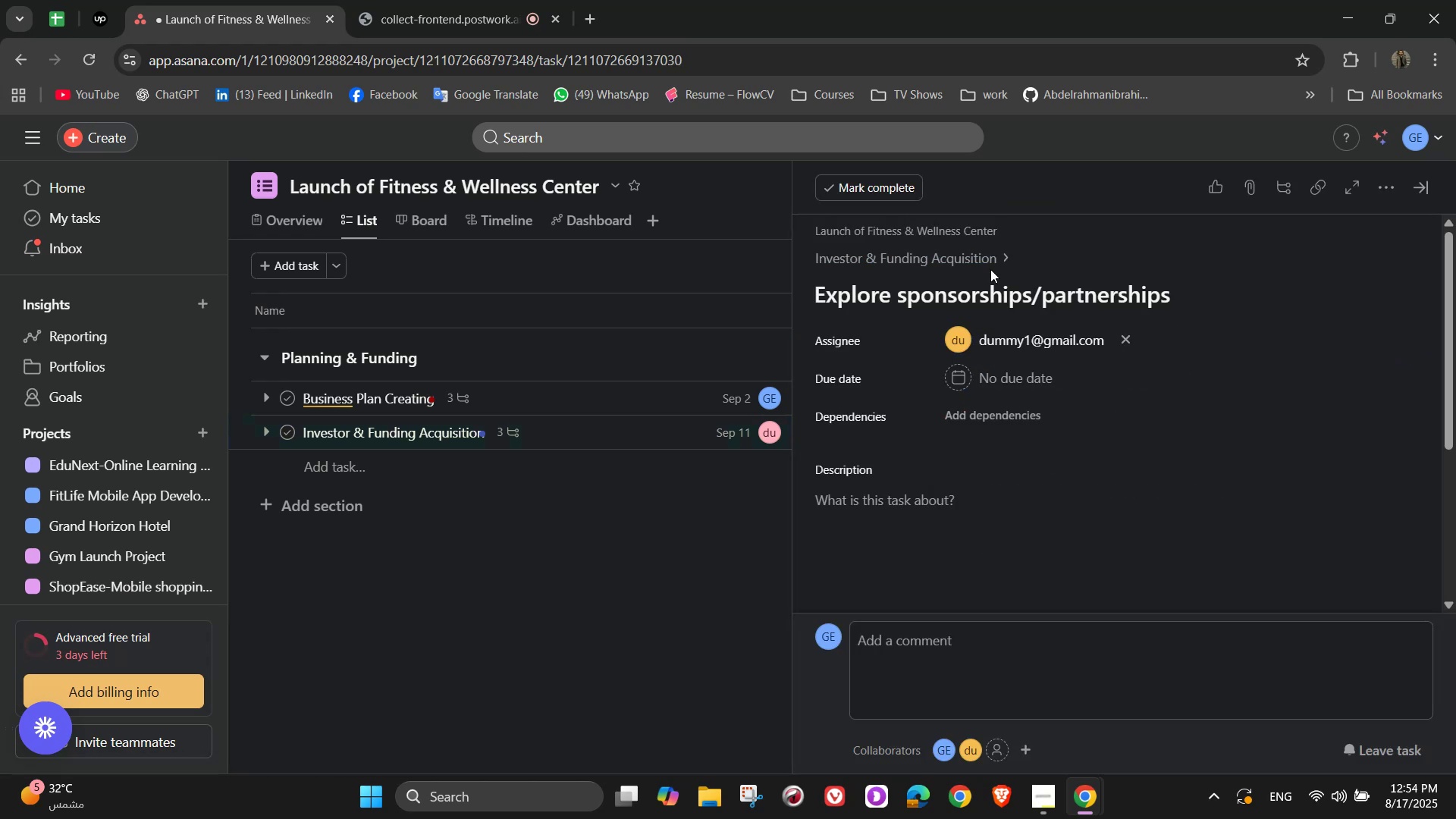 
left_click([977, 262])
 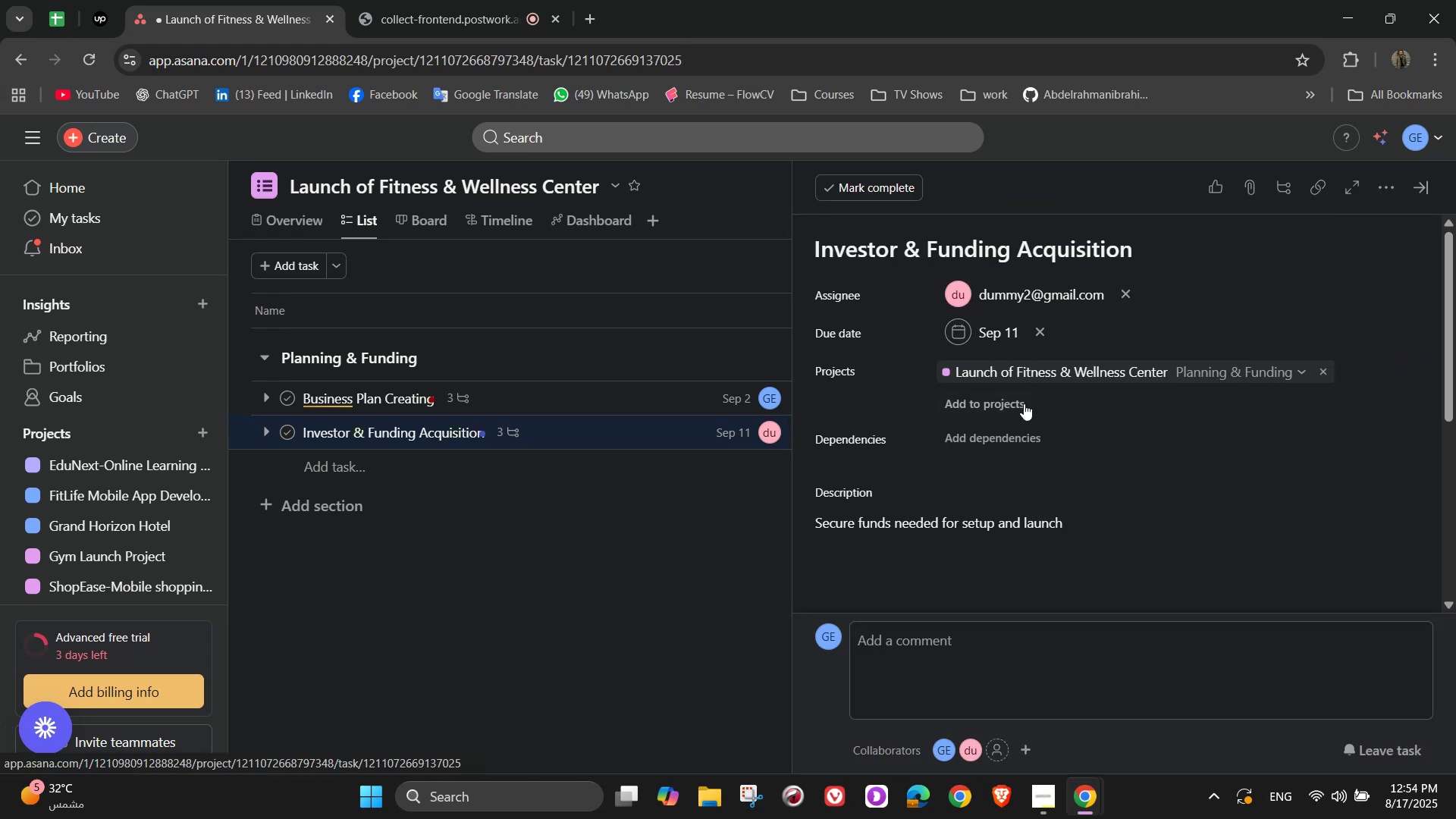 
scroll: coordinate [1054, 481], scroll_direction: down, amount: 4.0
 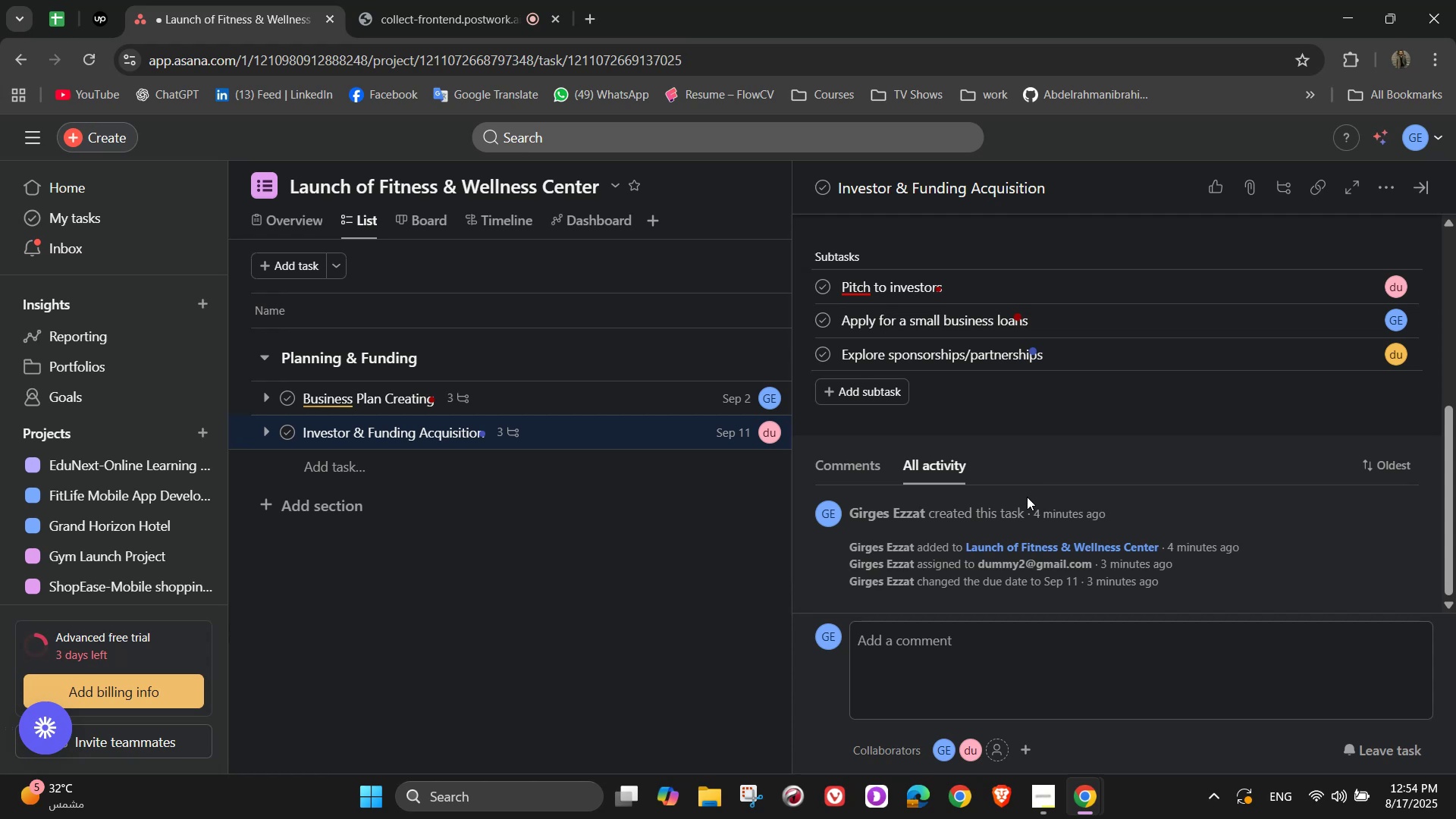 
wait(12.25)
 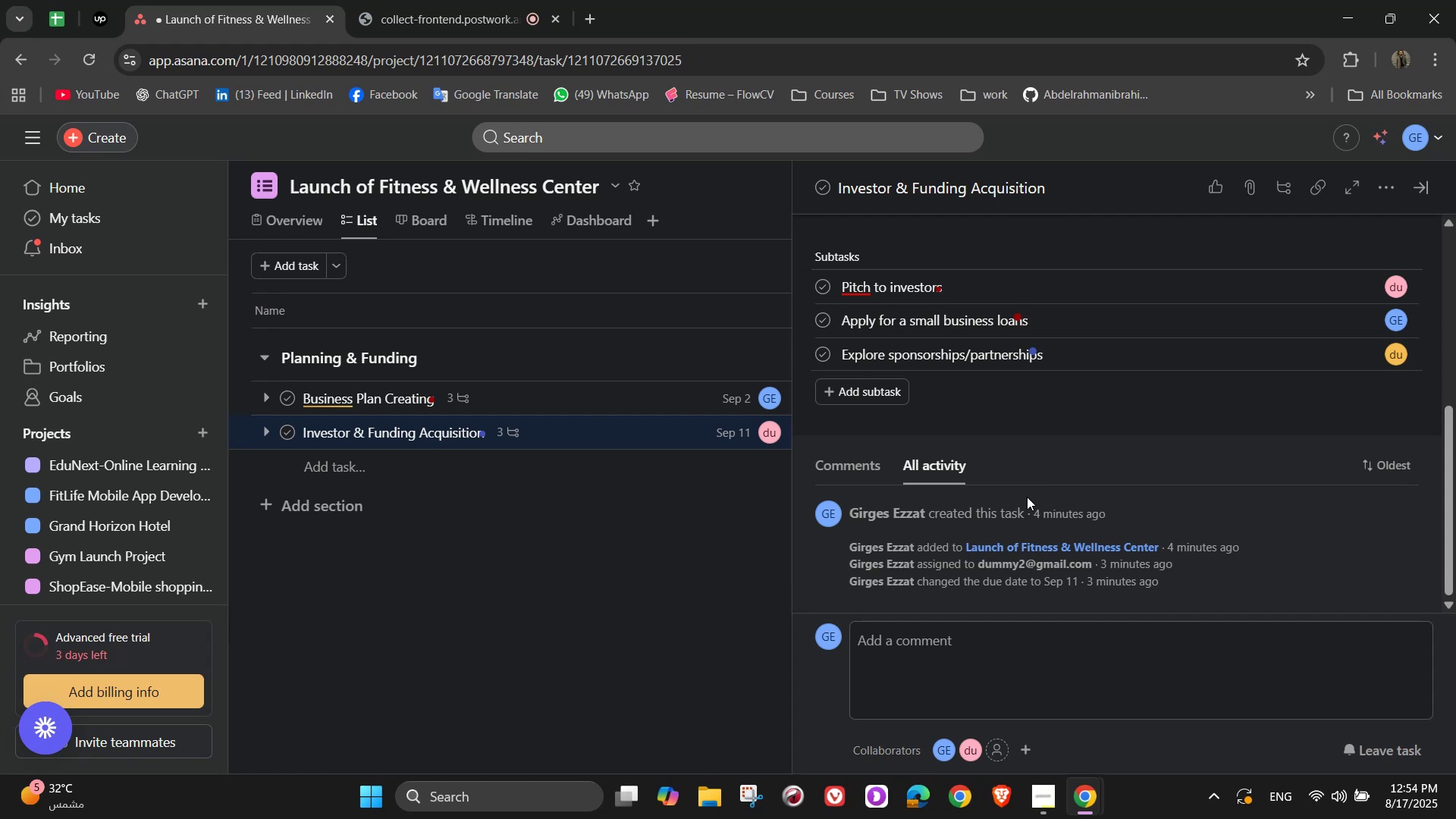 
scroll: coordinate [1077, 441], scroll_direction: up, amount: 8.0
 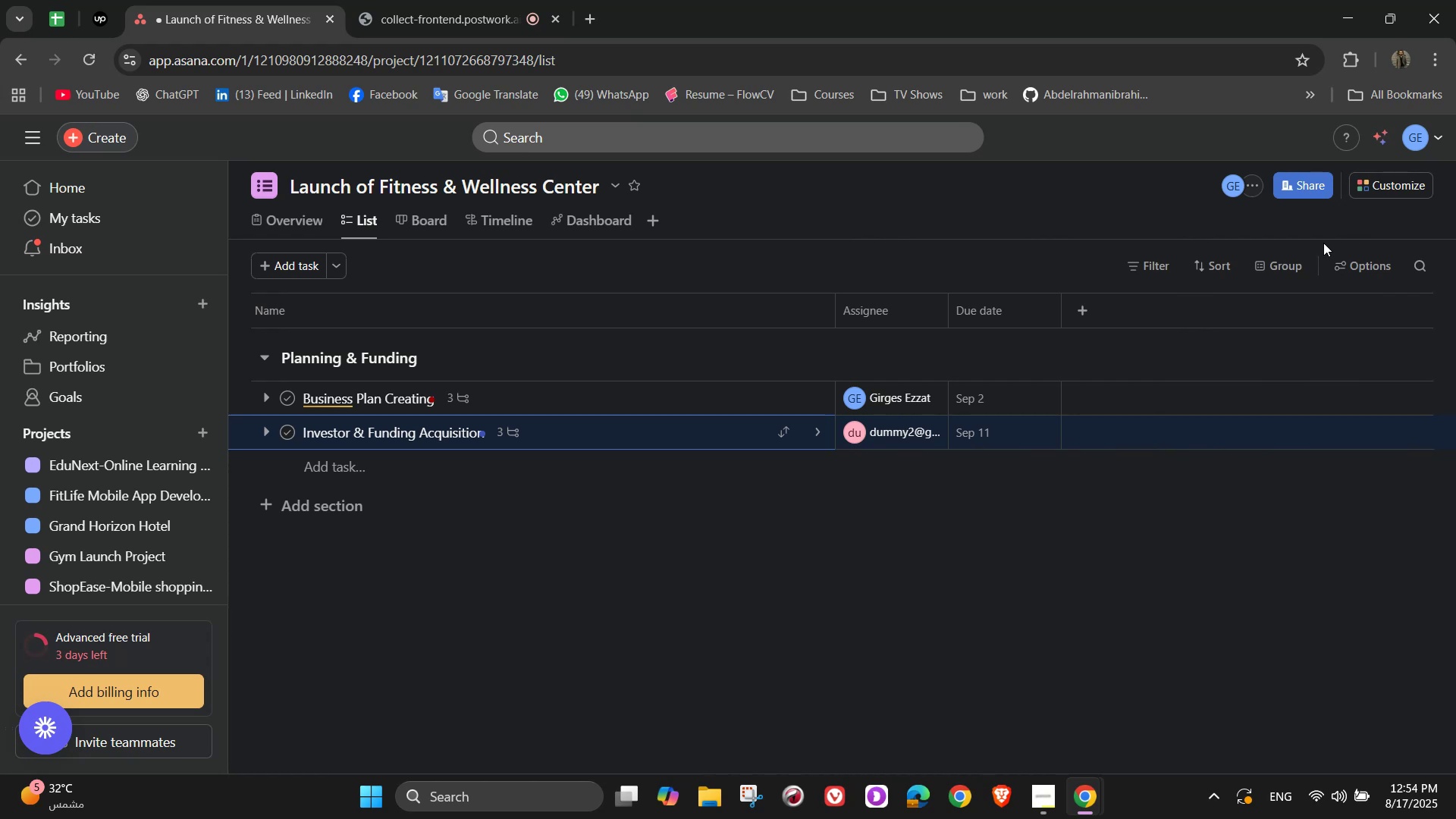 
left_click([329, 501])
 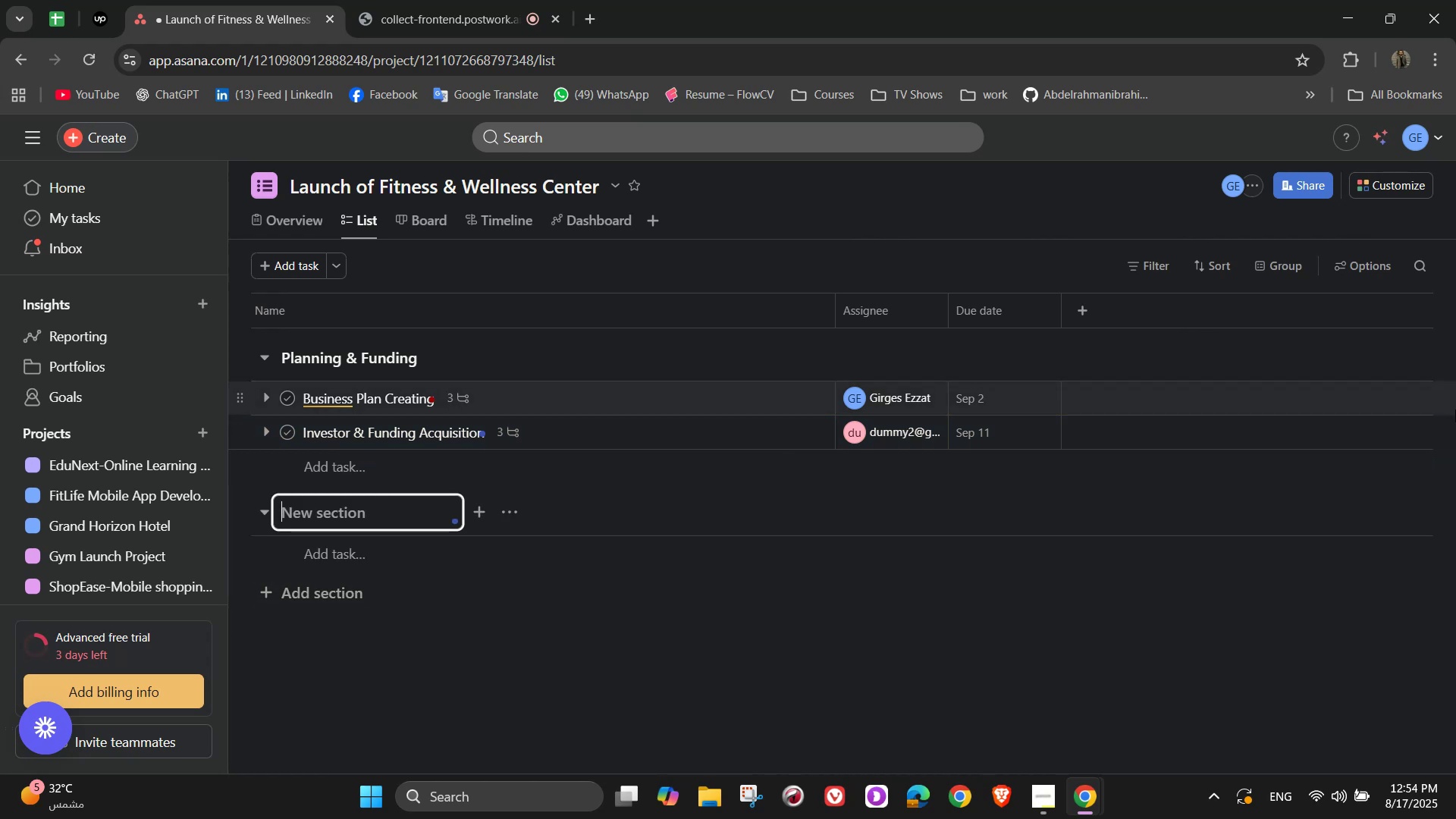 
type(La)
key(Backspace)
type(i)
key(Backspace)
type(o)
 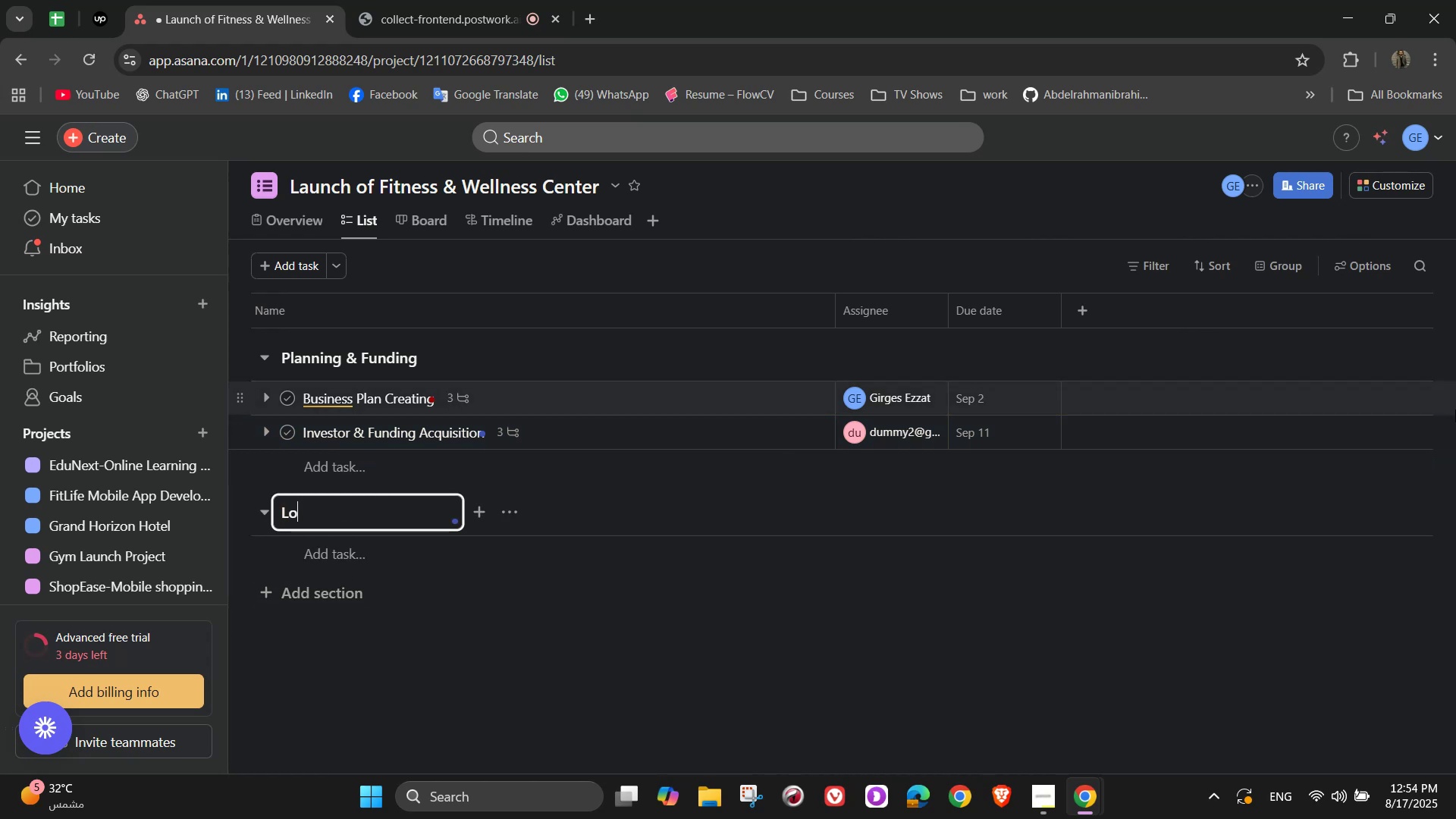 
type(cation & )
 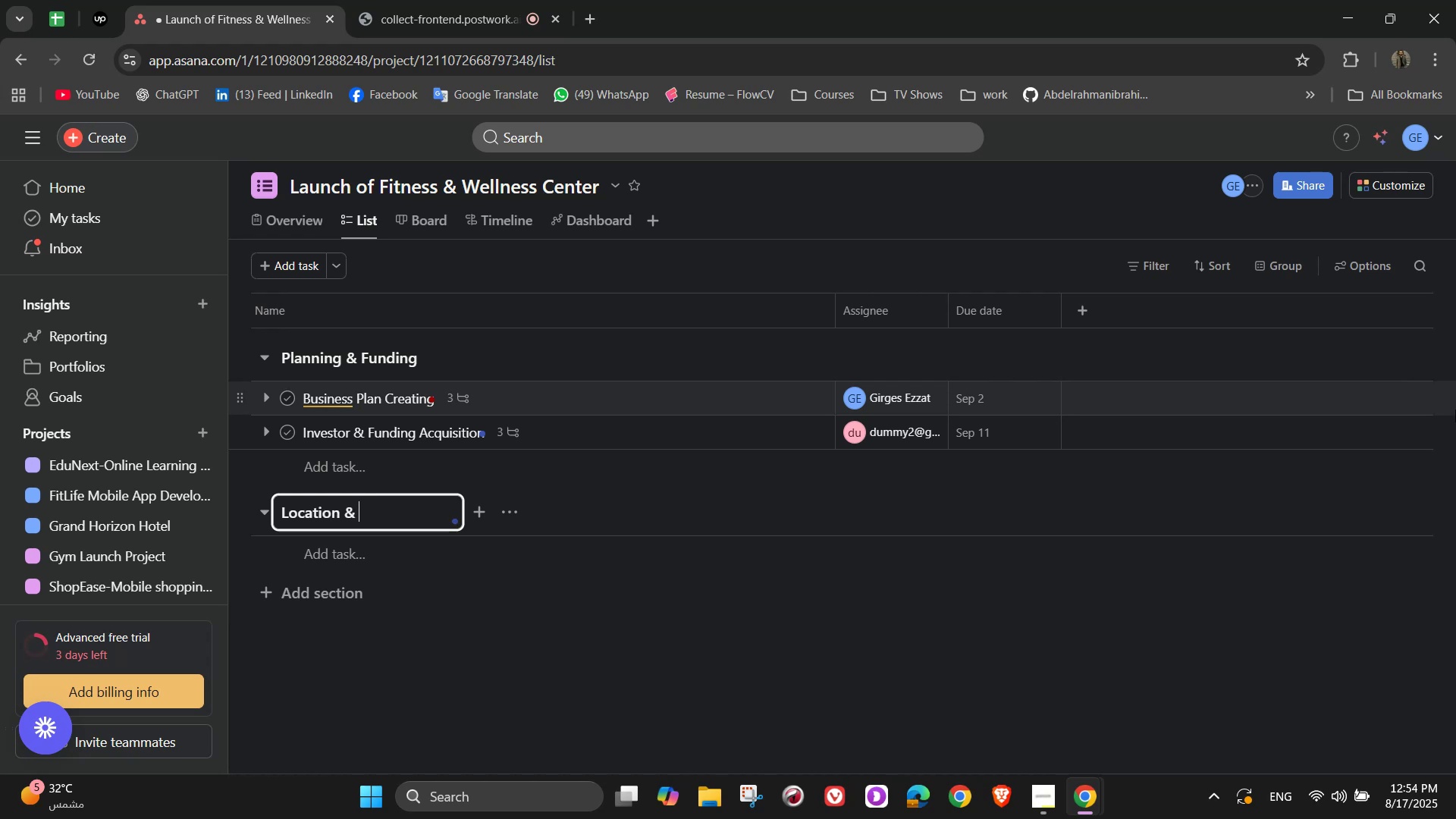 
type(Legal )
 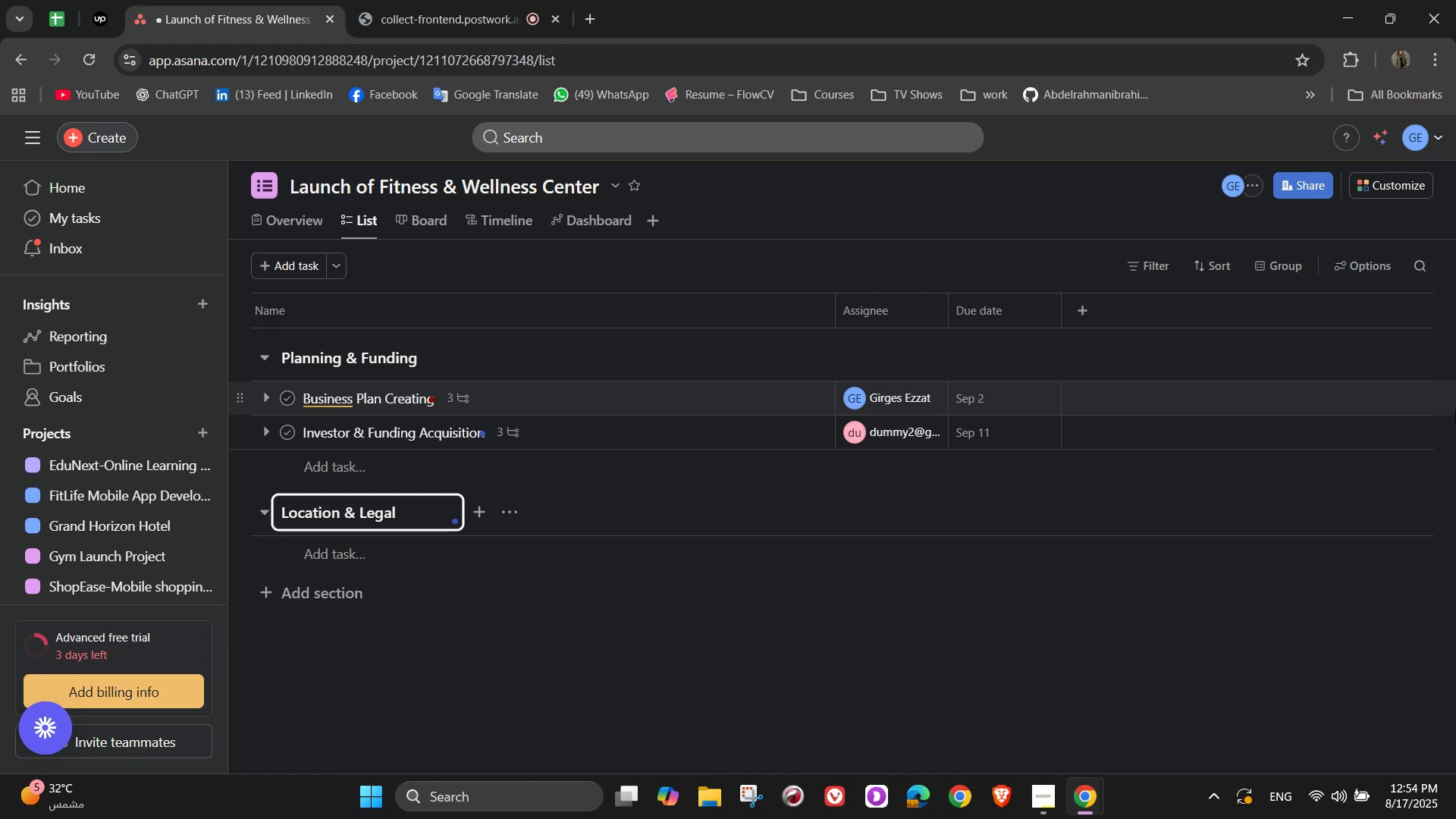 
type(Setup)
 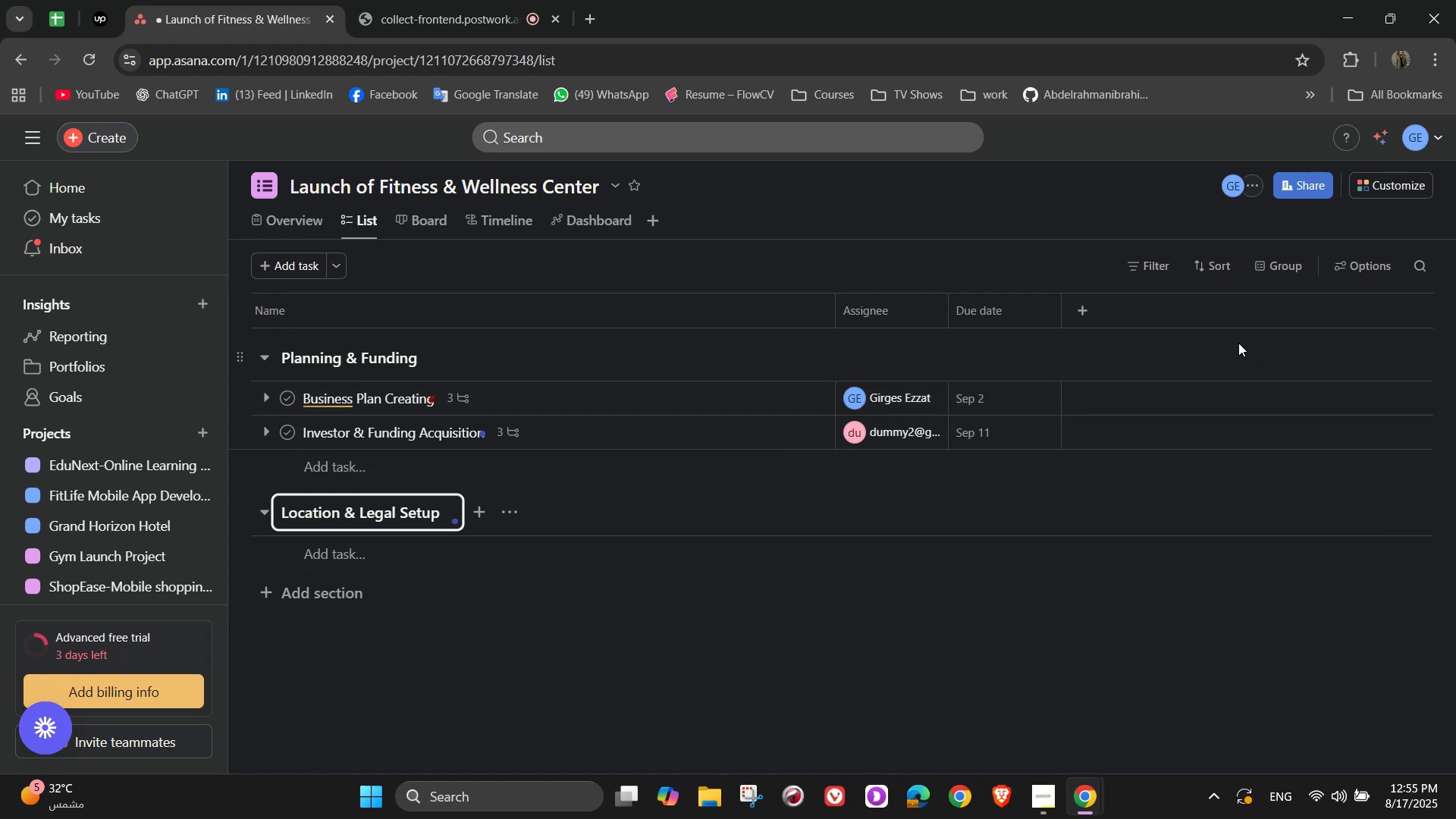 
wait(9.95)
 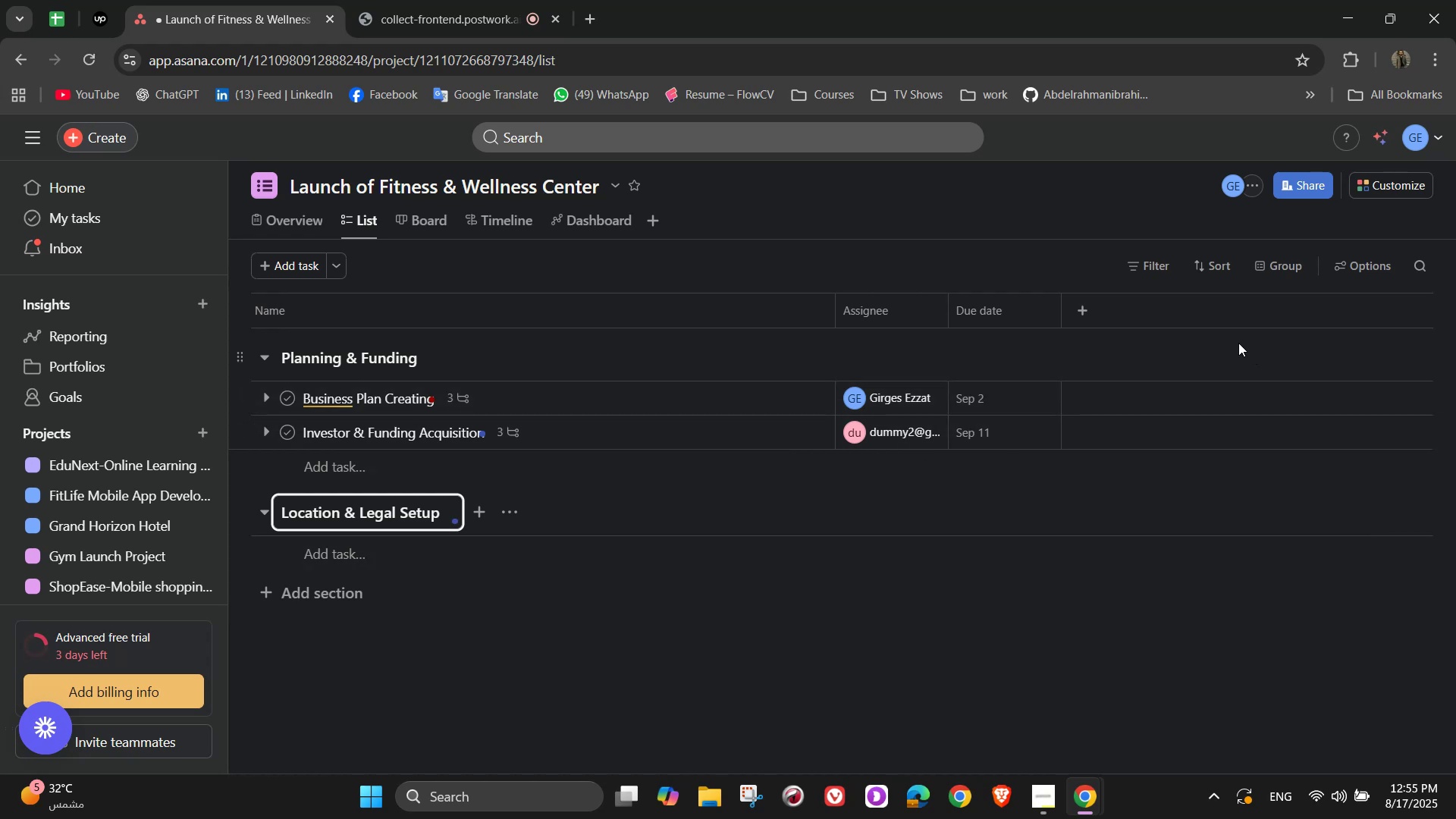 
key(NumpadEnter)
type(Location)
 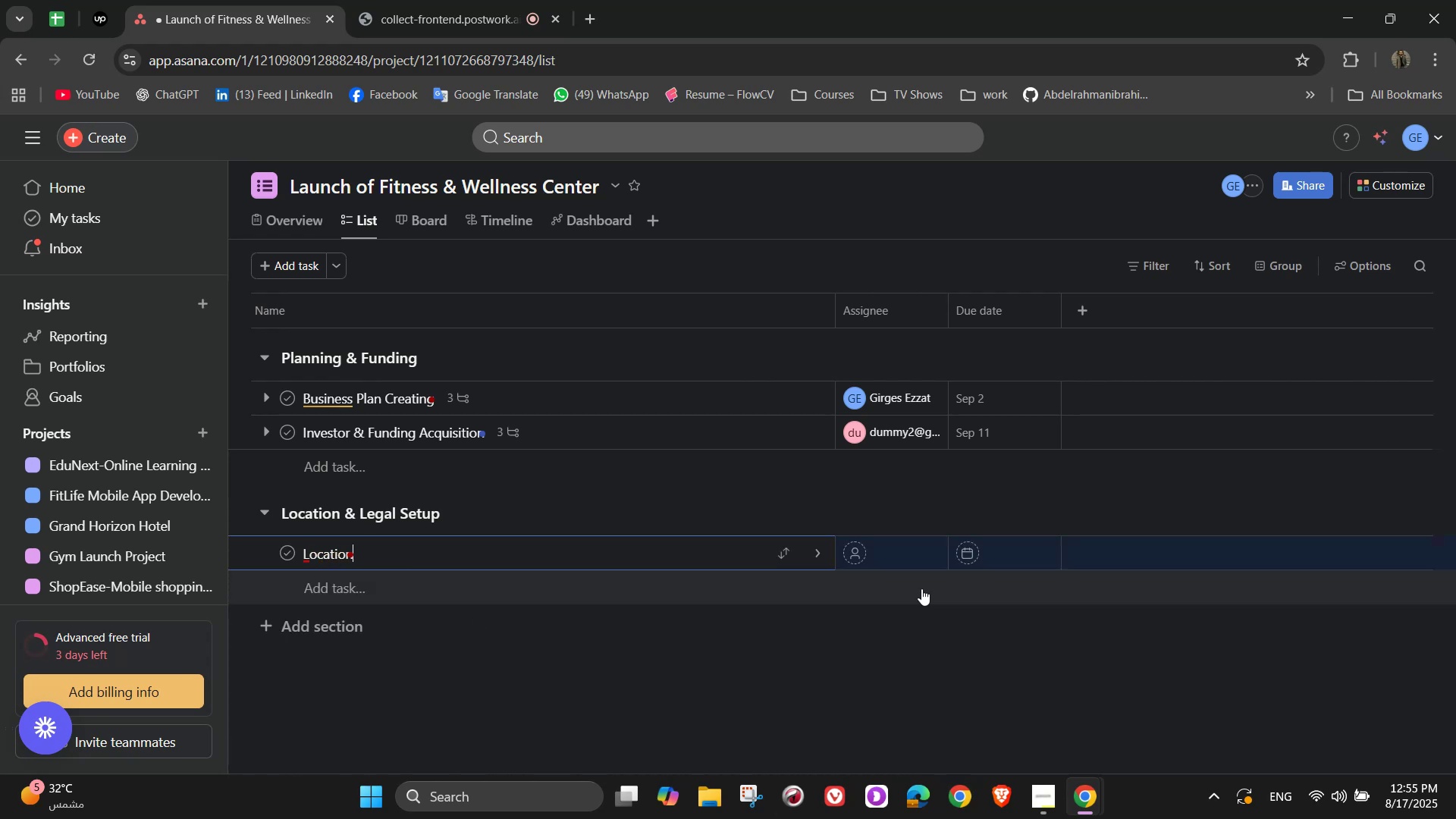 
key(Space)
 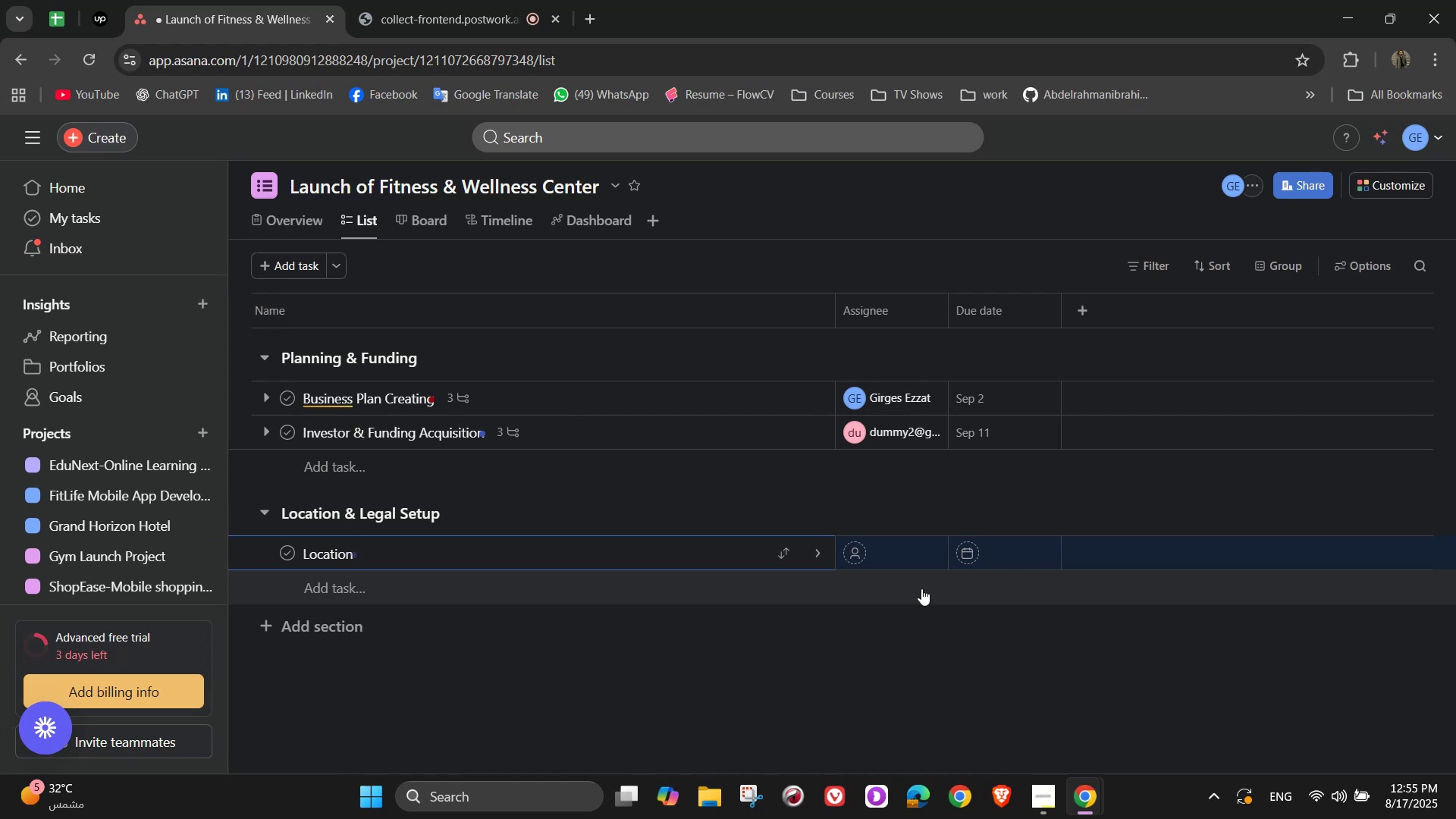 
key(Shift+S)
 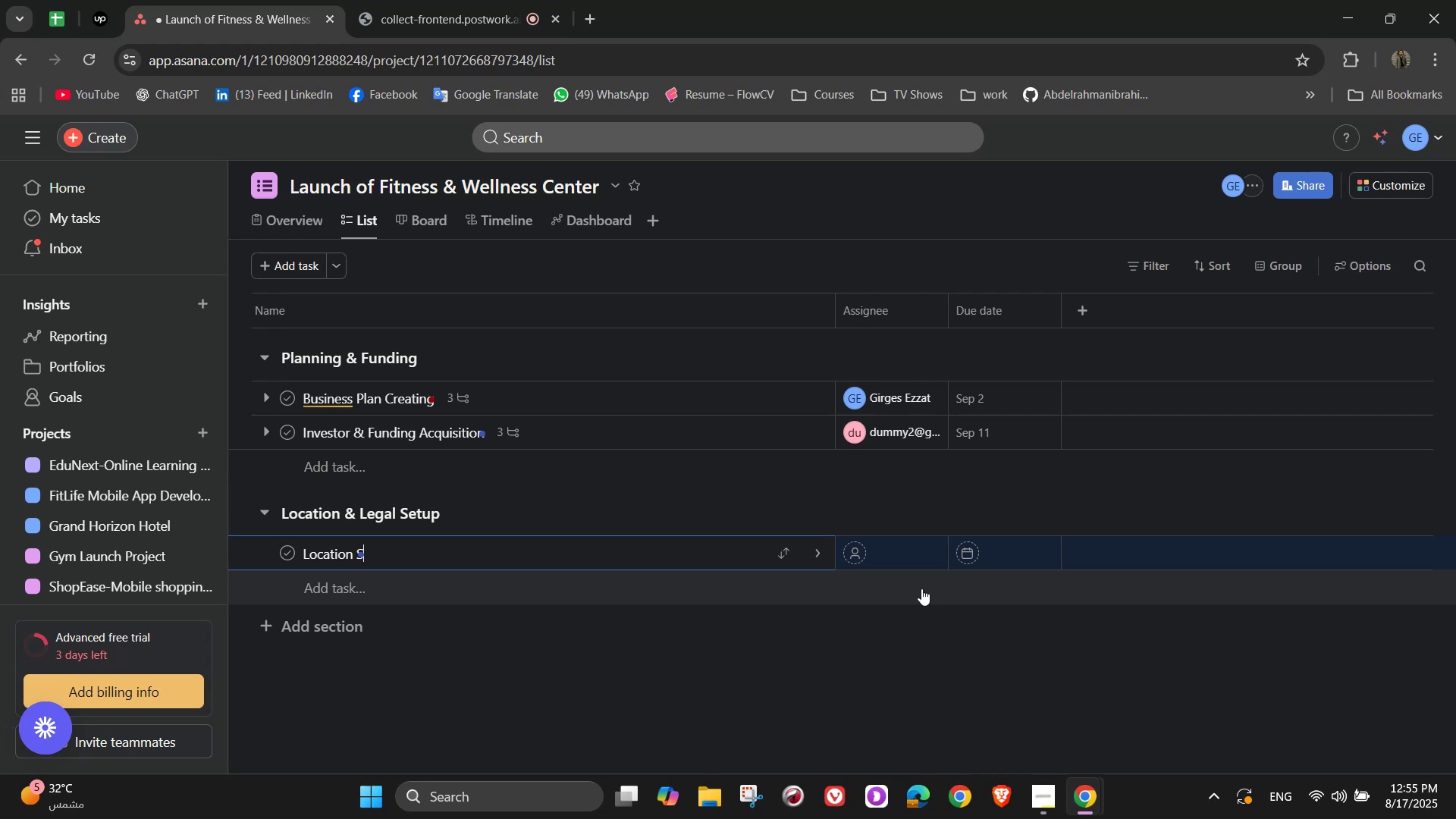 
wait(12.76)
 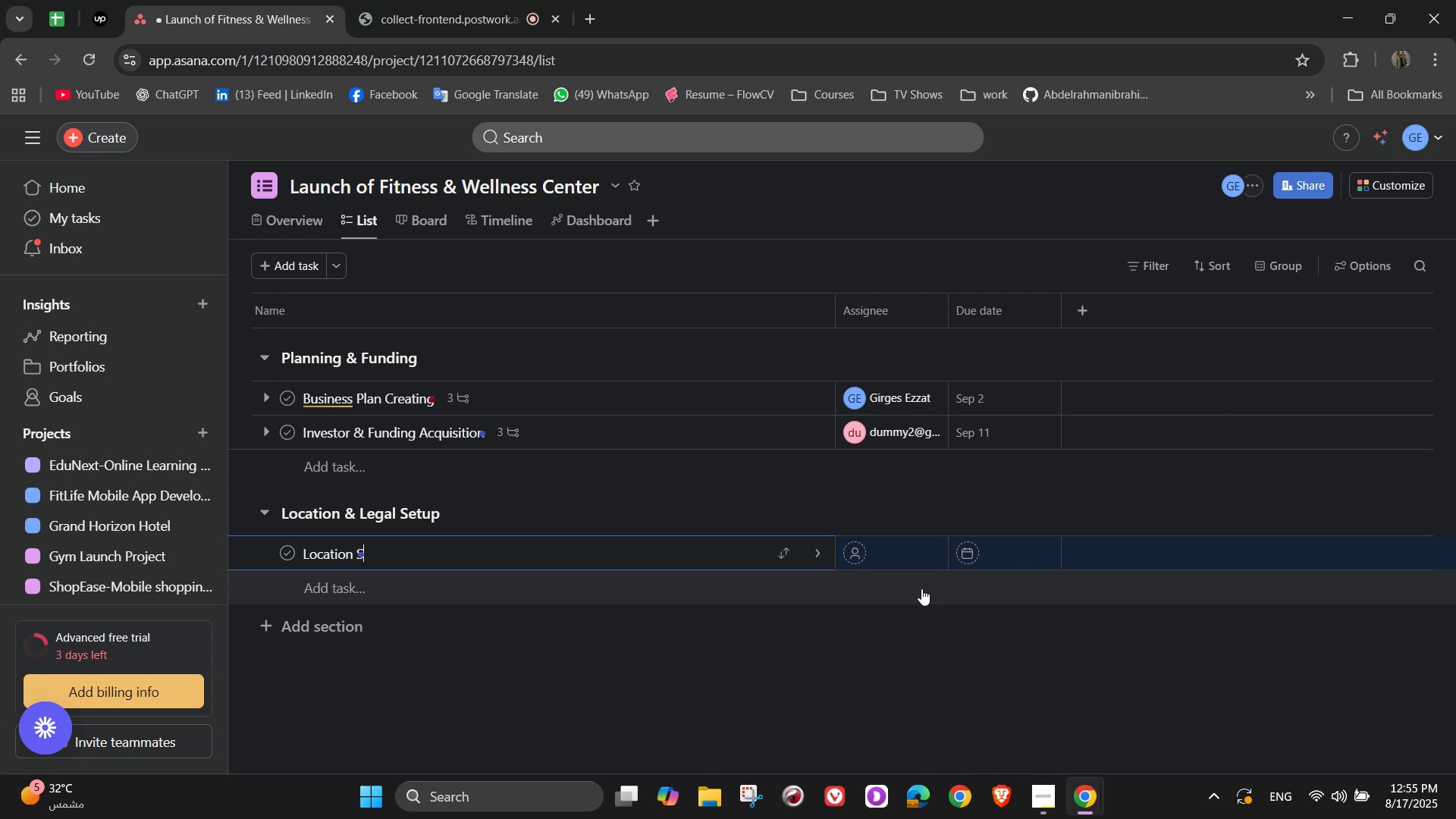 
type(cou)
 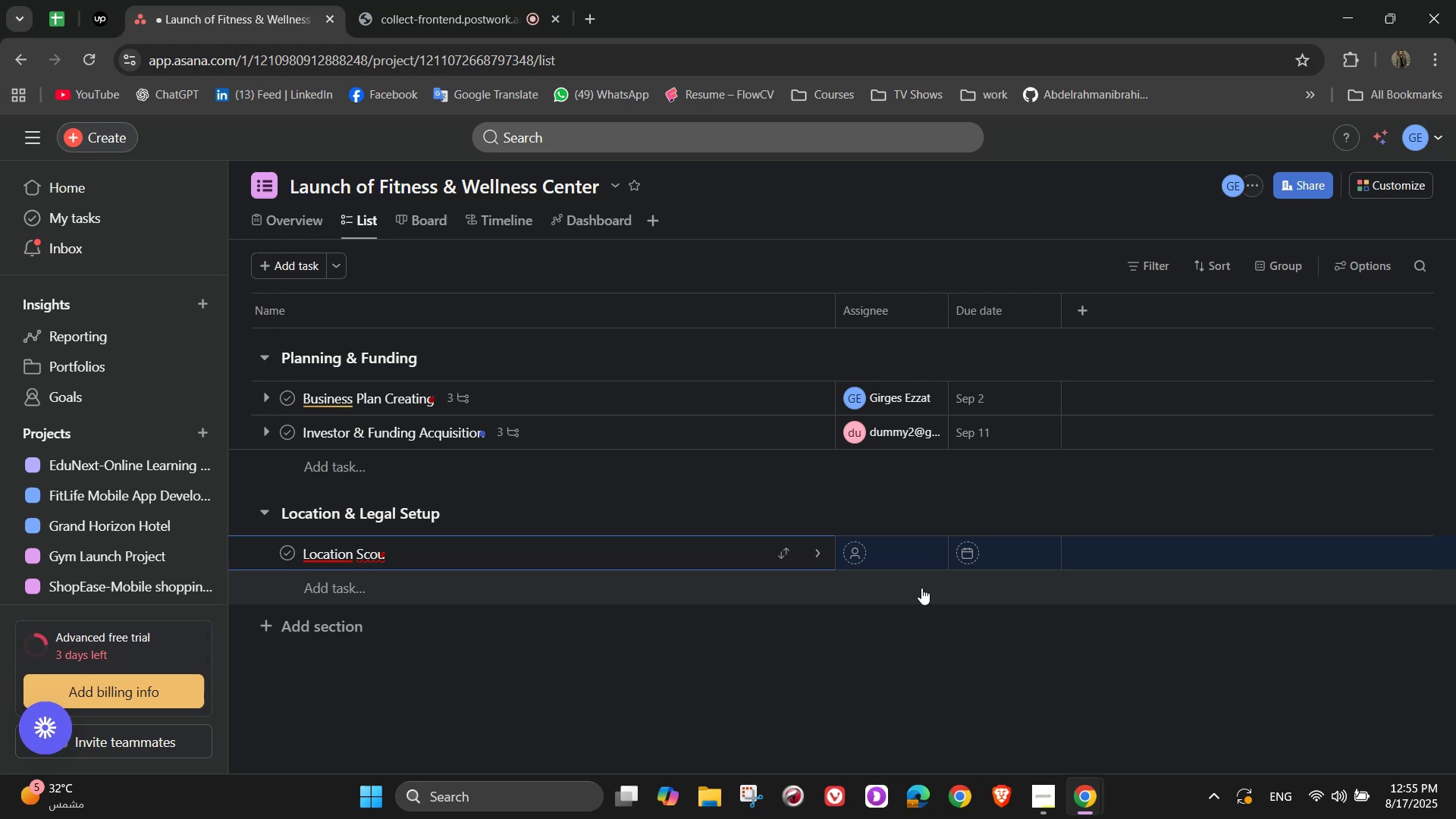 
wait(9.21)
 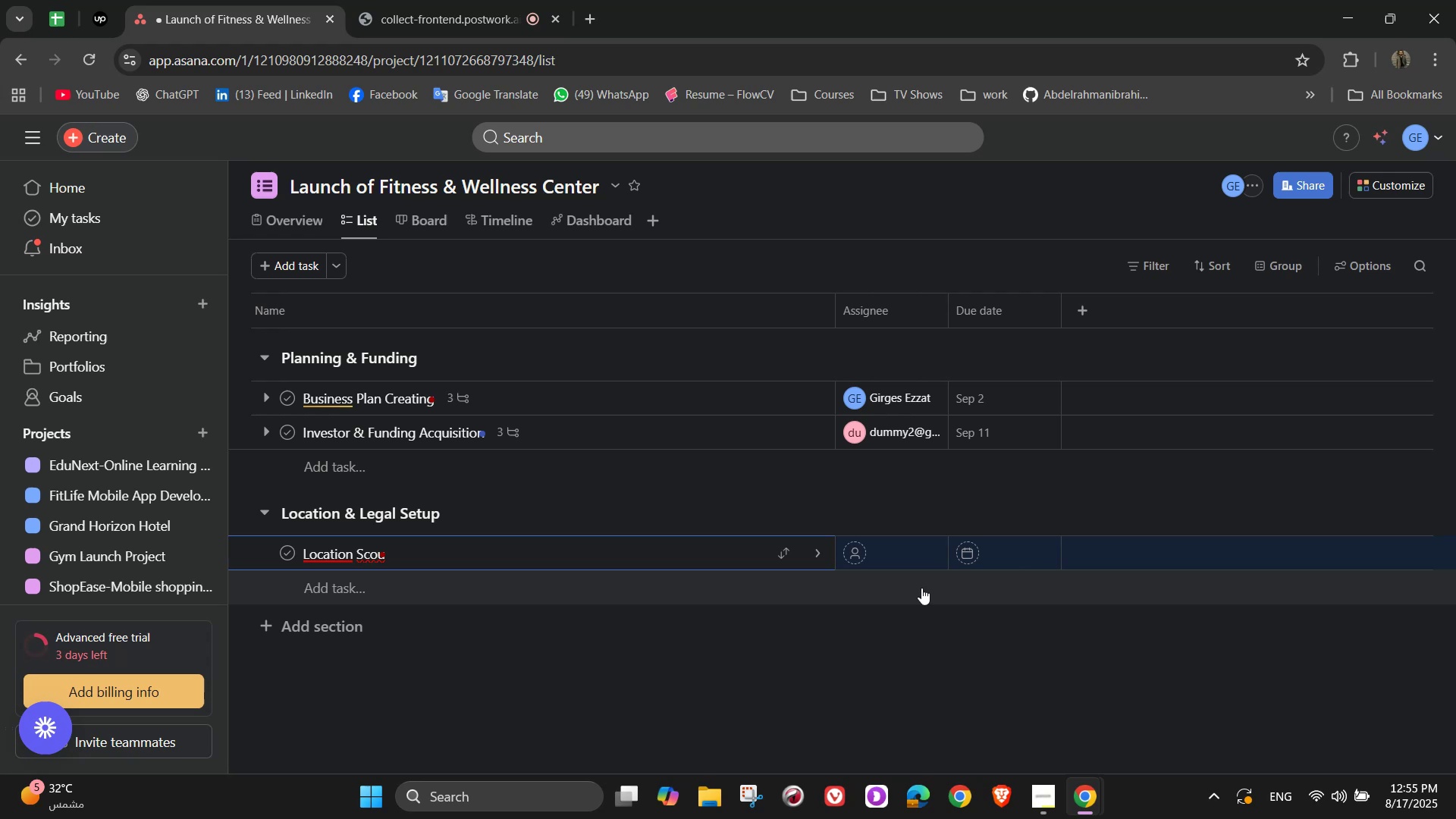 
type(ting)
 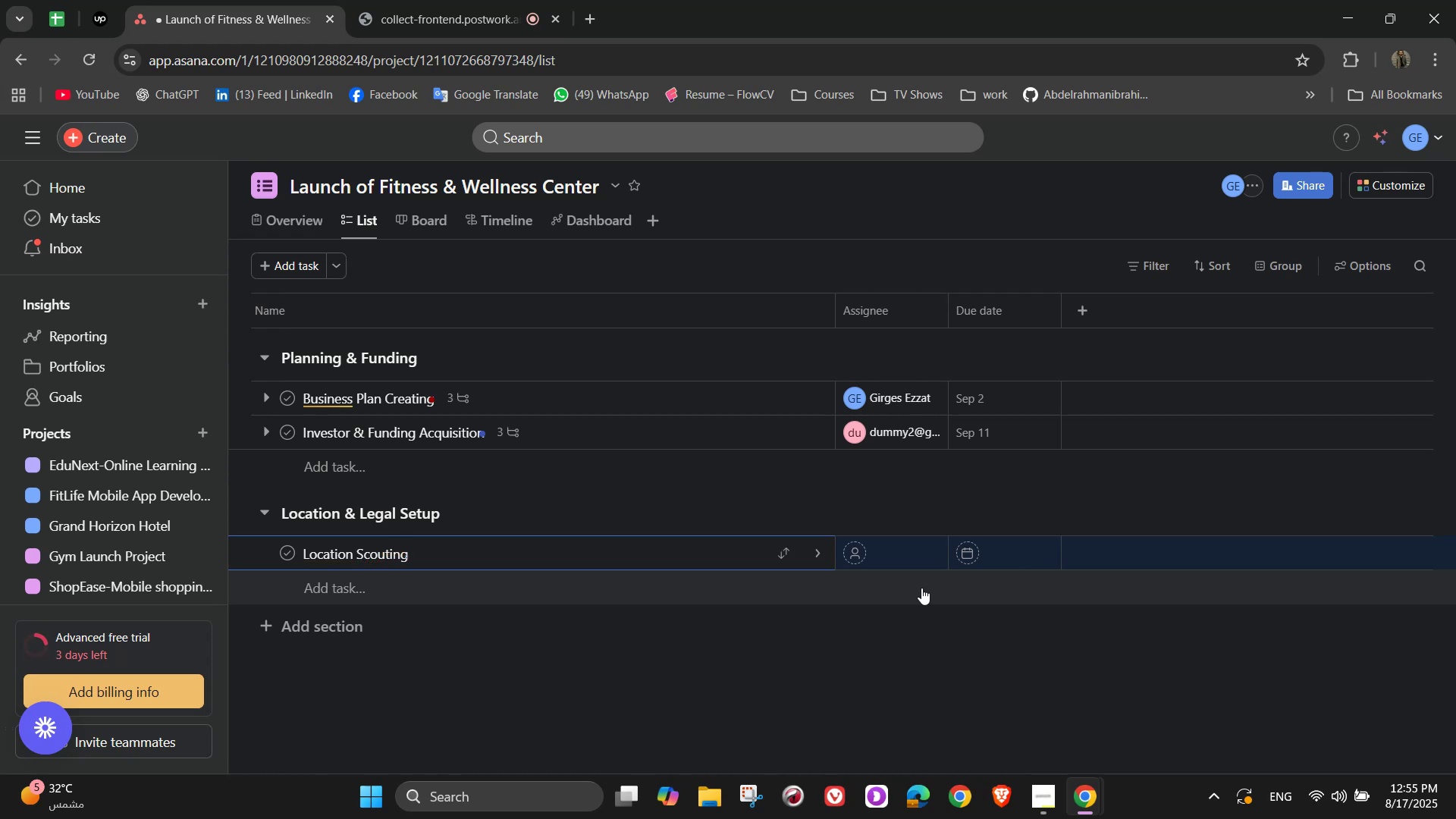 
key(Enter)
 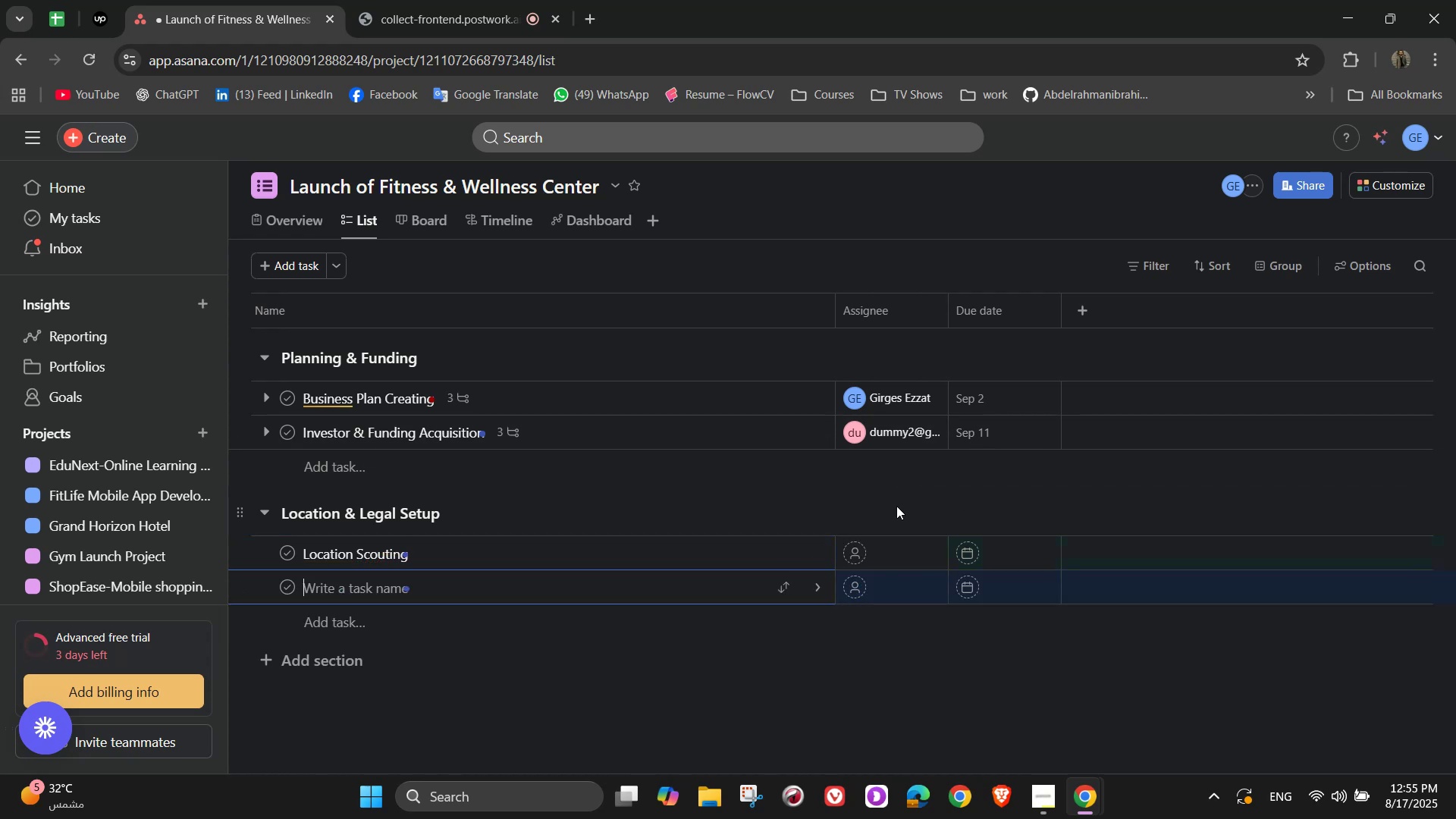 
left_click([818, 551])
 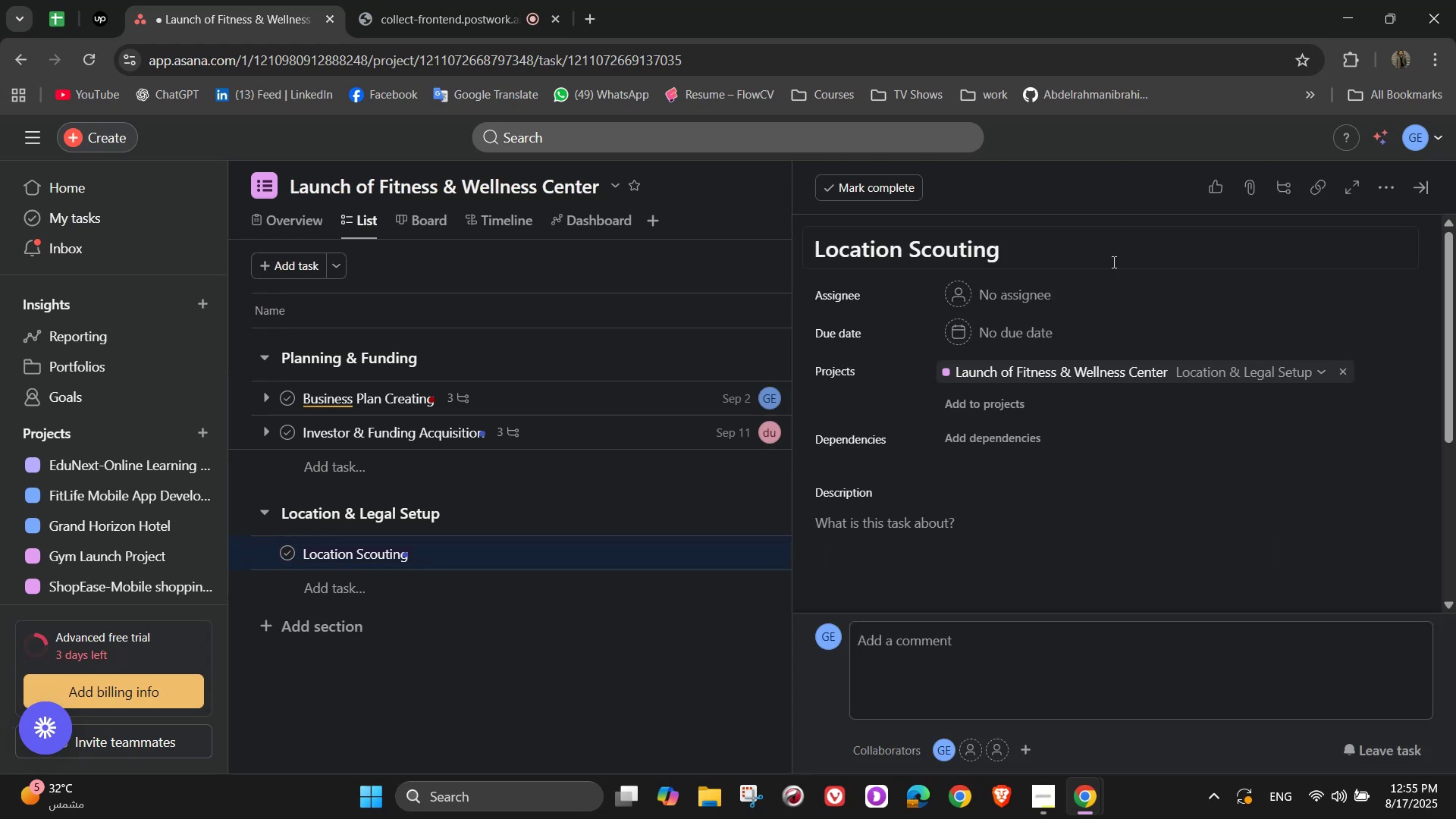 
left_click([953, 296])
 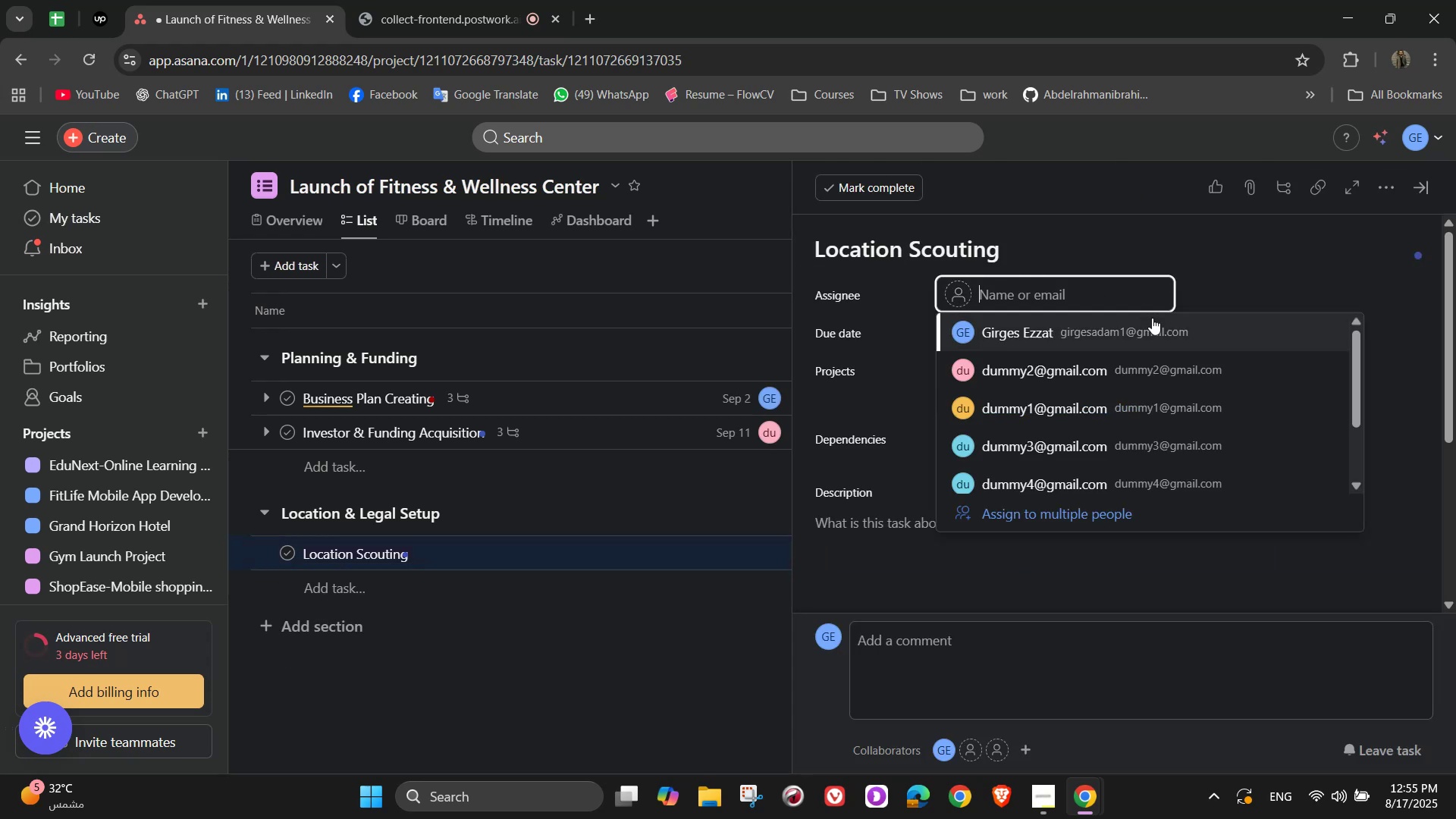 
left_click([1165, 405])
 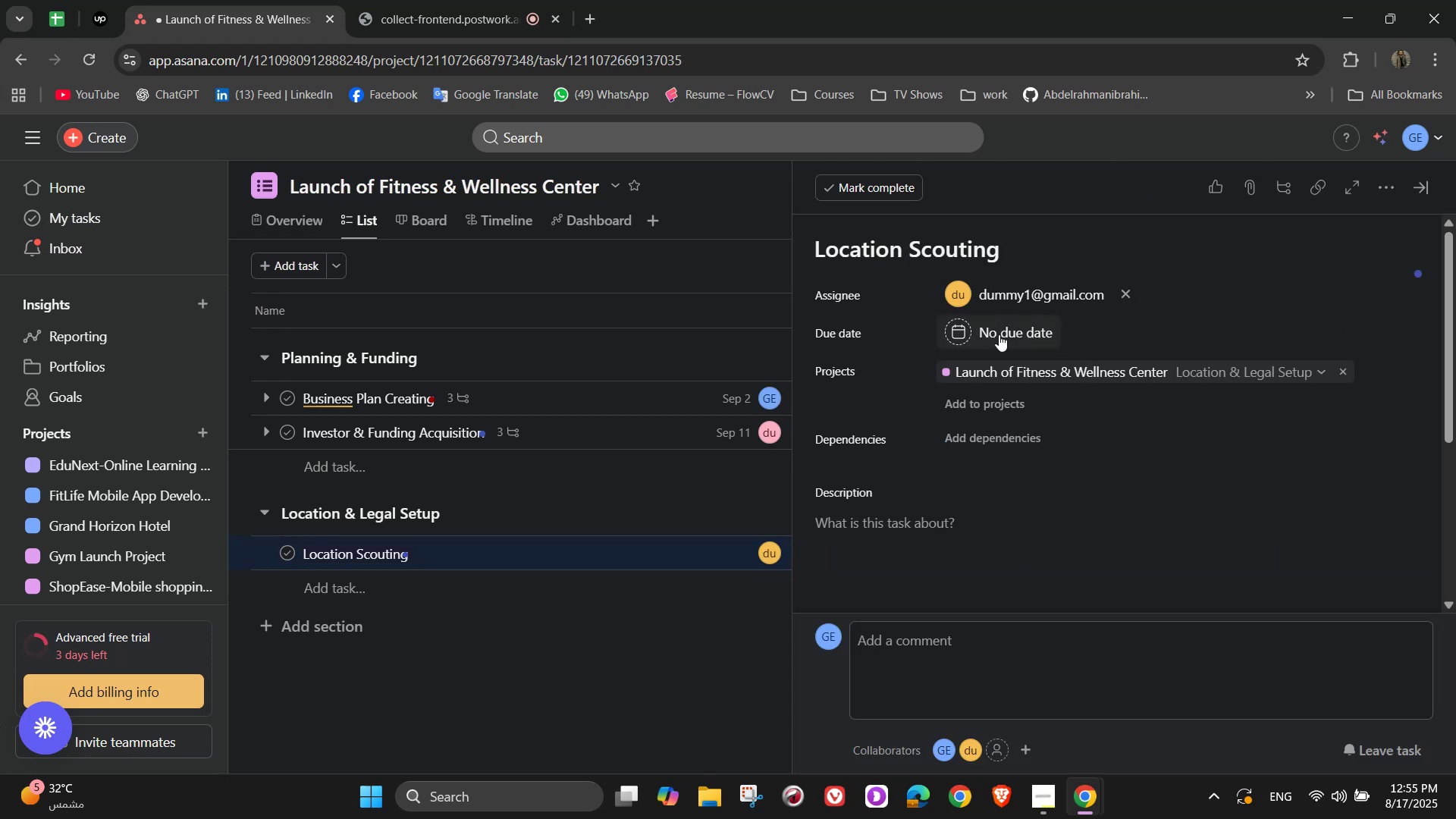 
left_click([991, 331])
 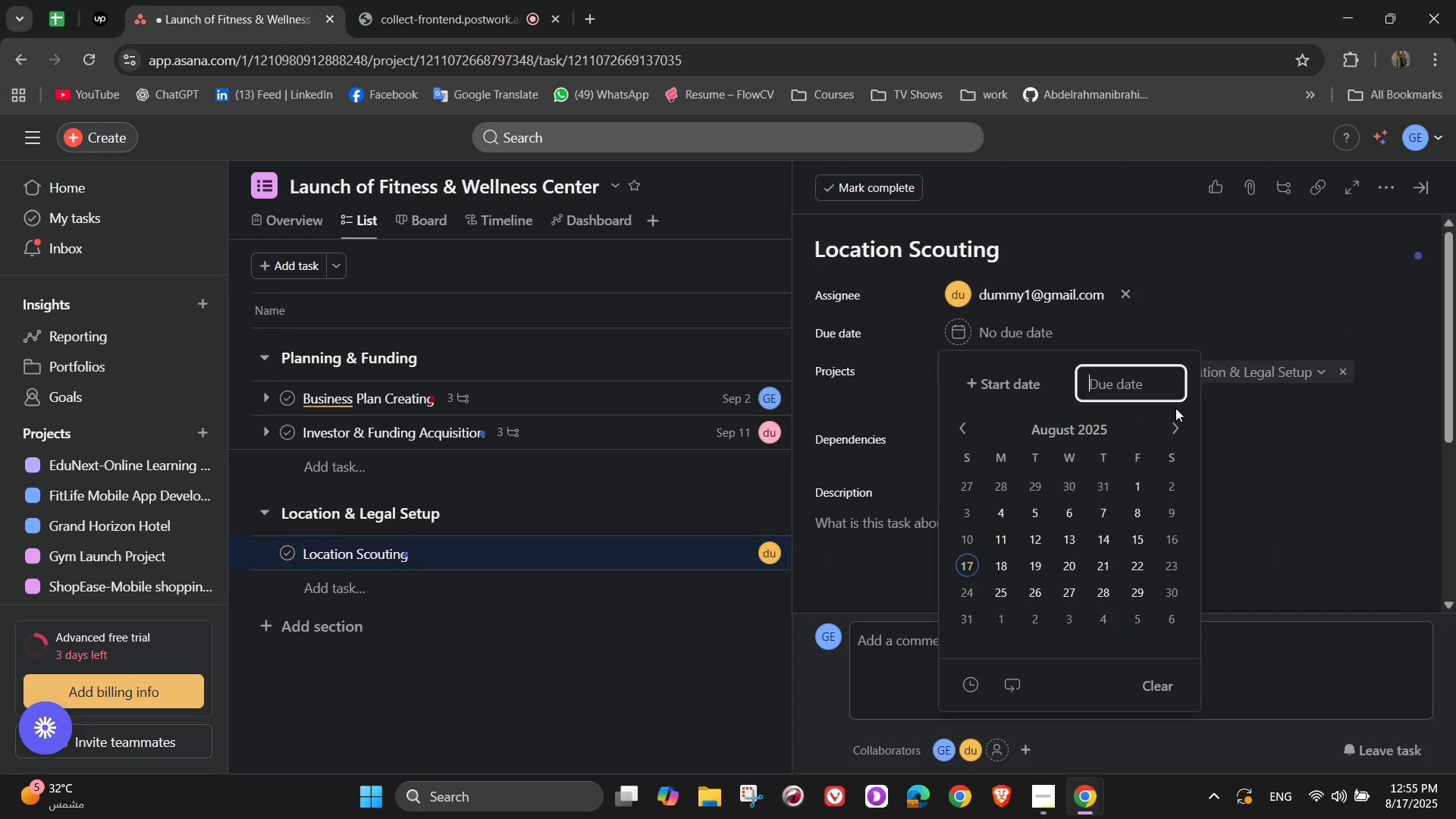 
left_click([1178, 431])
 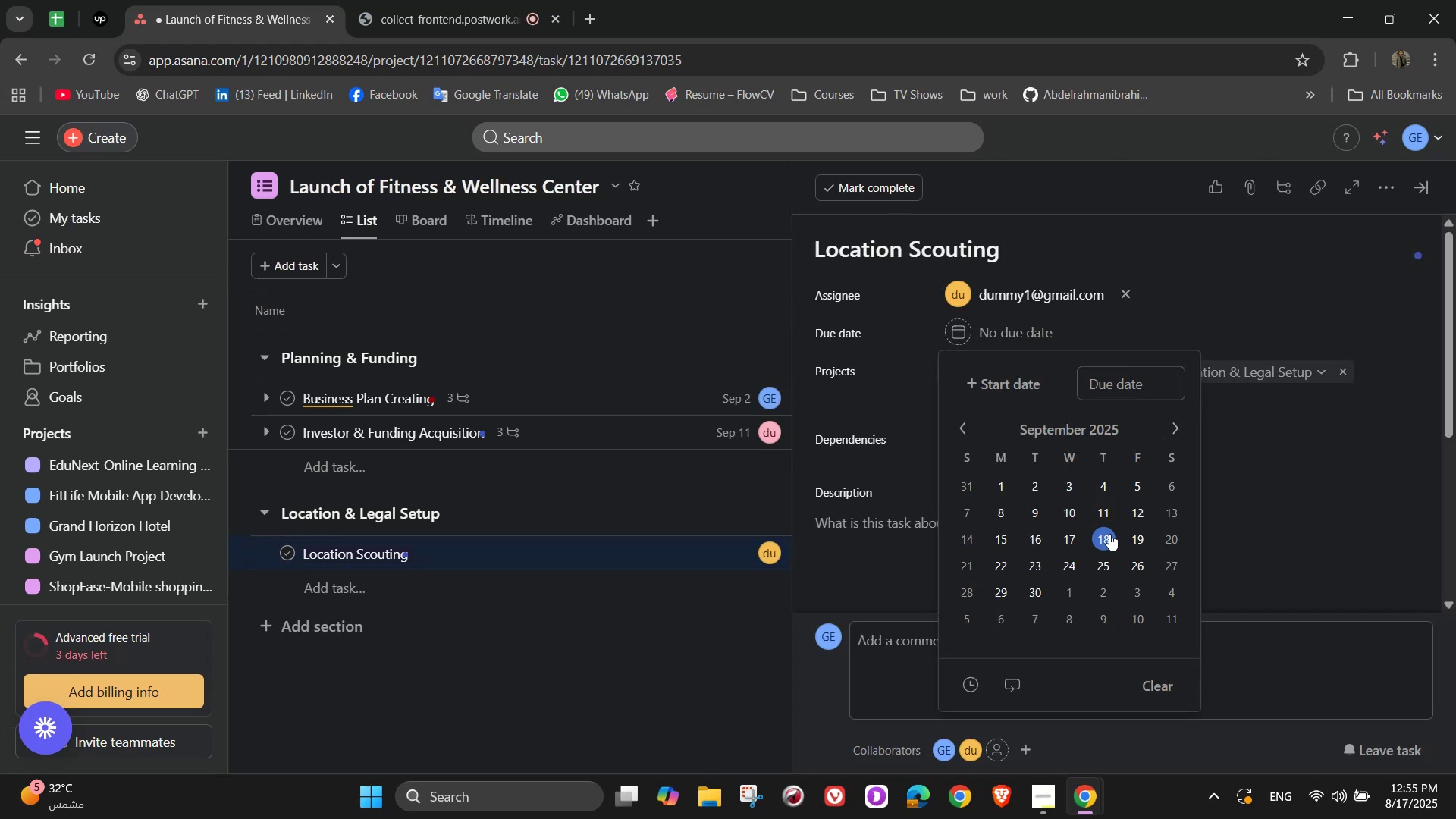 
double_click([1301, 475])
 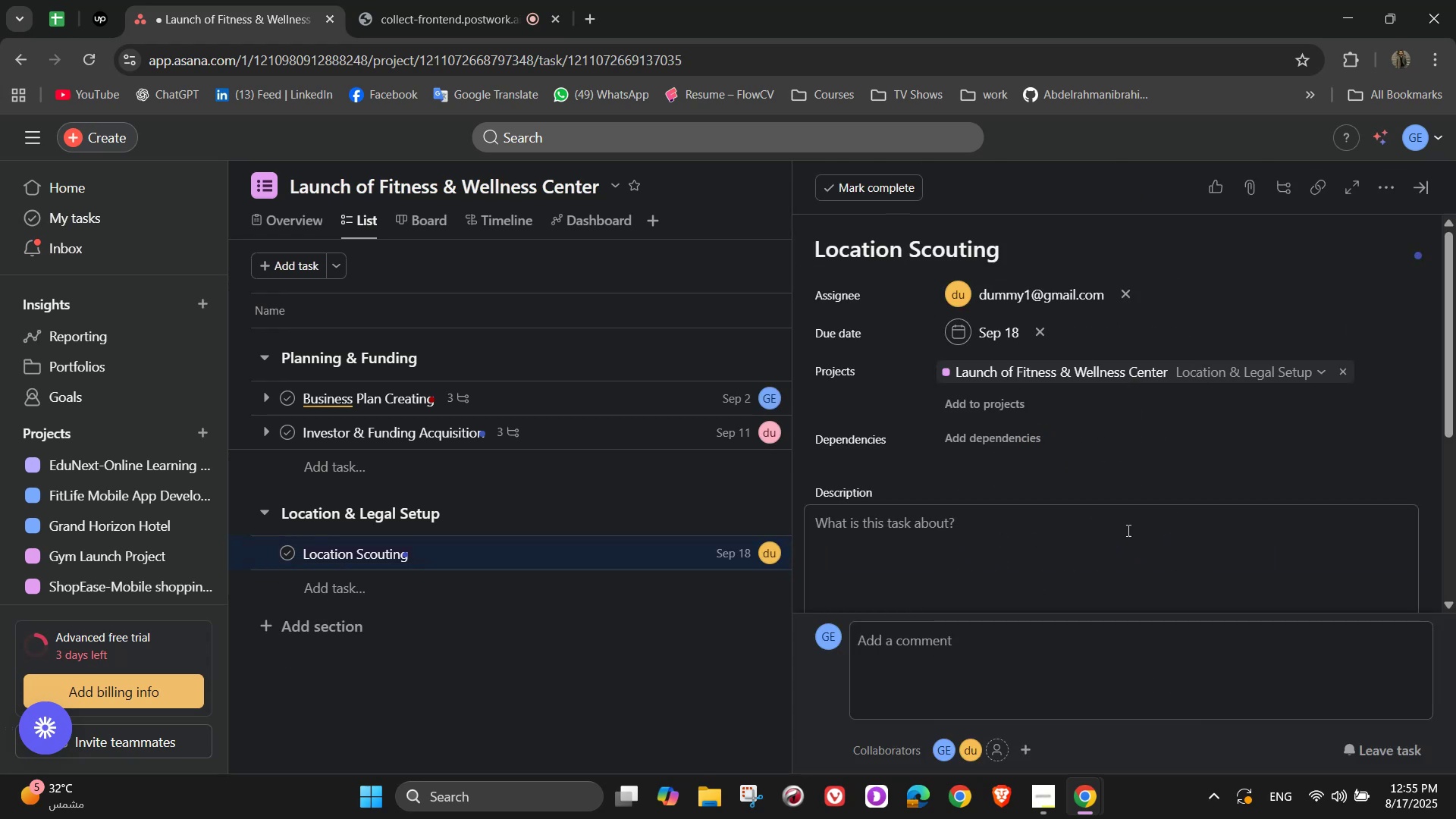 
left_click([1127, 530])
 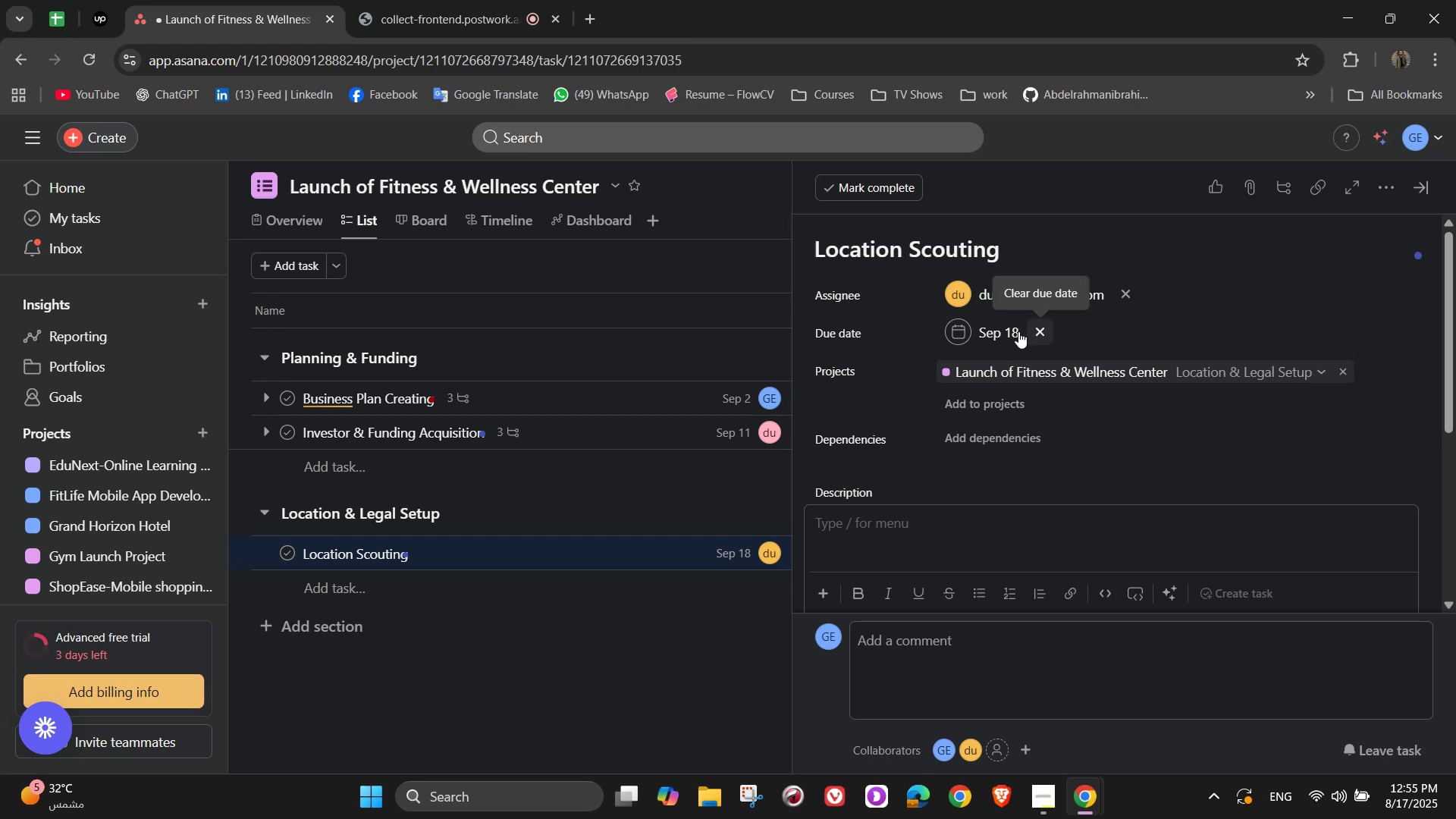 
left_click([971, 355])
 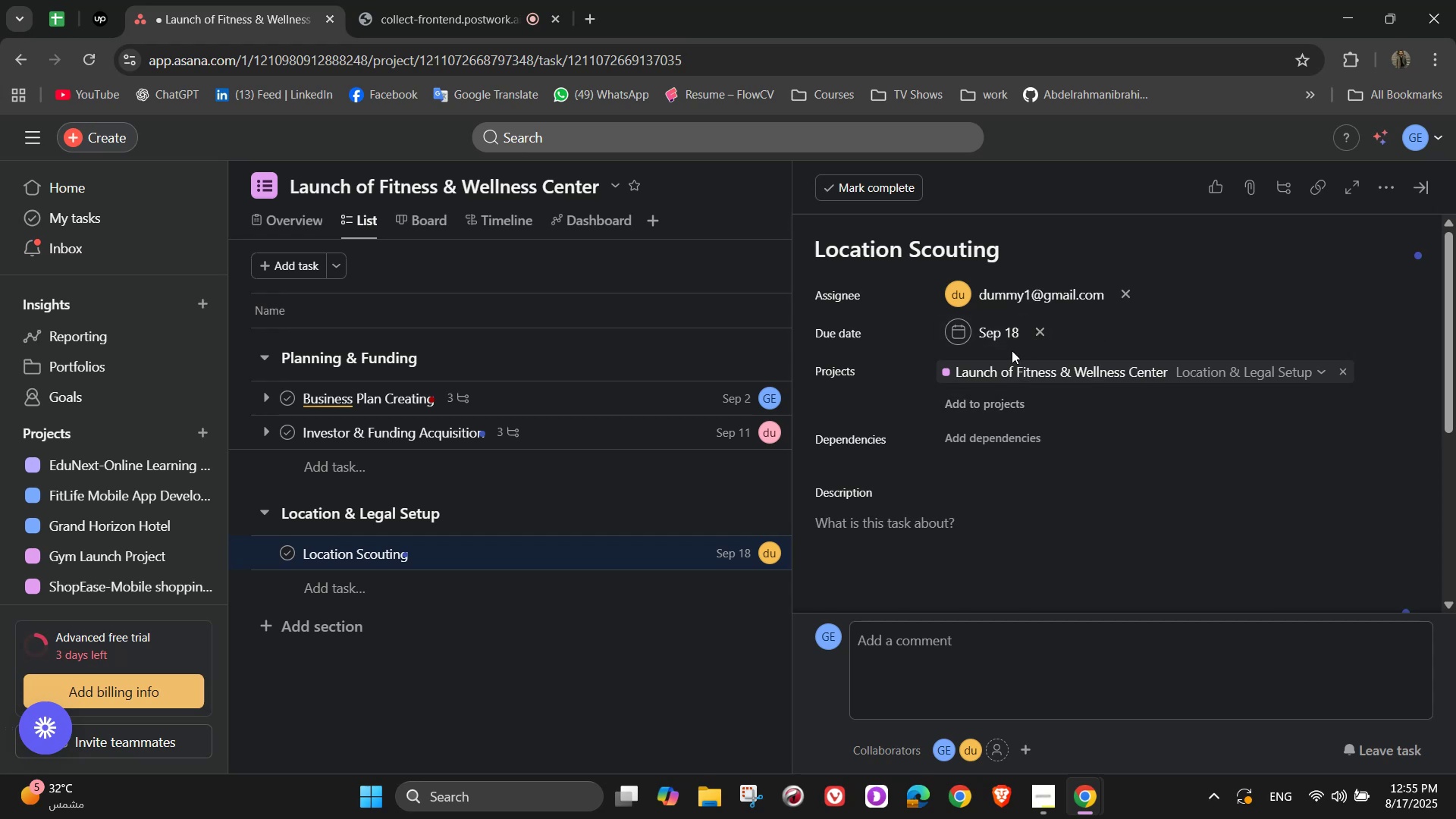 
left_click([1006, 335])
 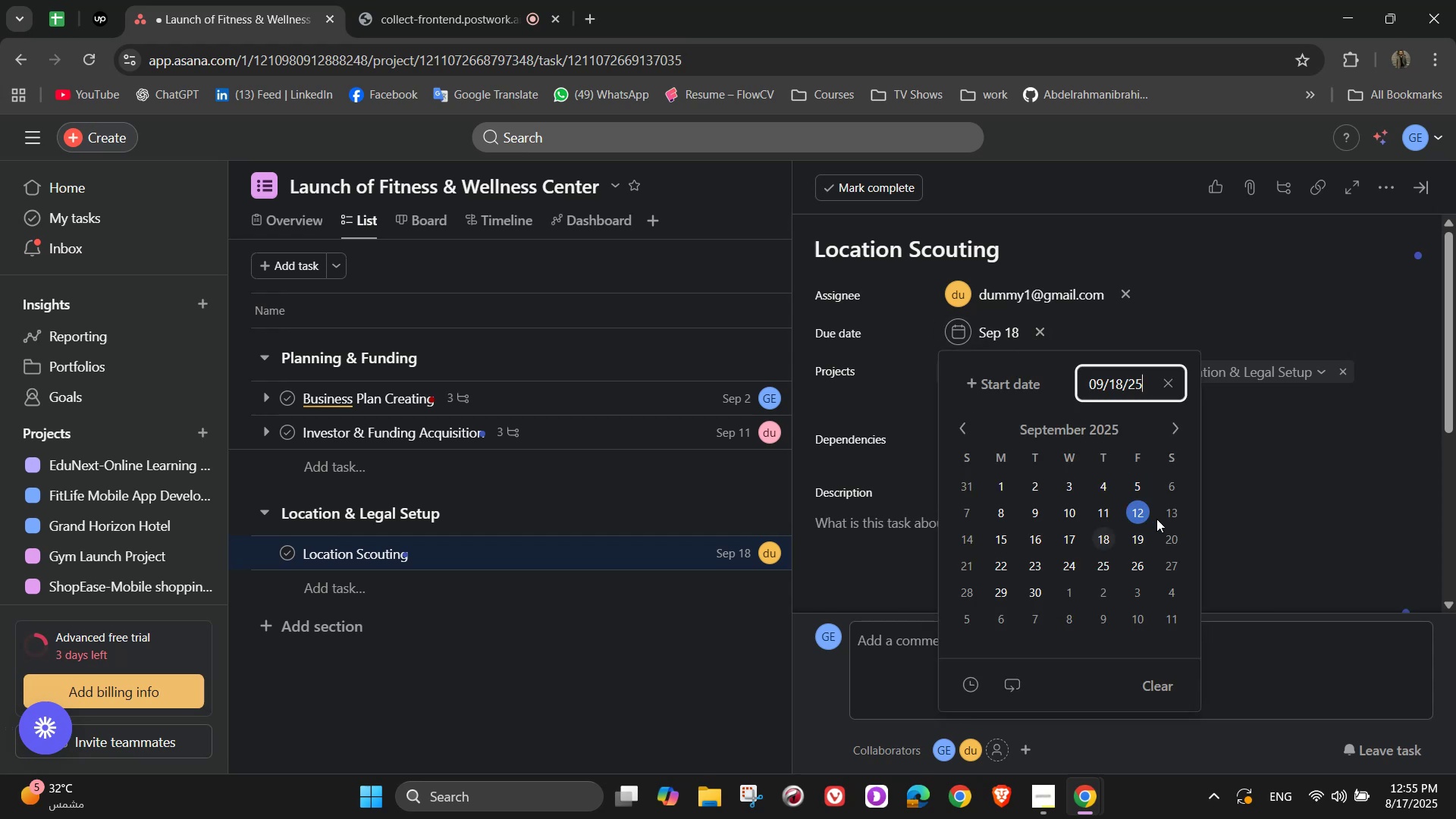 
left_click([1160, 529])
 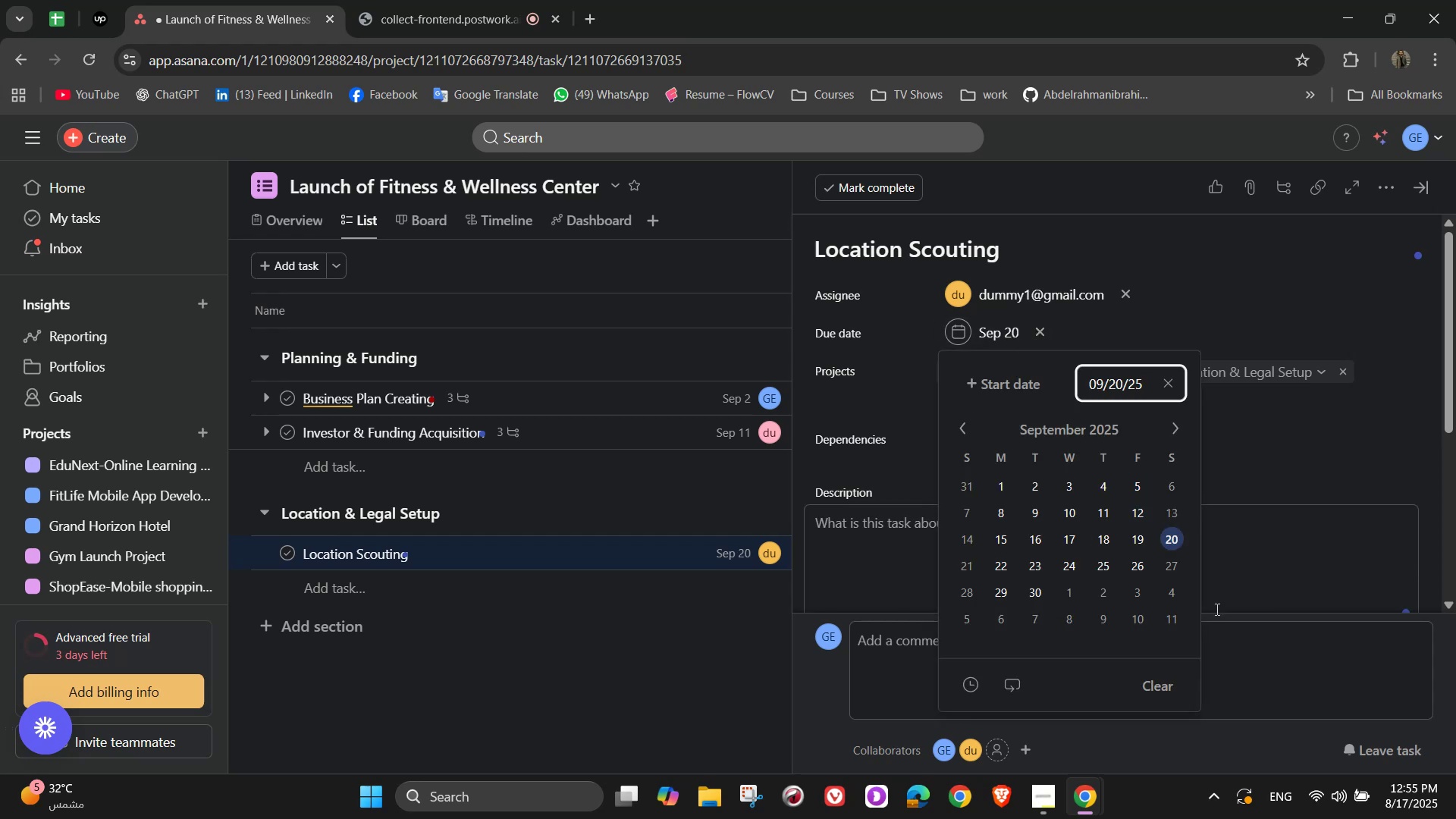 
left_click([1238, 577])
 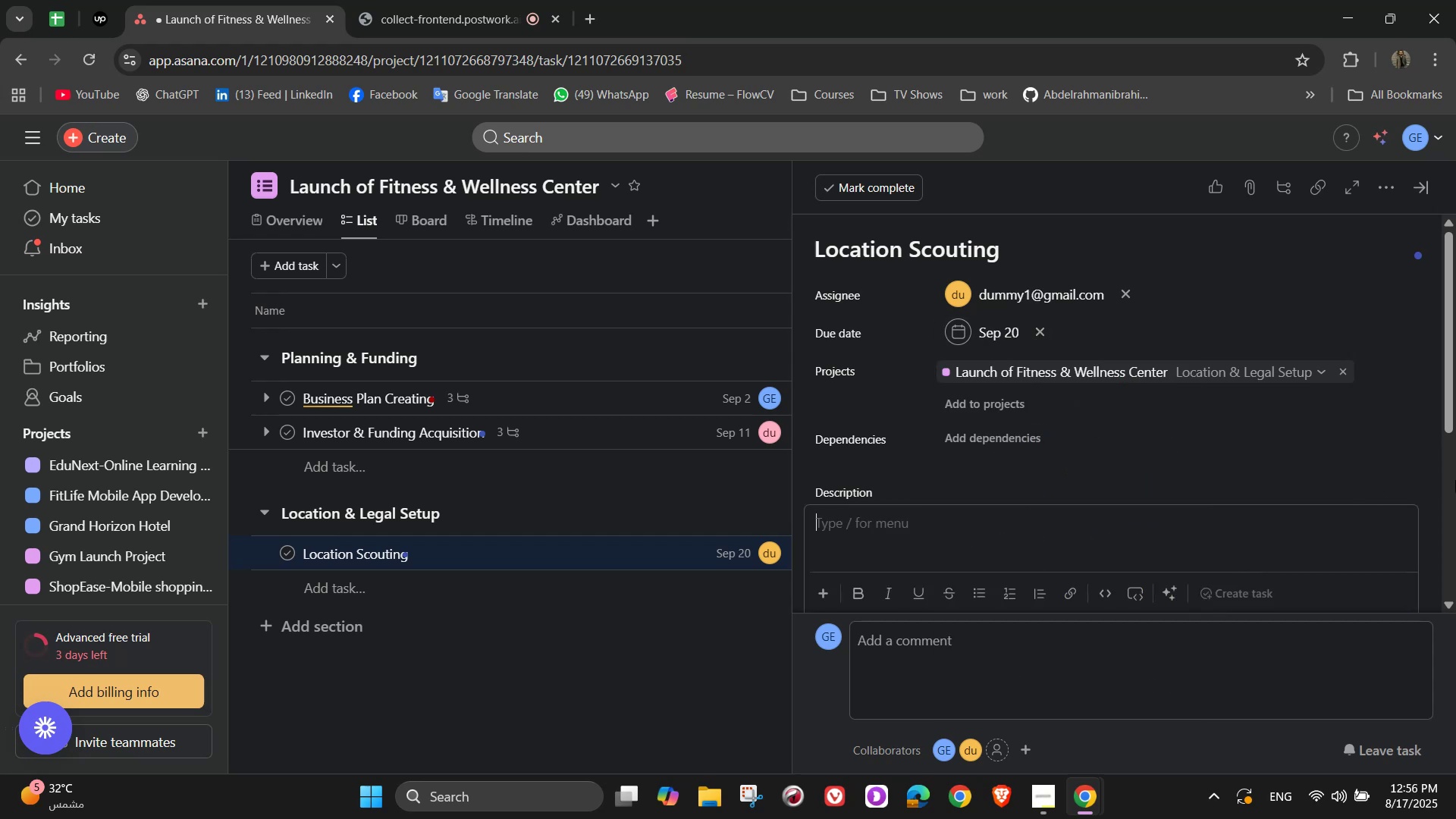 
wait(7.73)
 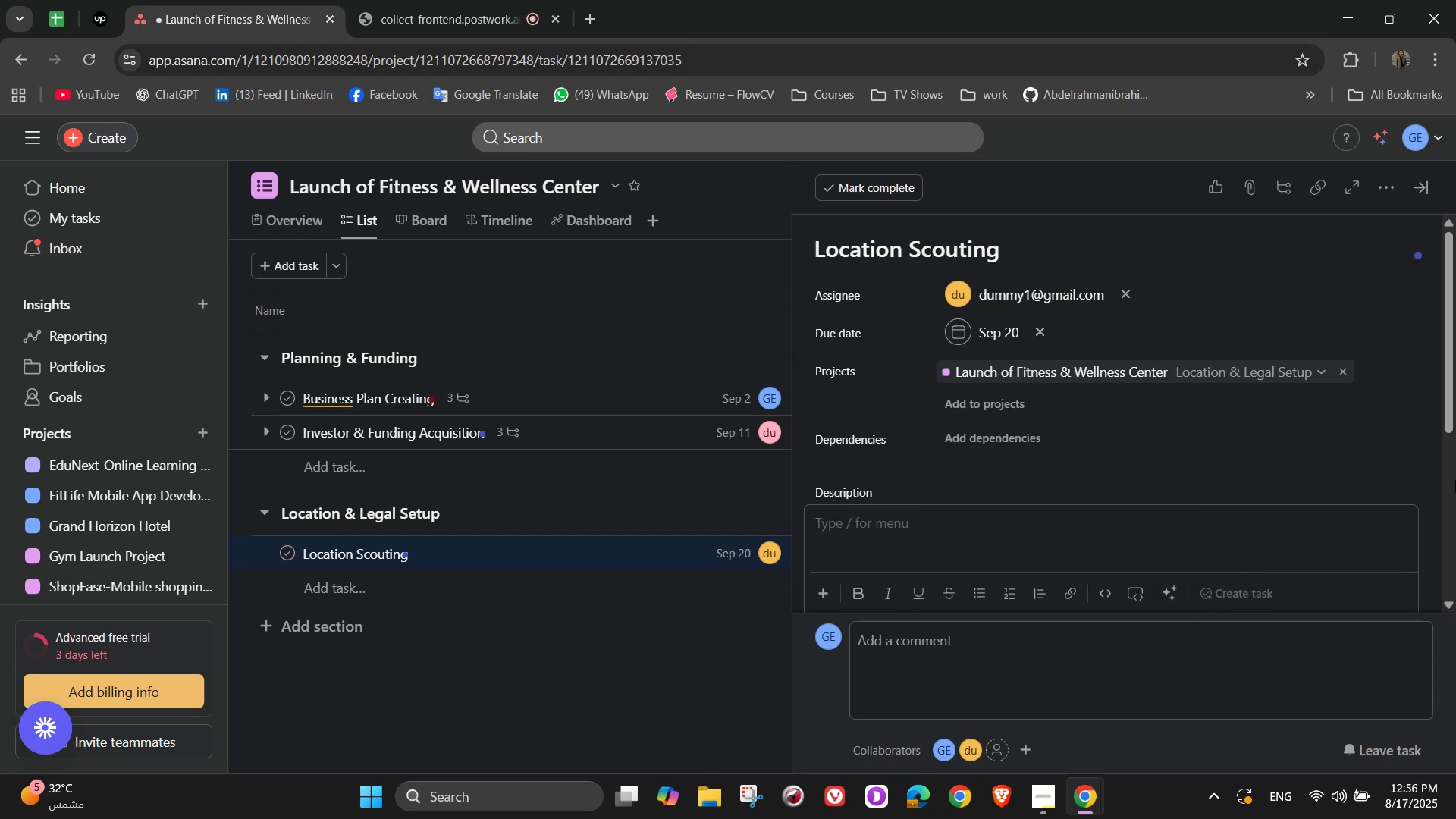 
type(Find a location )
 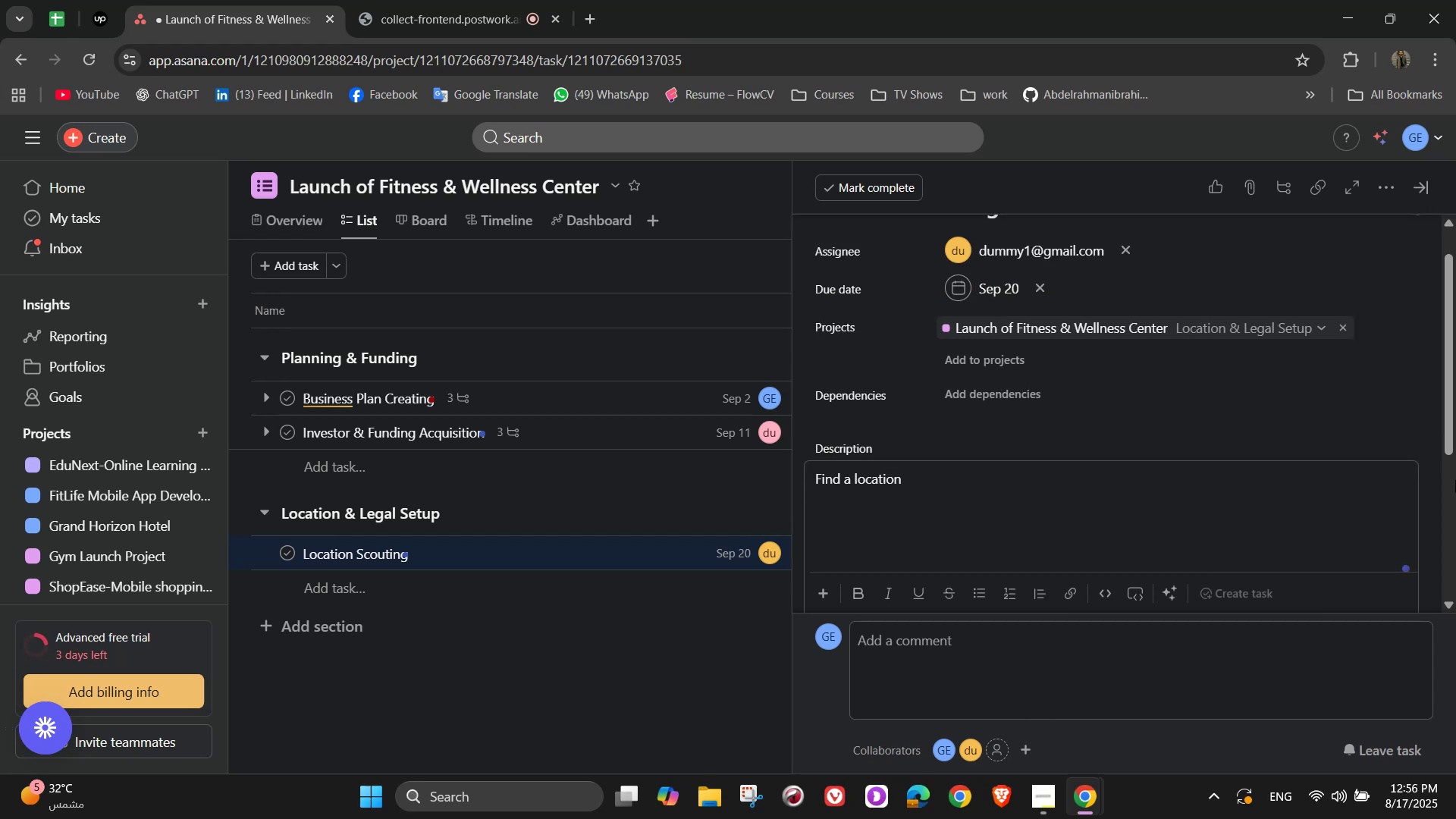 
wait(5.12)
 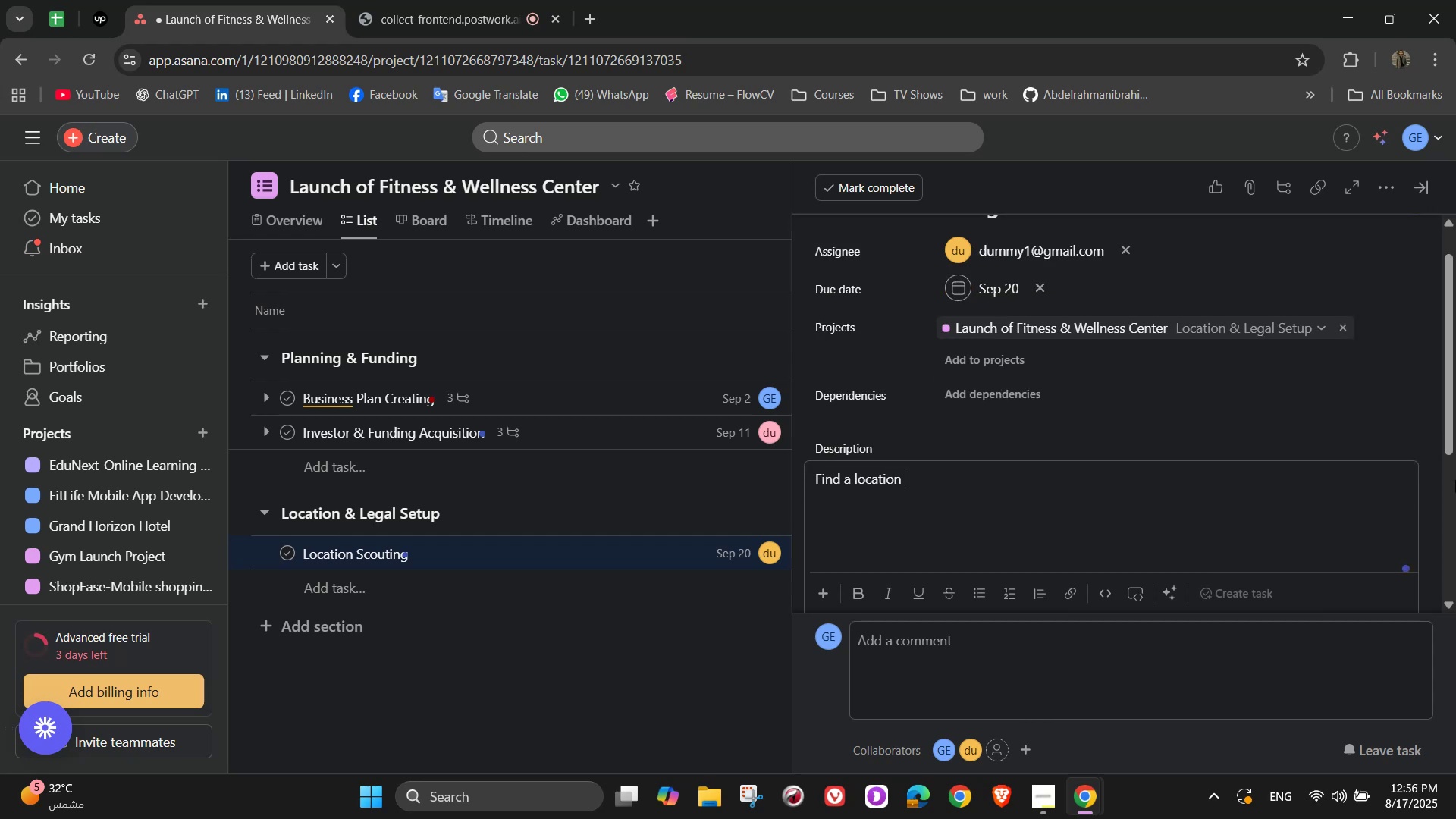 
type(with accessibility)
 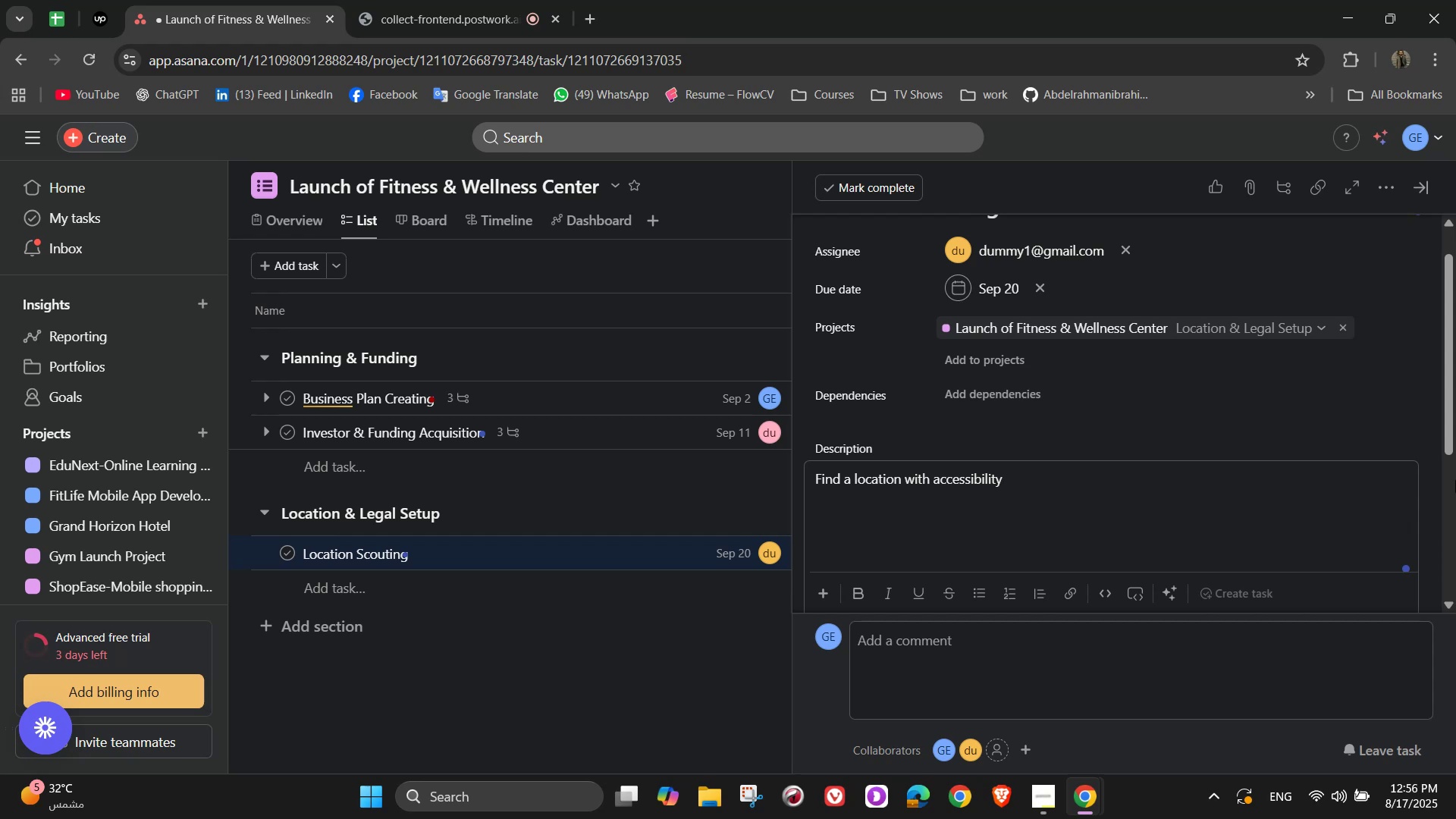 
wait(5.24)
 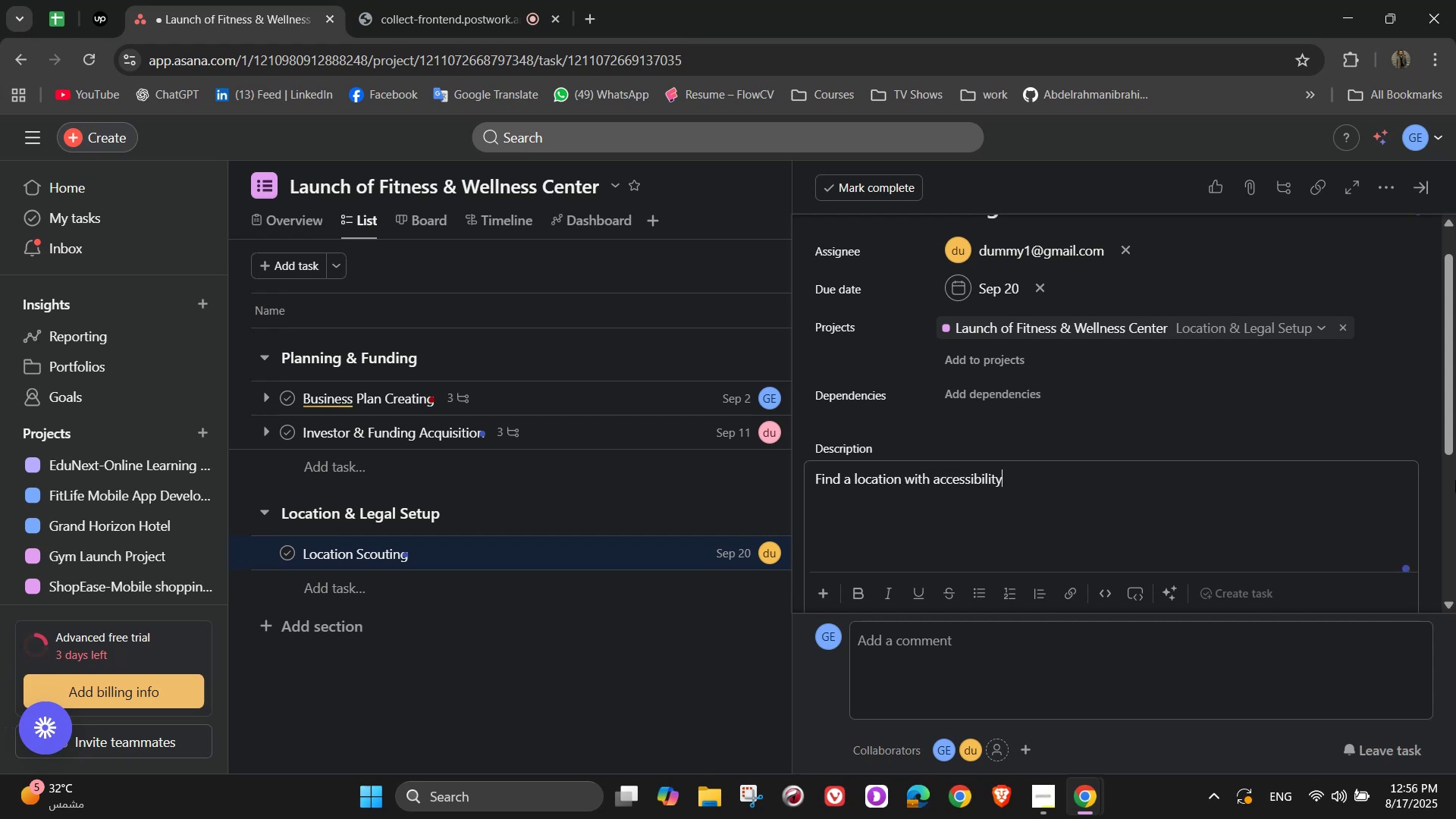 
type( and good foot traffic)
 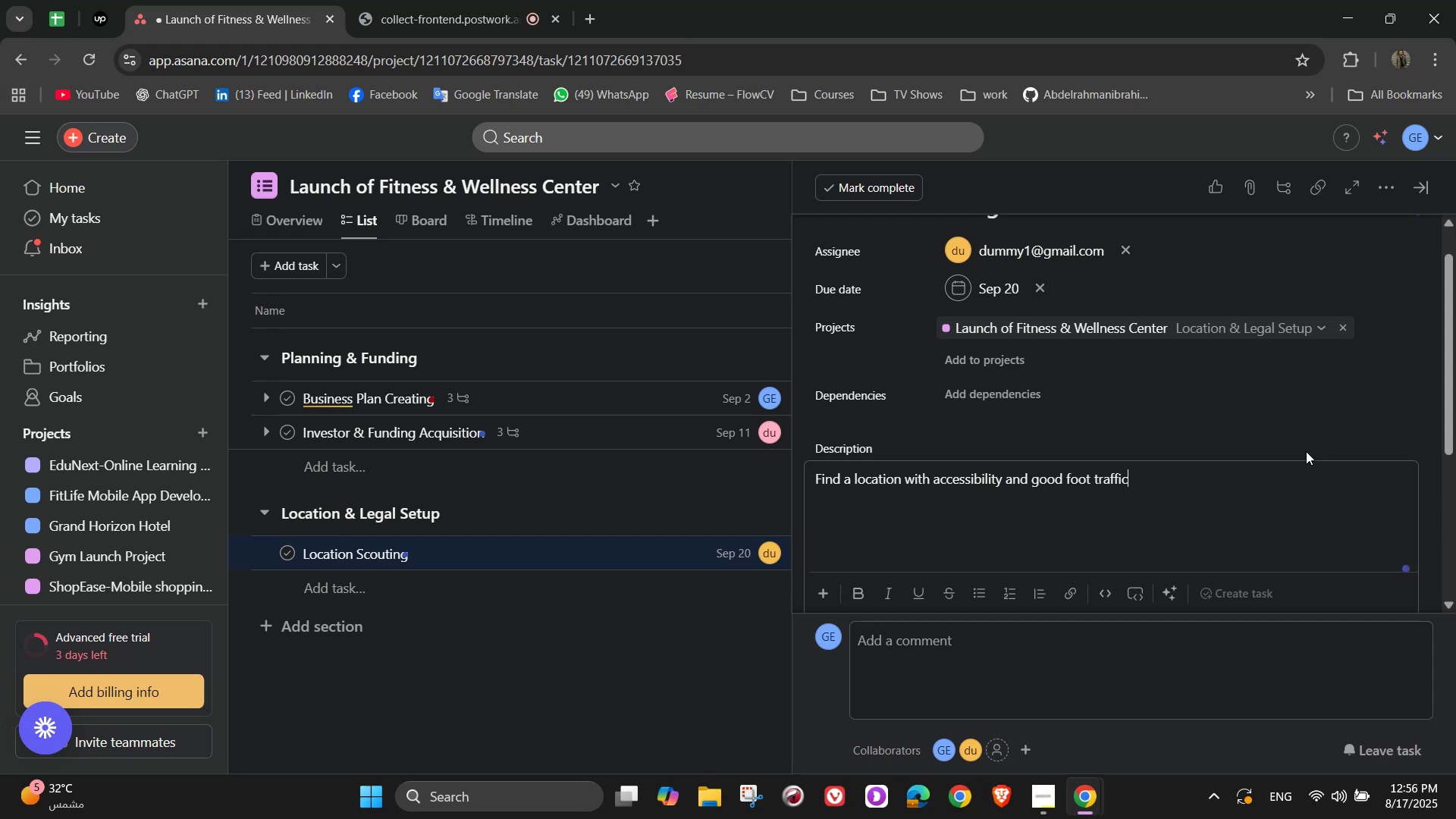 
scroll: coordinate [1102, 446], scroll_direction: down, amount: 2.0
 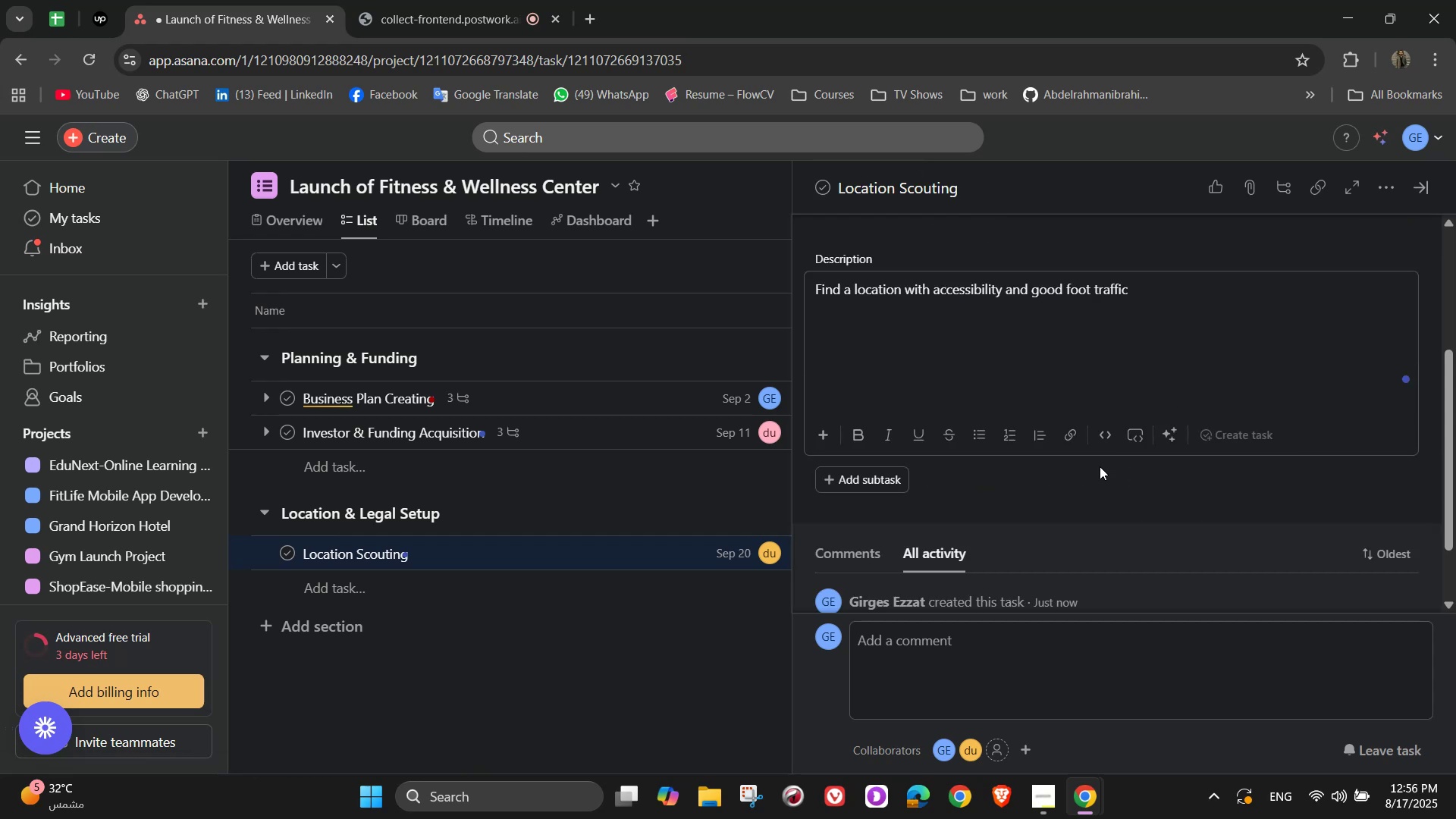 
left_click([1090, 494])
 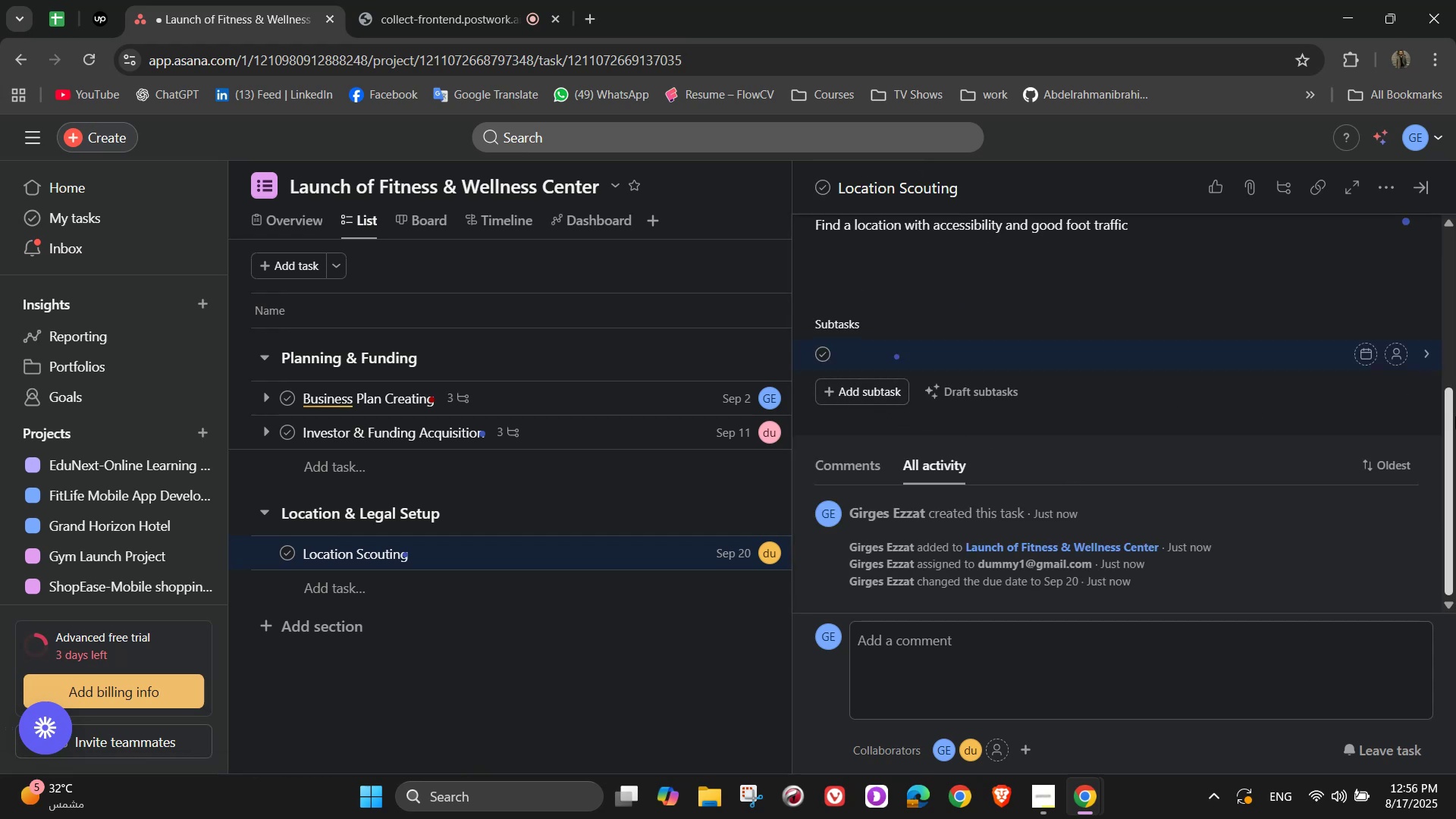 
type(Shortlist 3 potential location)
 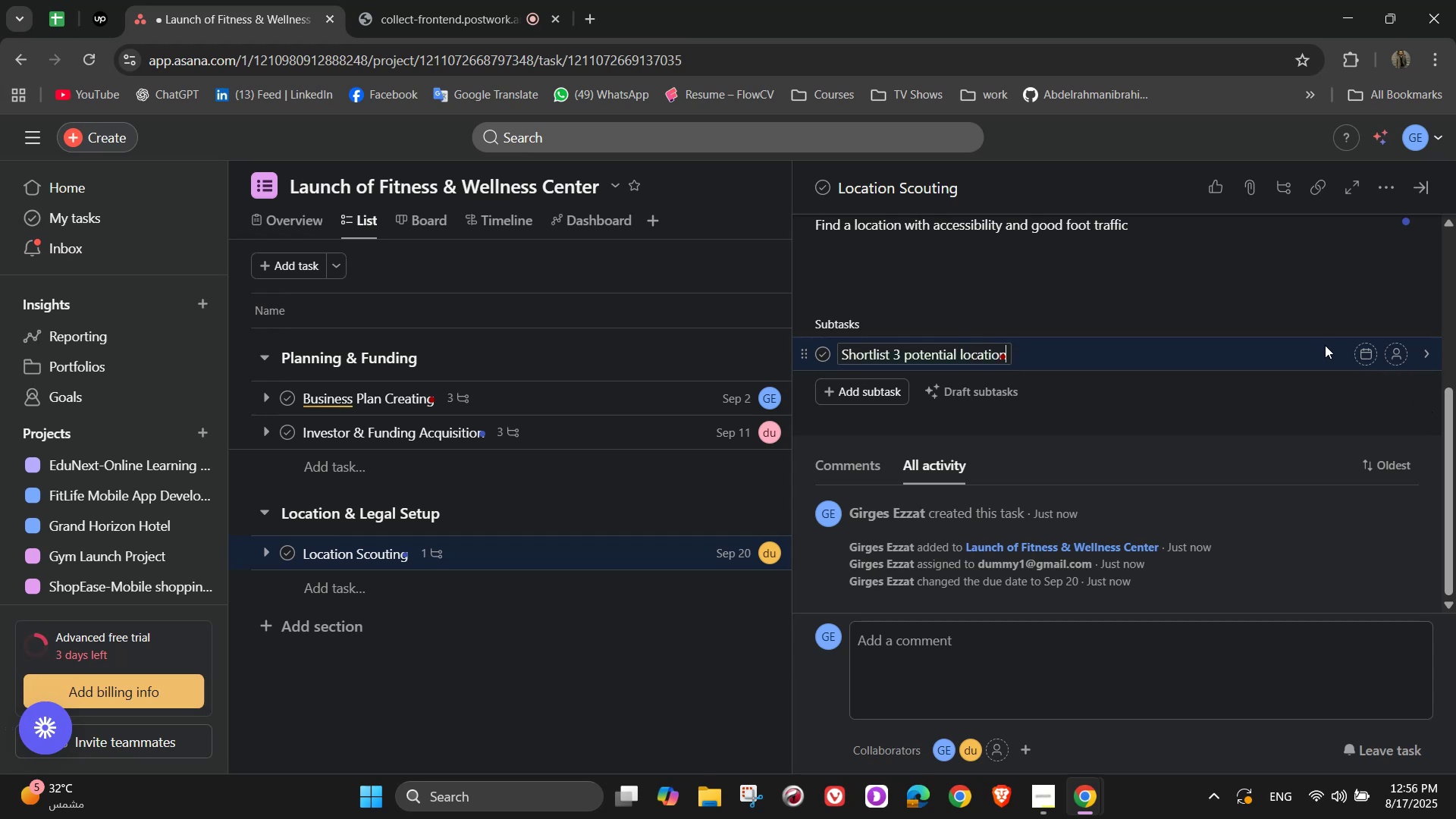 
type(s)
key(NumpadEnter)
type(Analyze rental costs)
 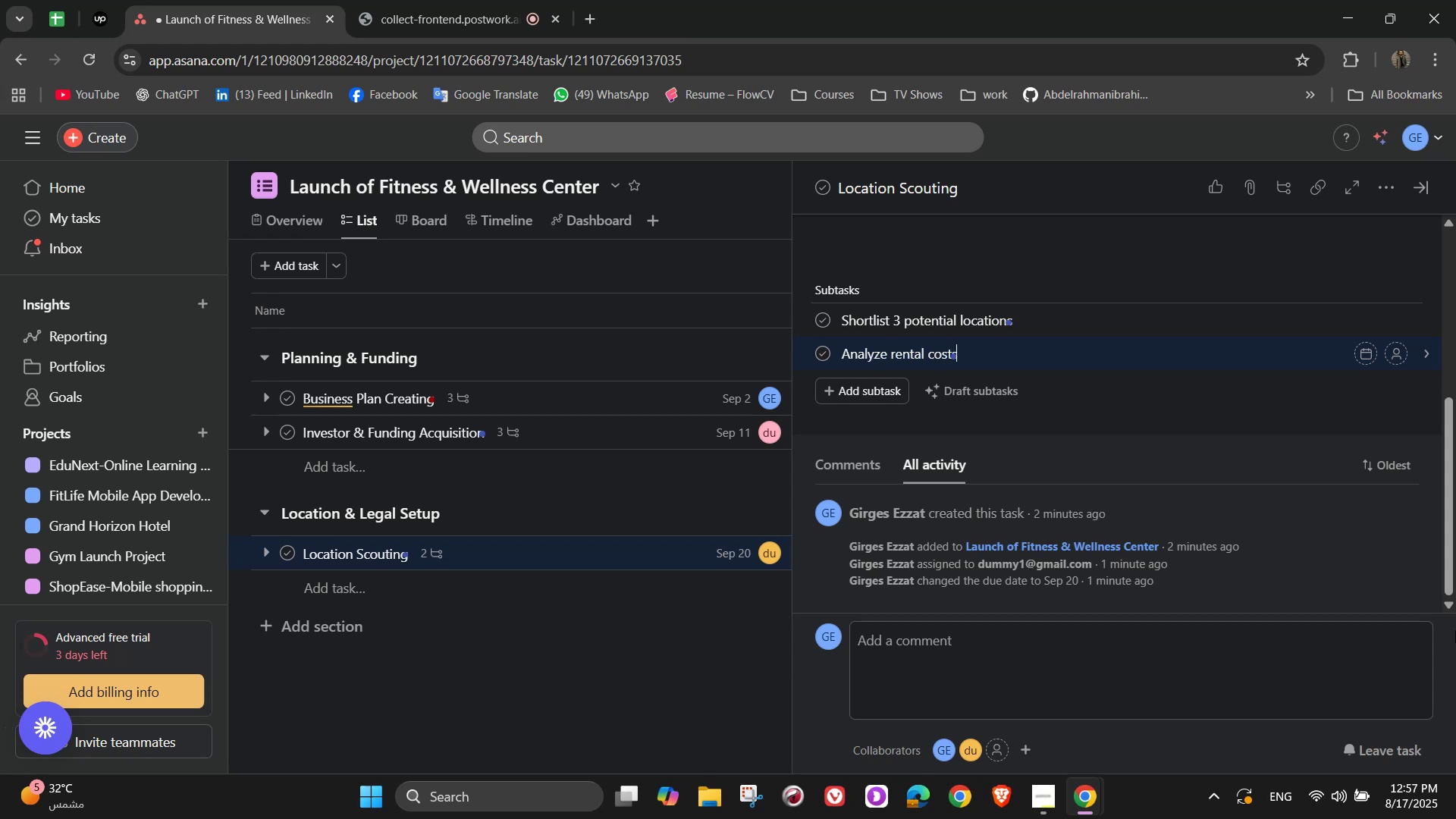 
 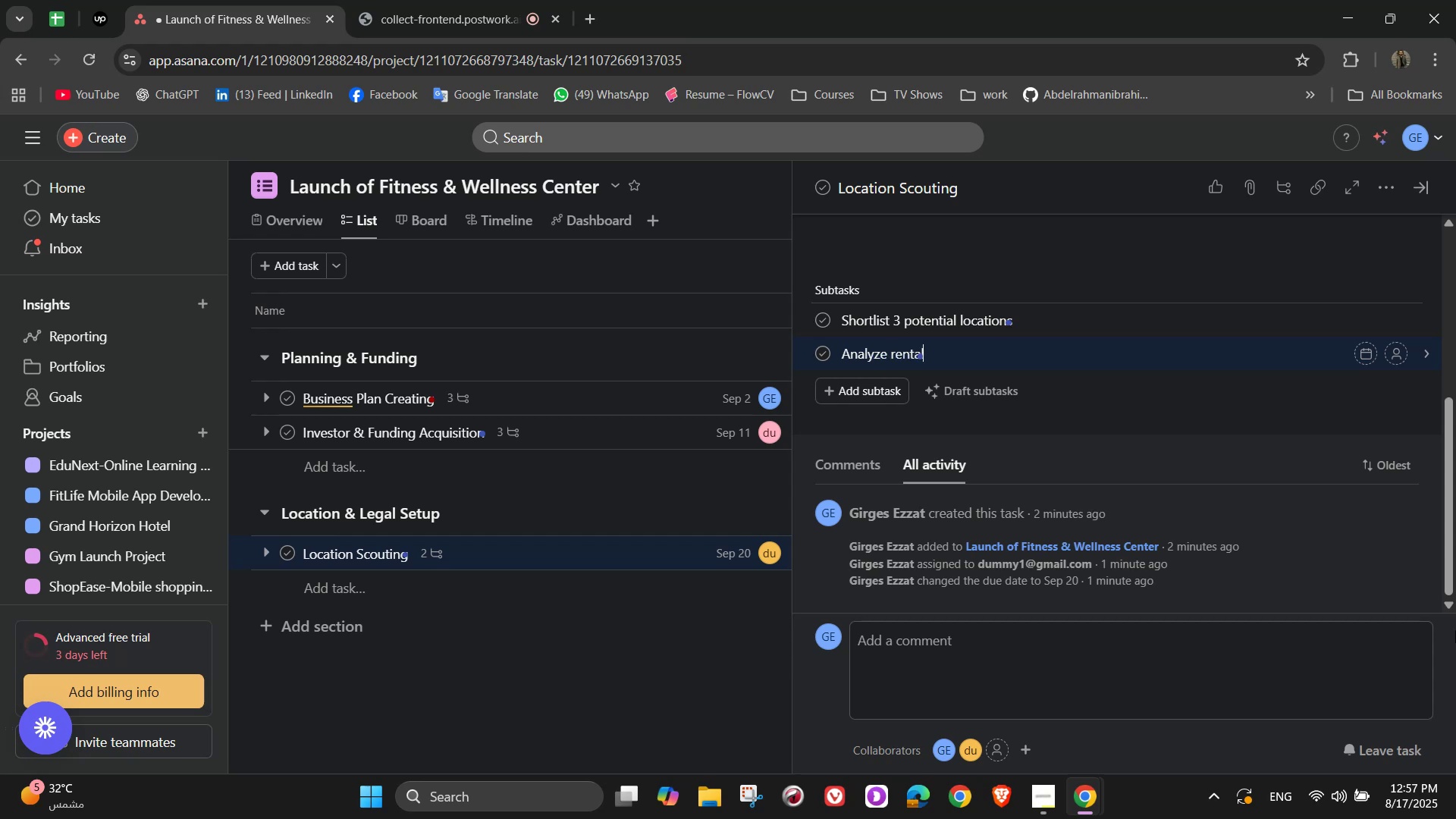 
key(Enter)
 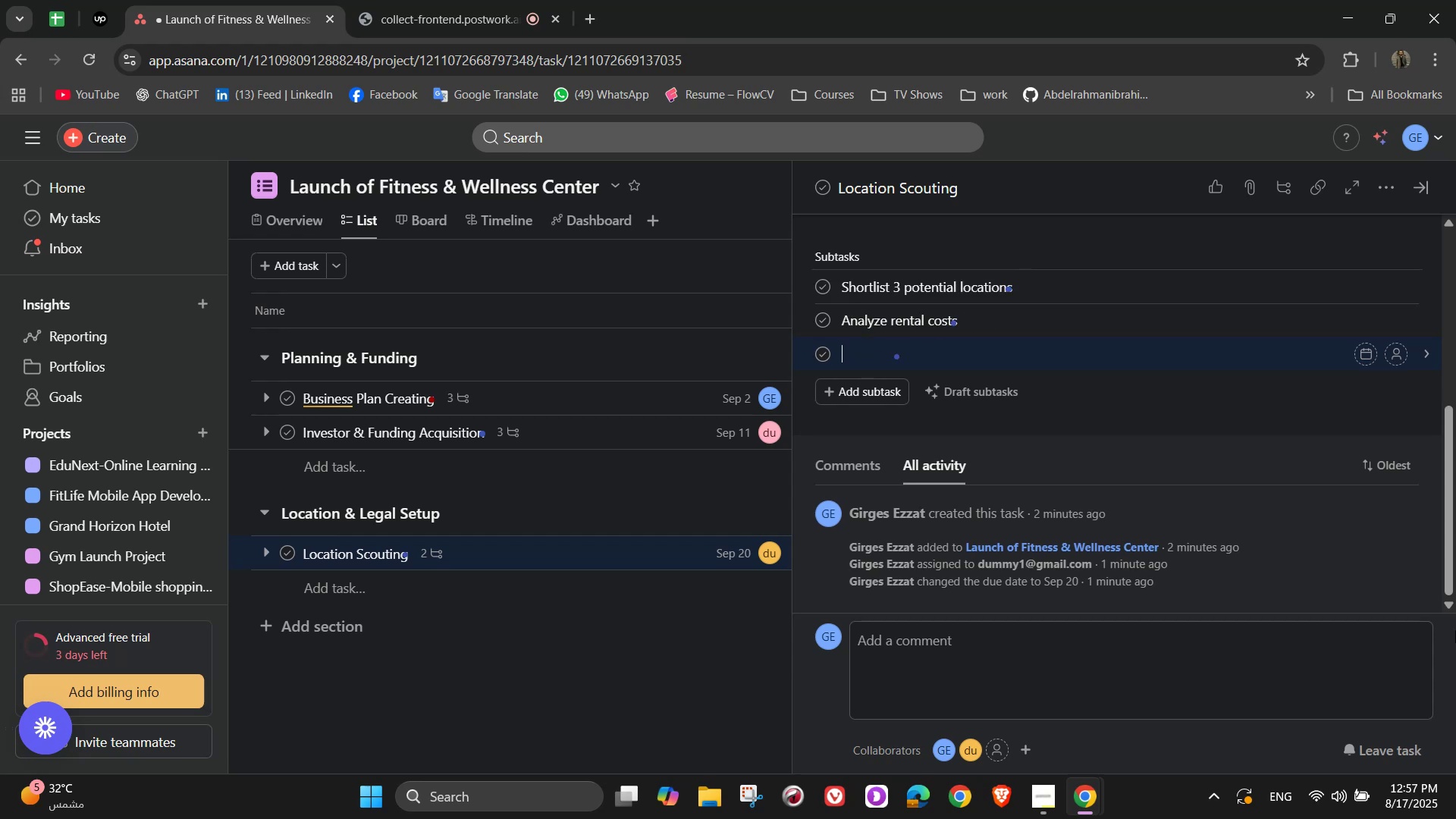 
type(Check local competition)
 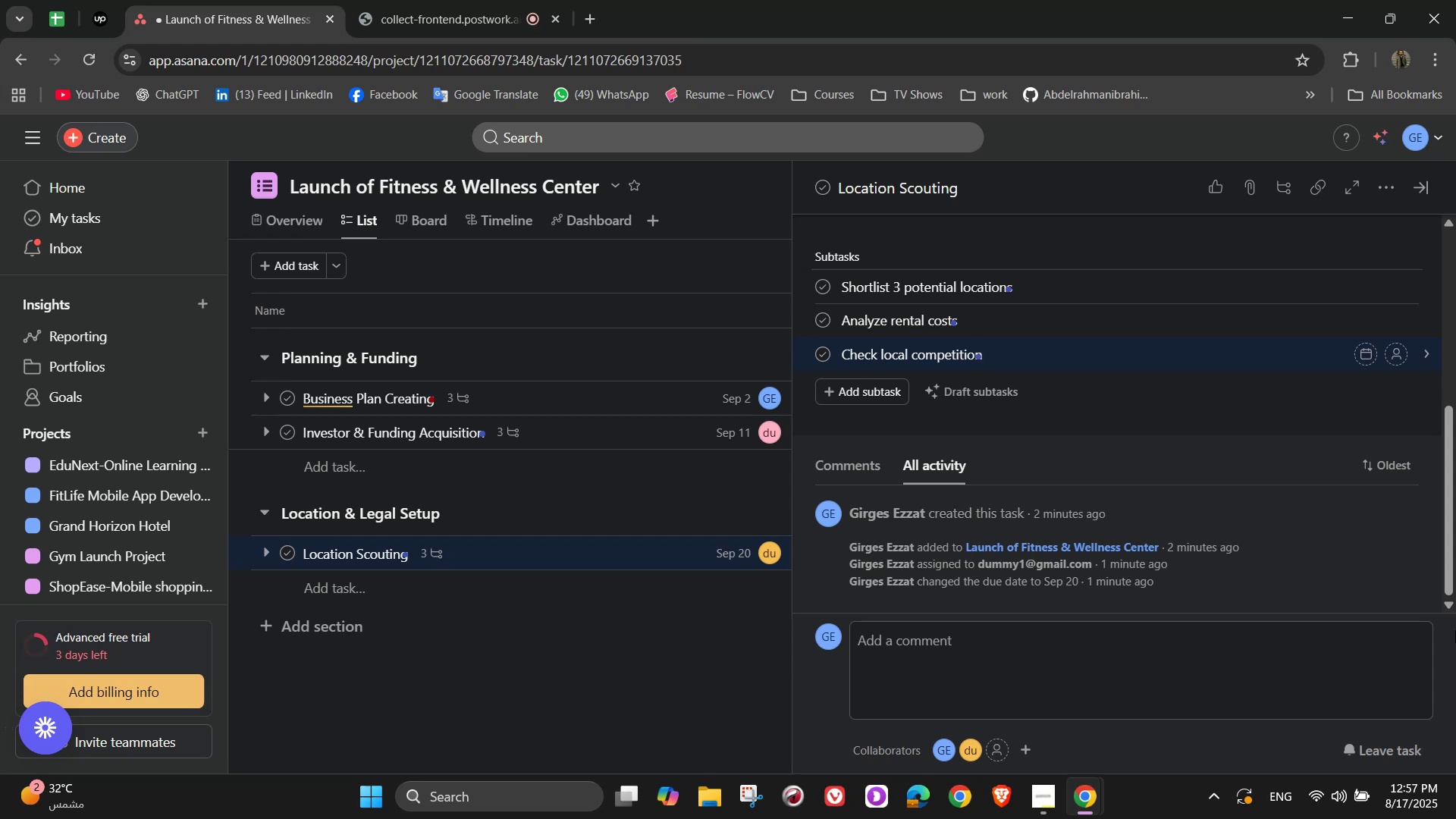 
wait(14.31)
 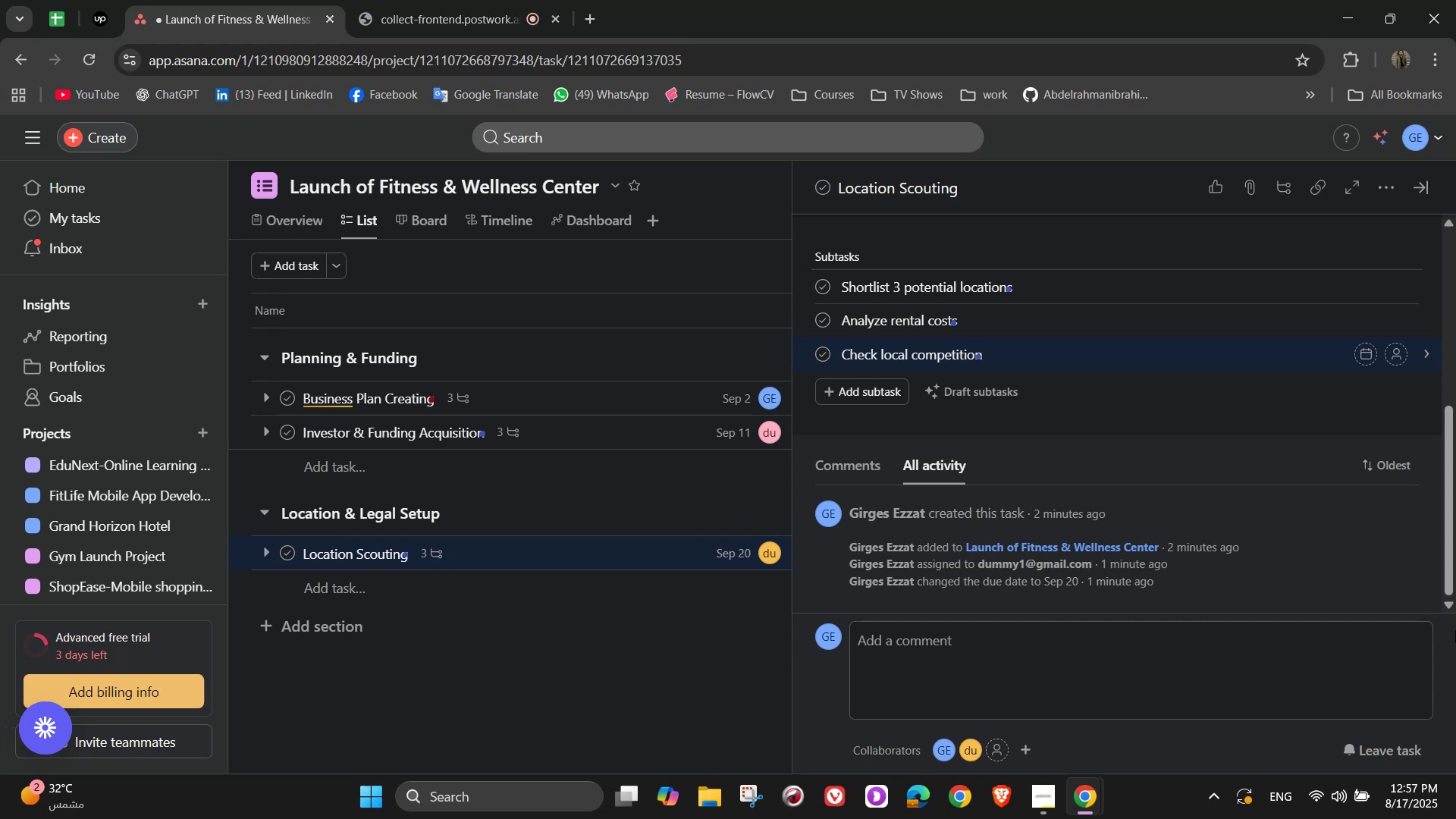 
left_click([1400, 281])
 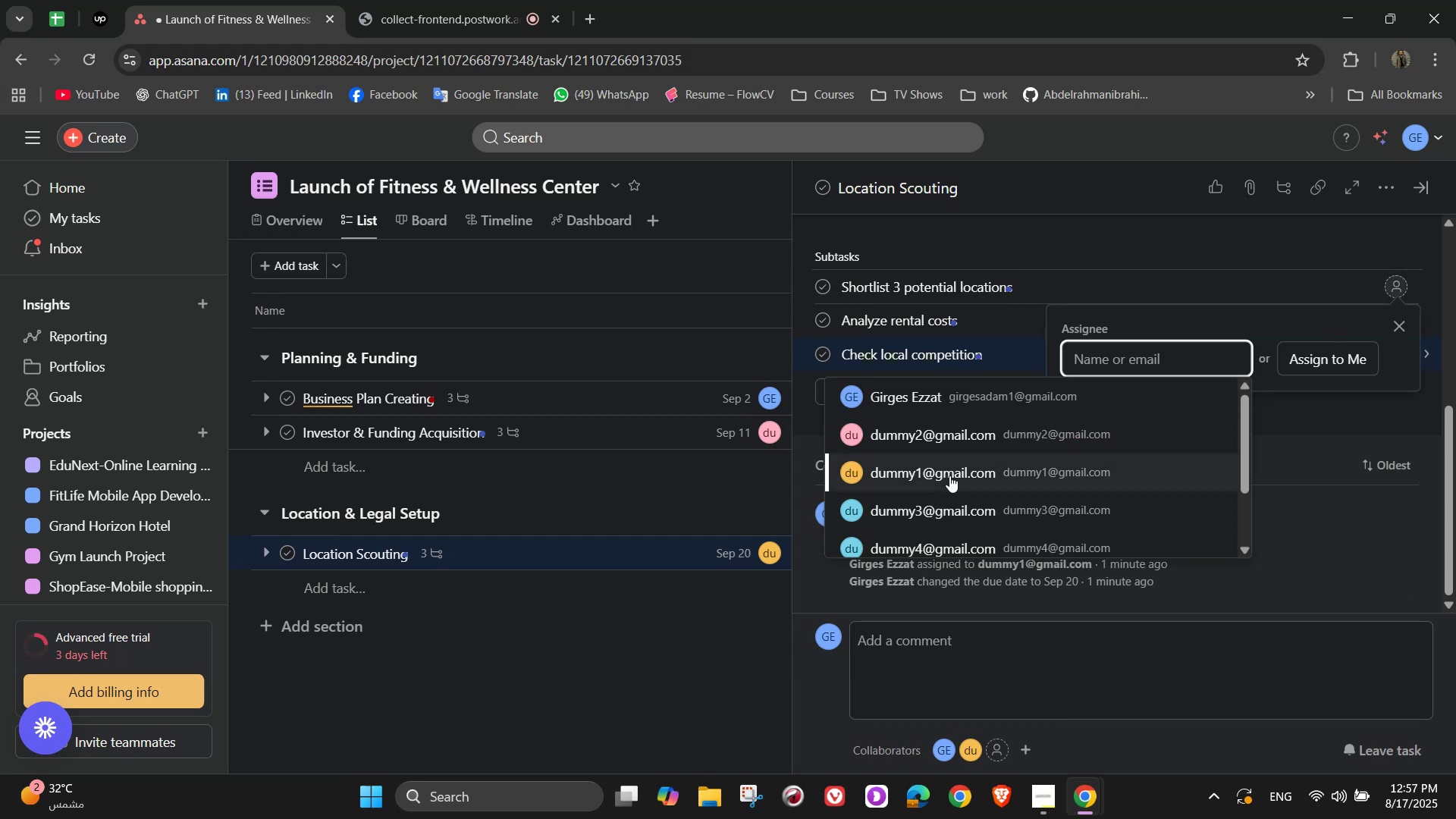 
left_click([949, 475])
 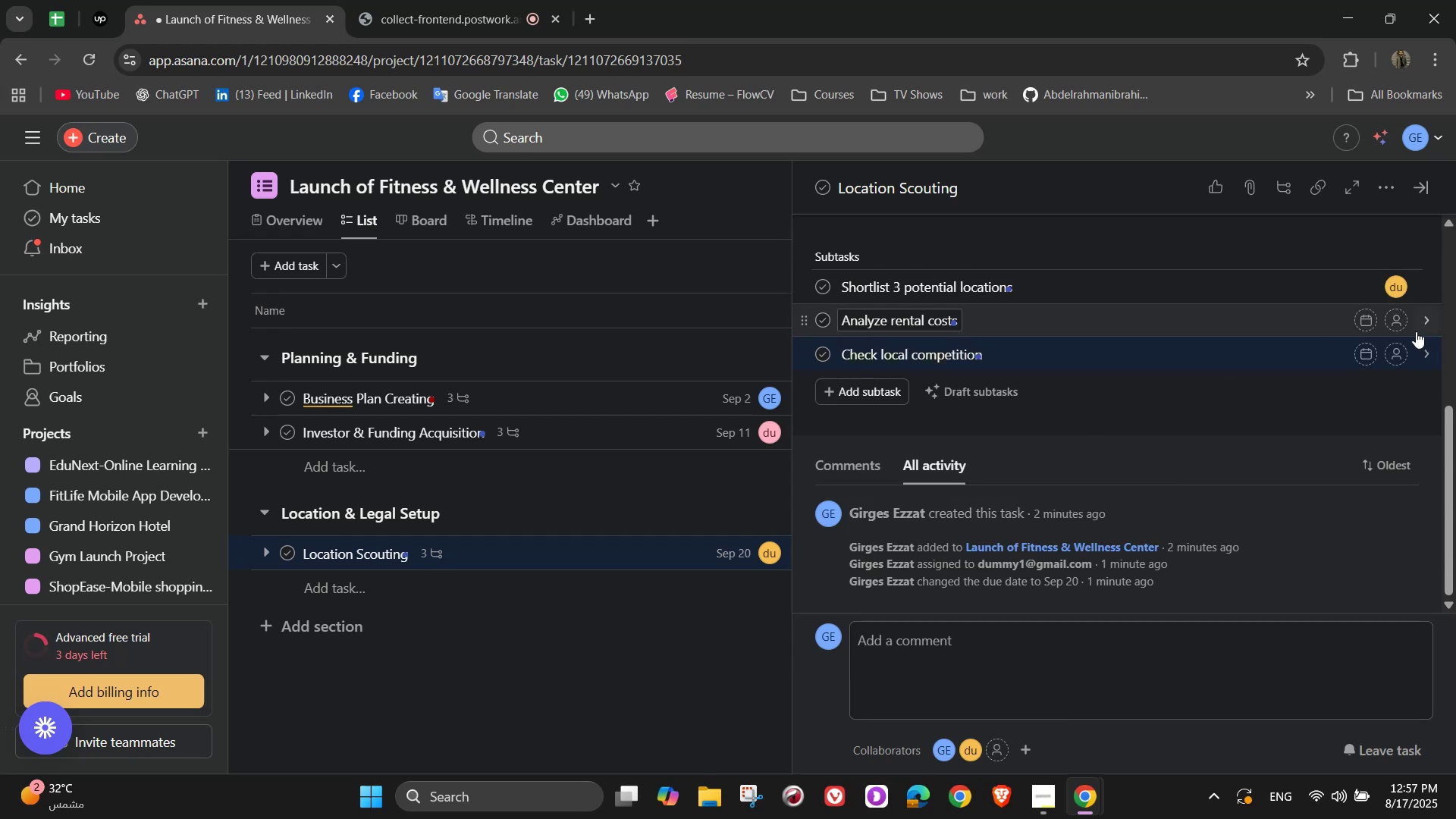 
left_click([1398, 325])
 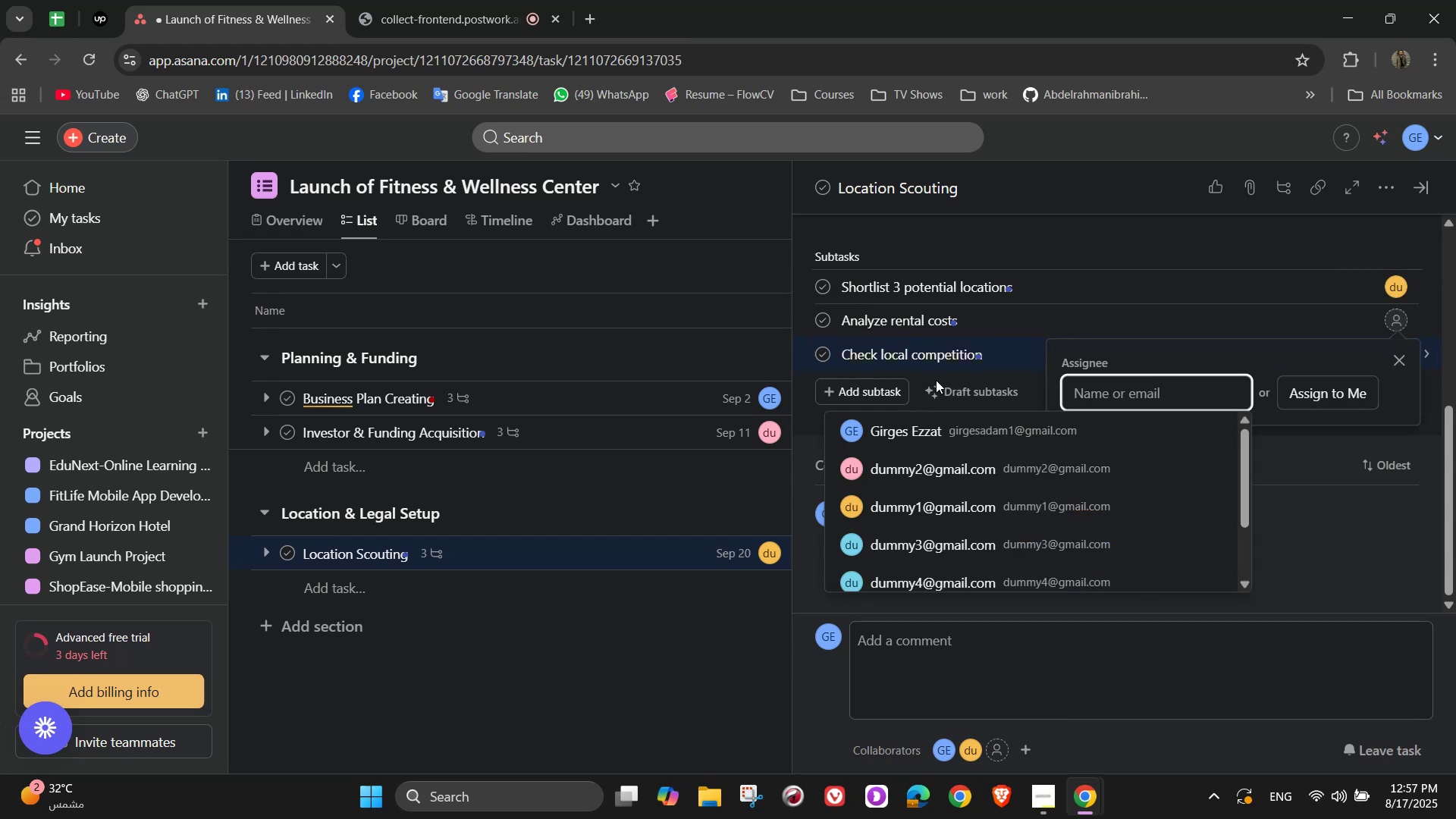 
left_click([951, 457])
 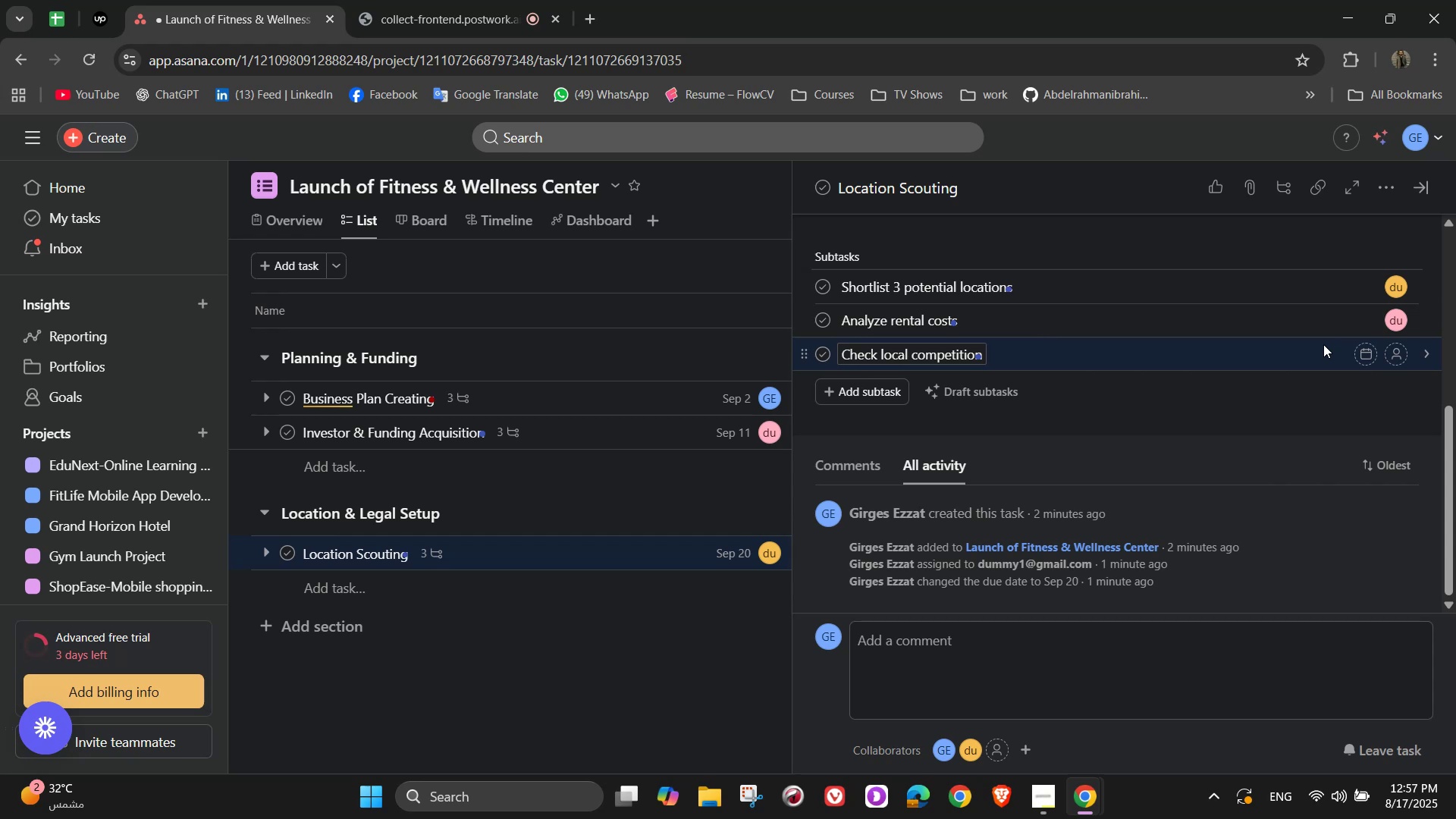 
left_click([1404, 350])
 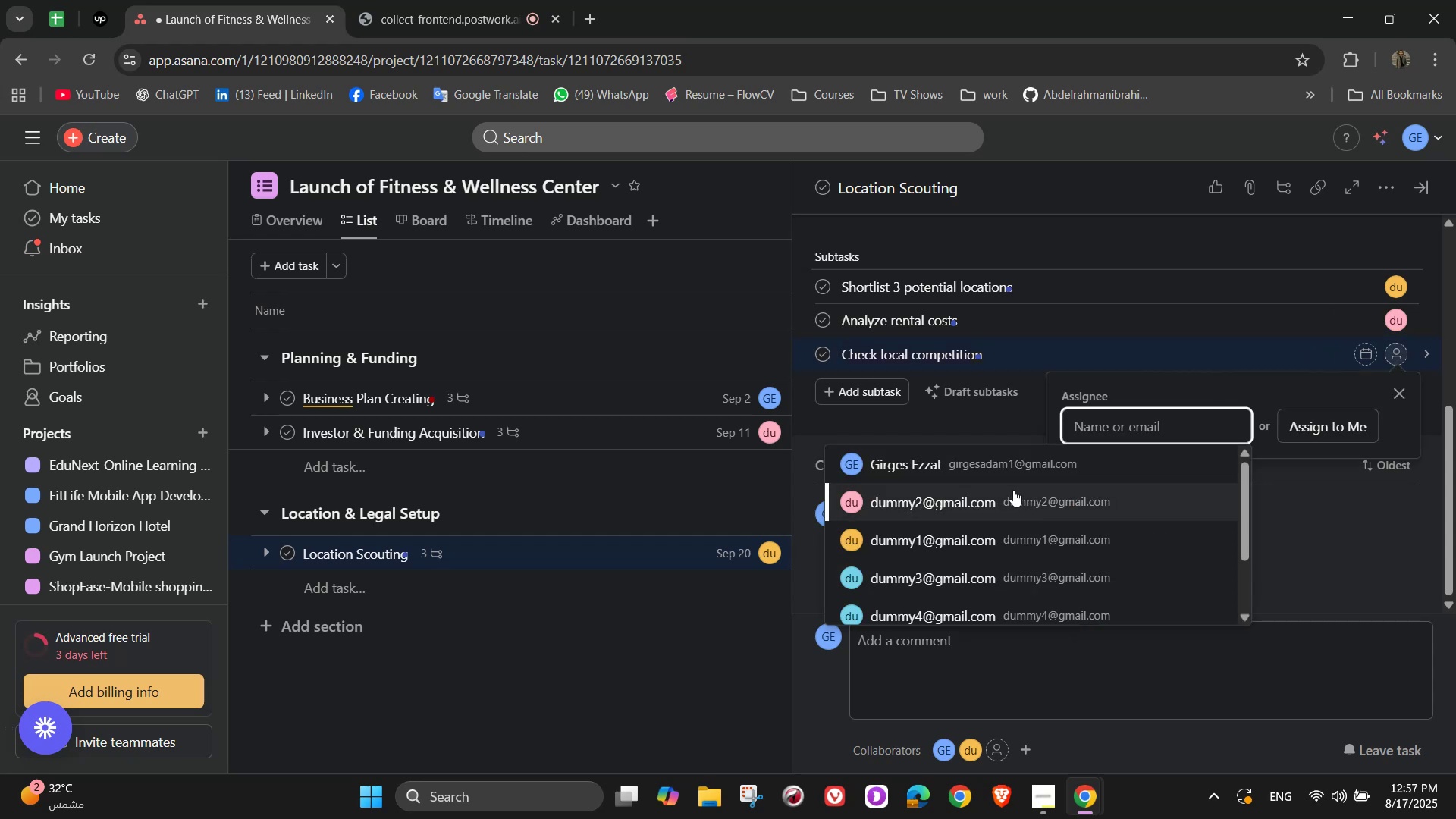 
left_click([986, 475])
 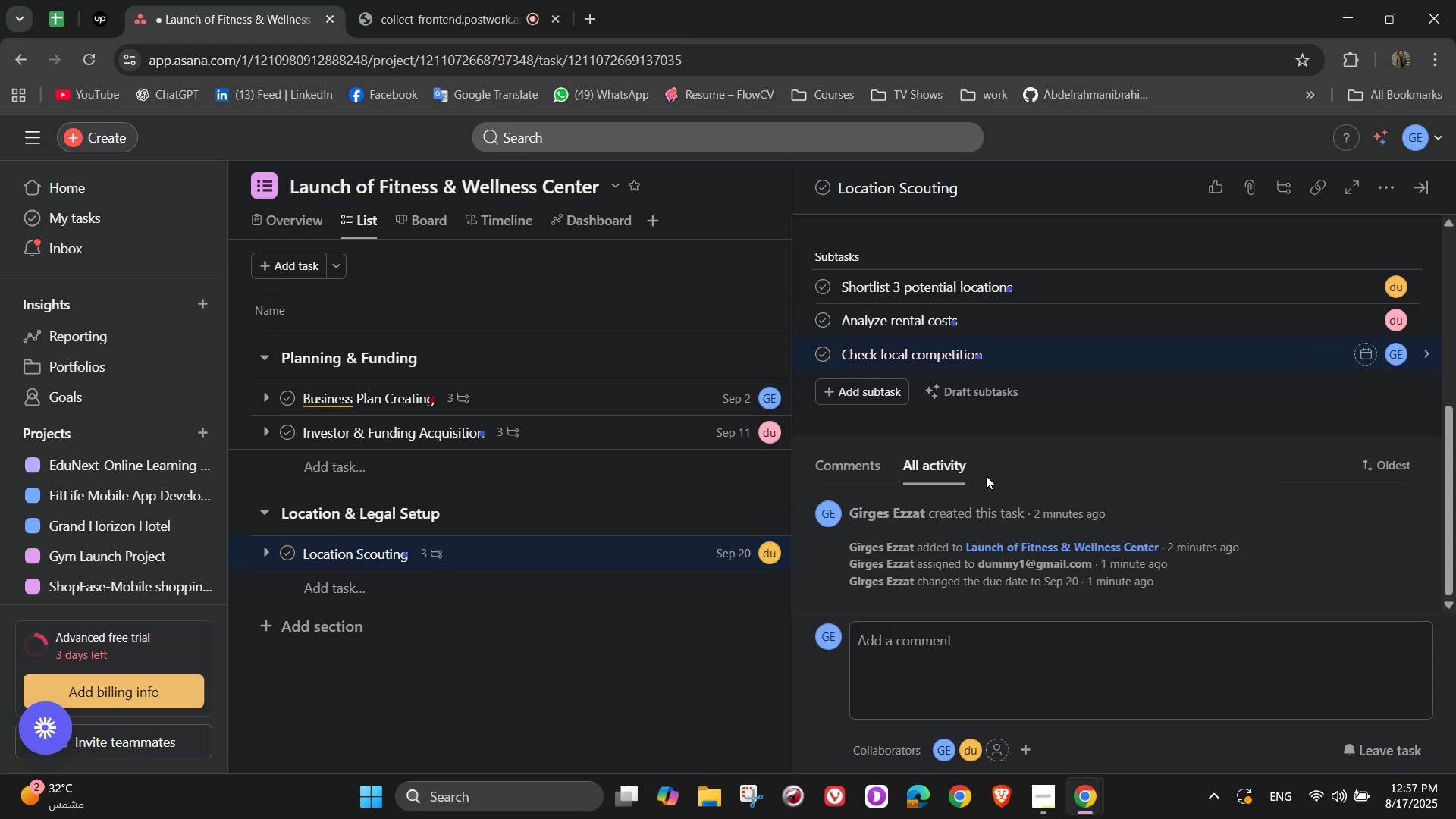 
scroll: coordinate [1161, 403], scroll_direction: up, amount: 6.0
 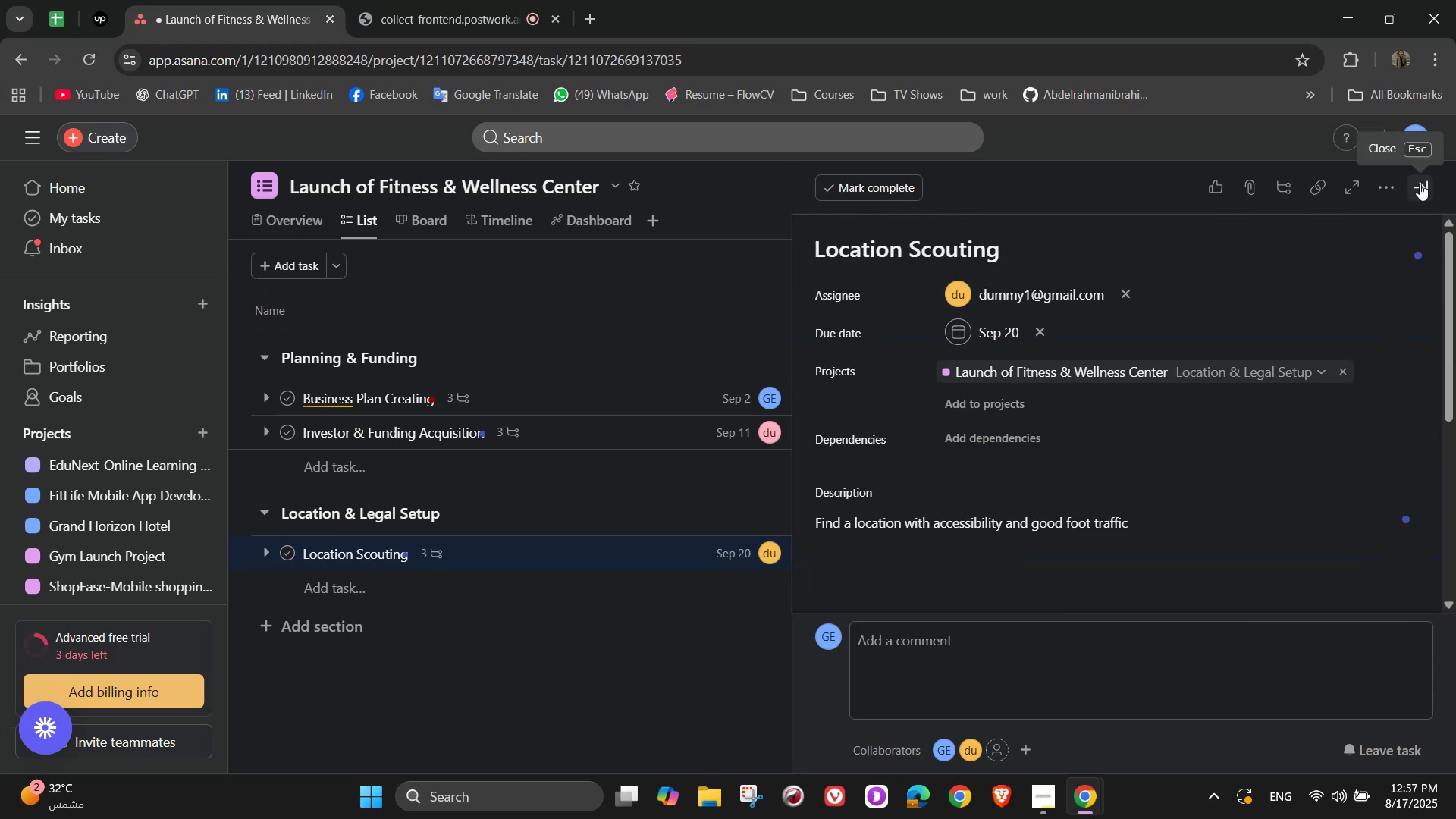 
wait(8.89)
 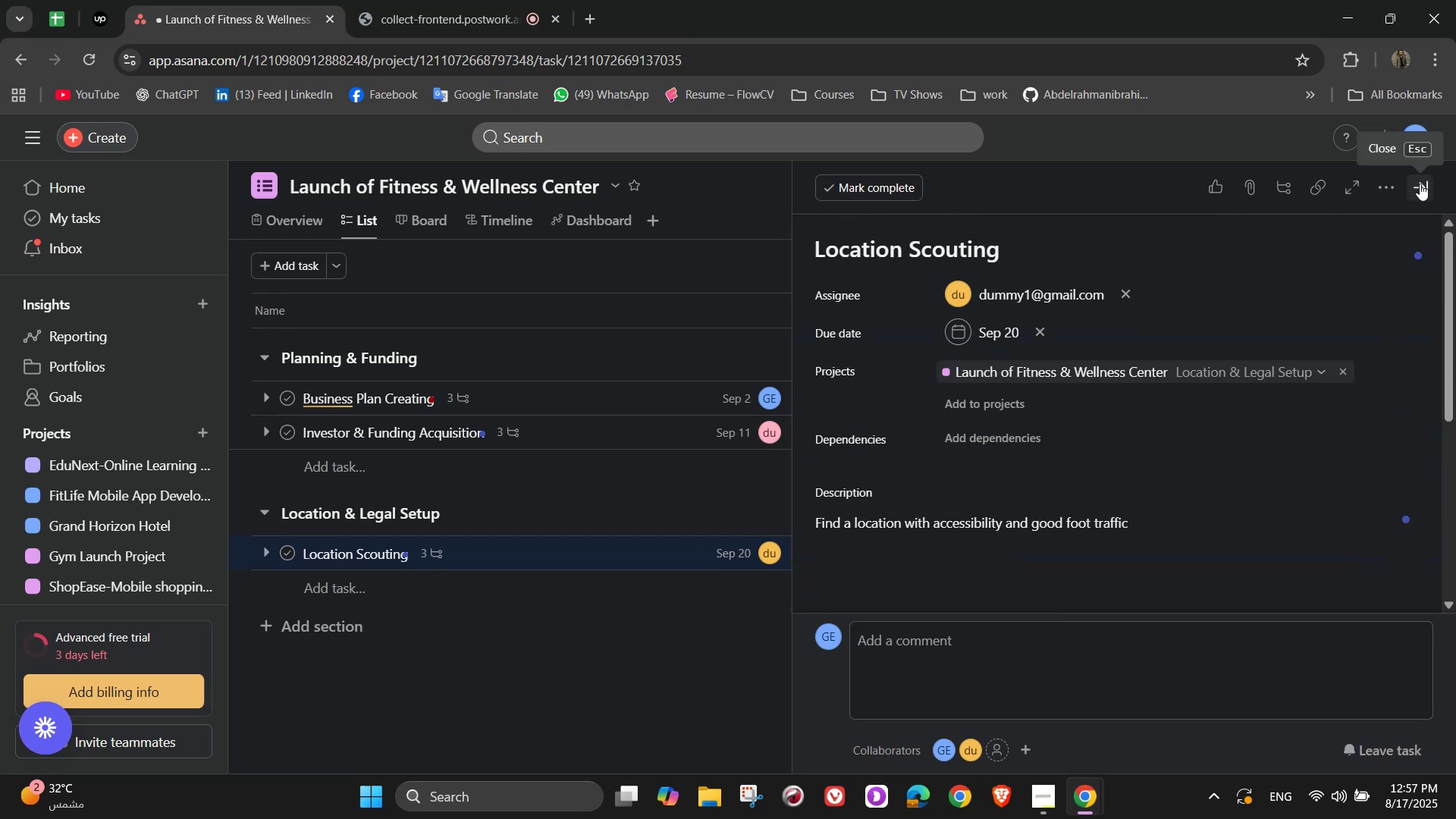 
left_click([1420, 184])
 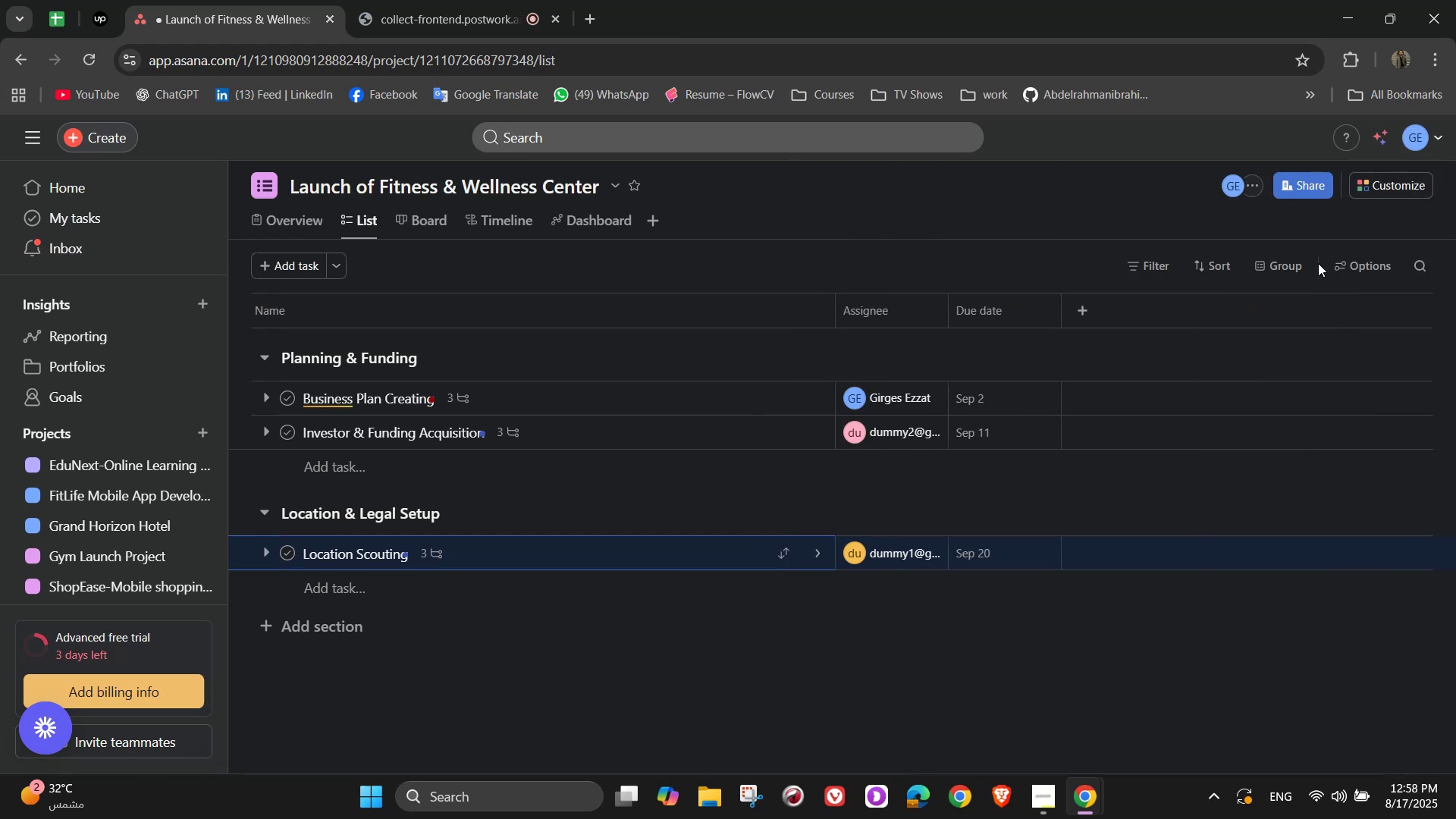 
wait(6.46)
 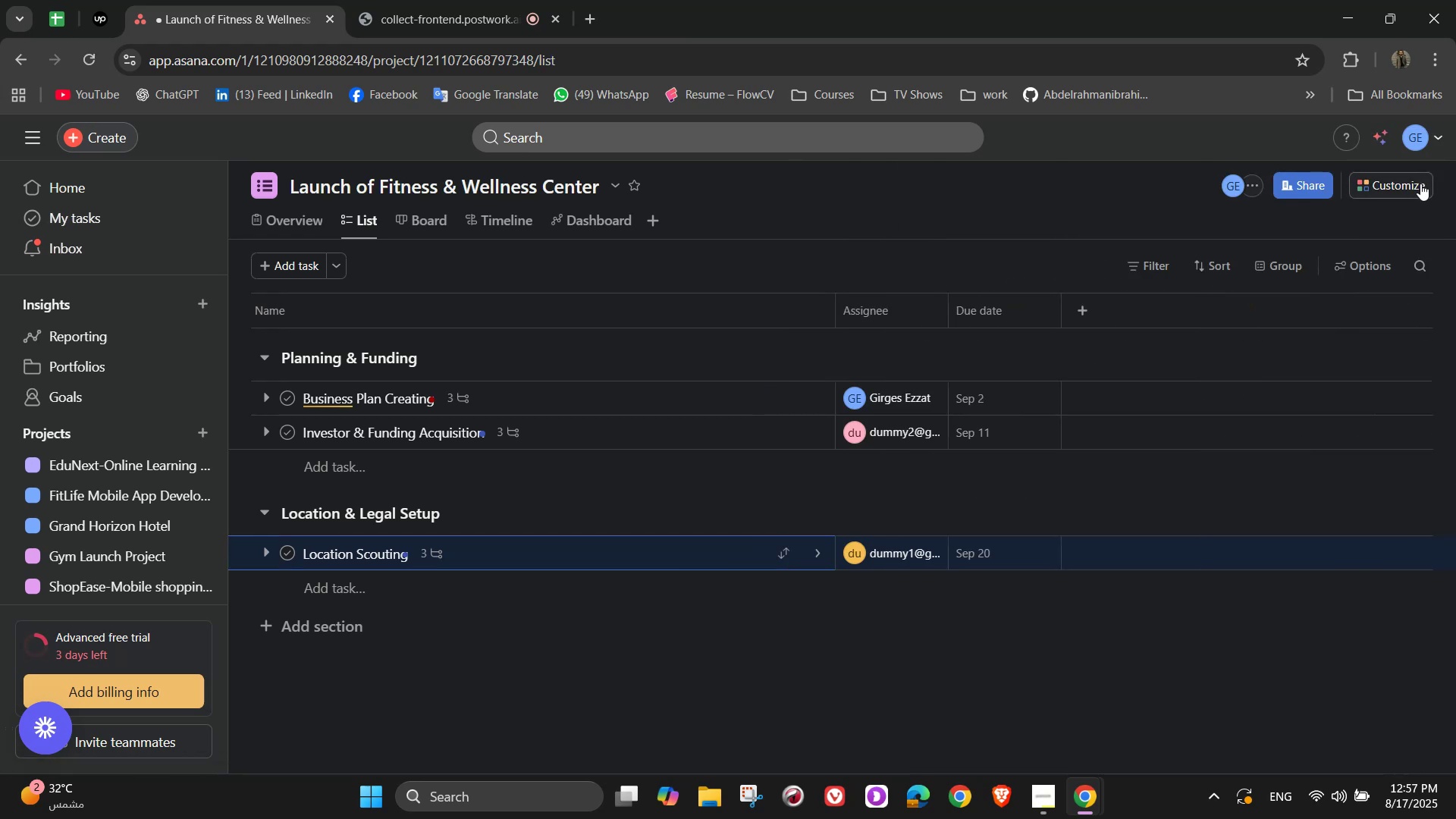 
left_click([585, 595])
 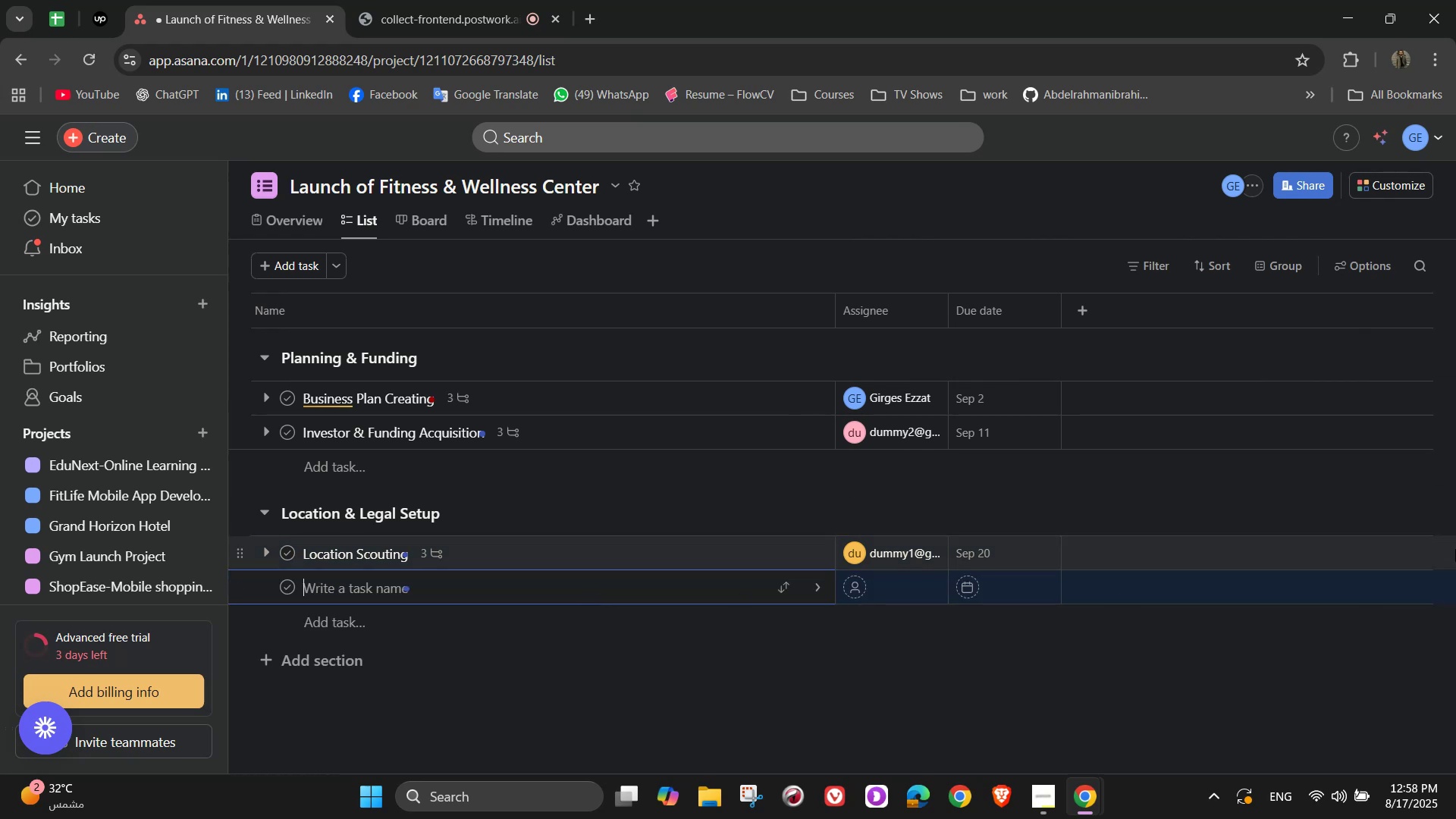 
type(Lagal & )
 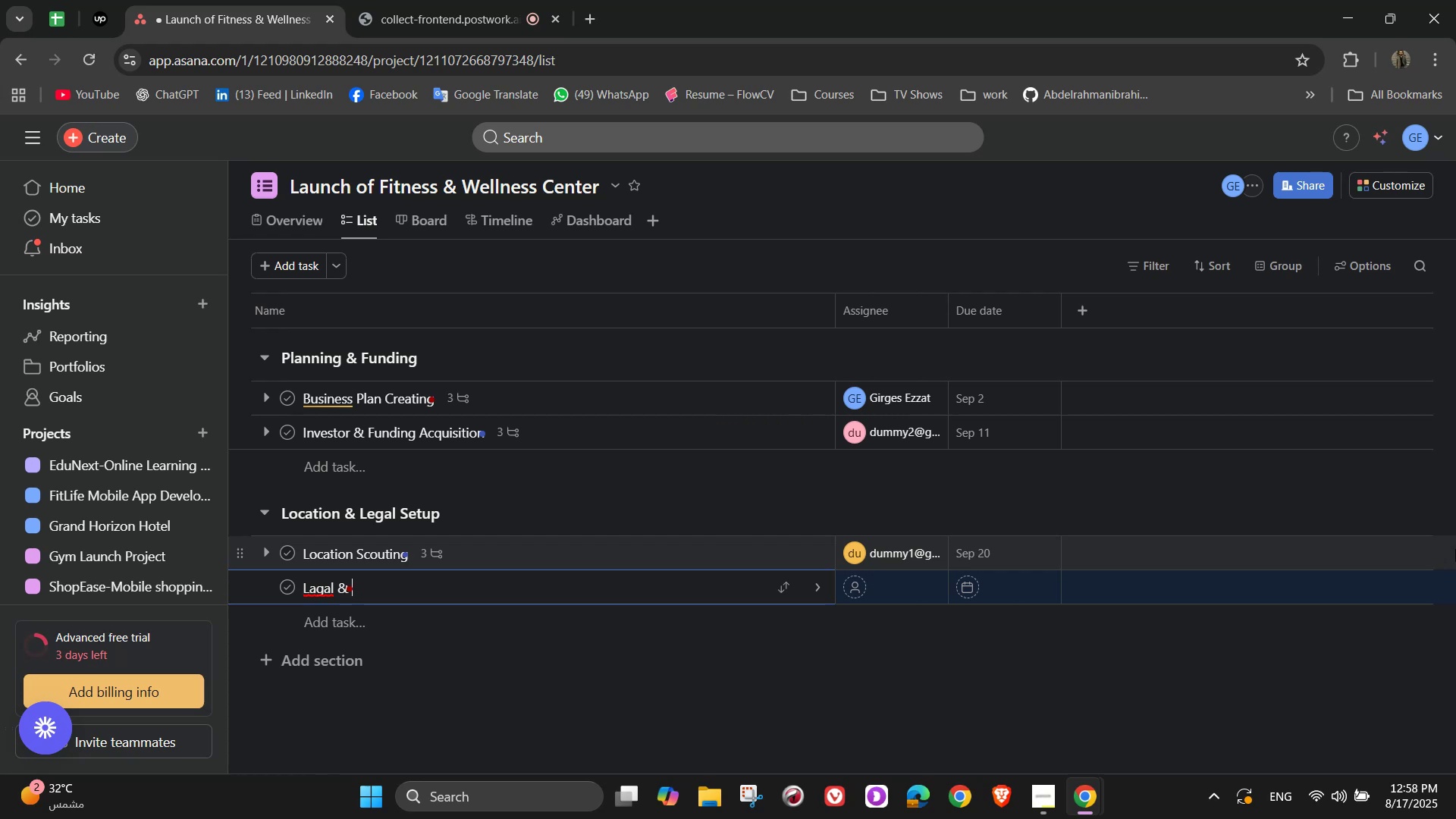 
hold_key(key=Backspace, duration=0.76)
 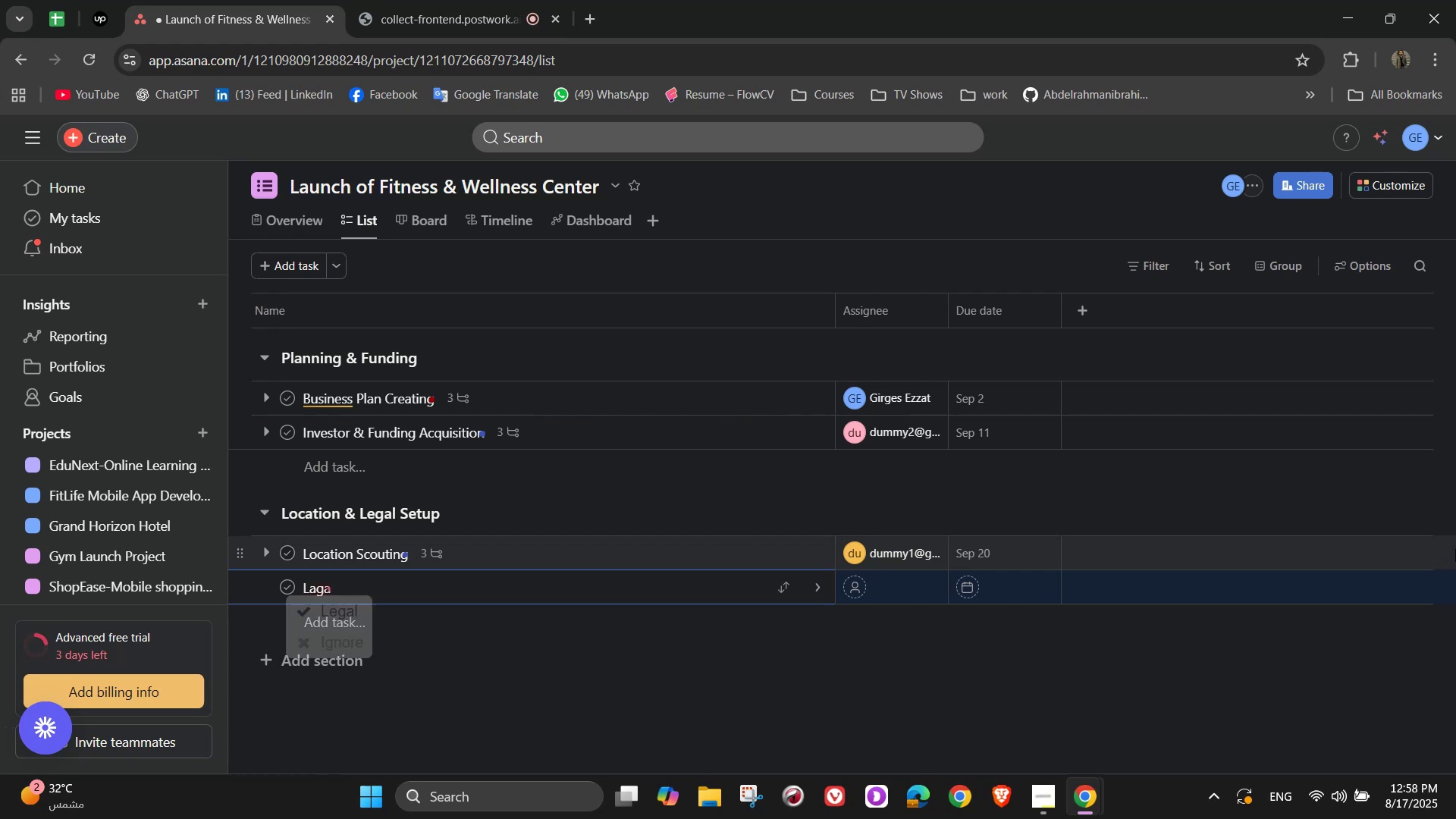 
key(Backspace)
key(Backspace)
key(Backspace)
type(egal & )
 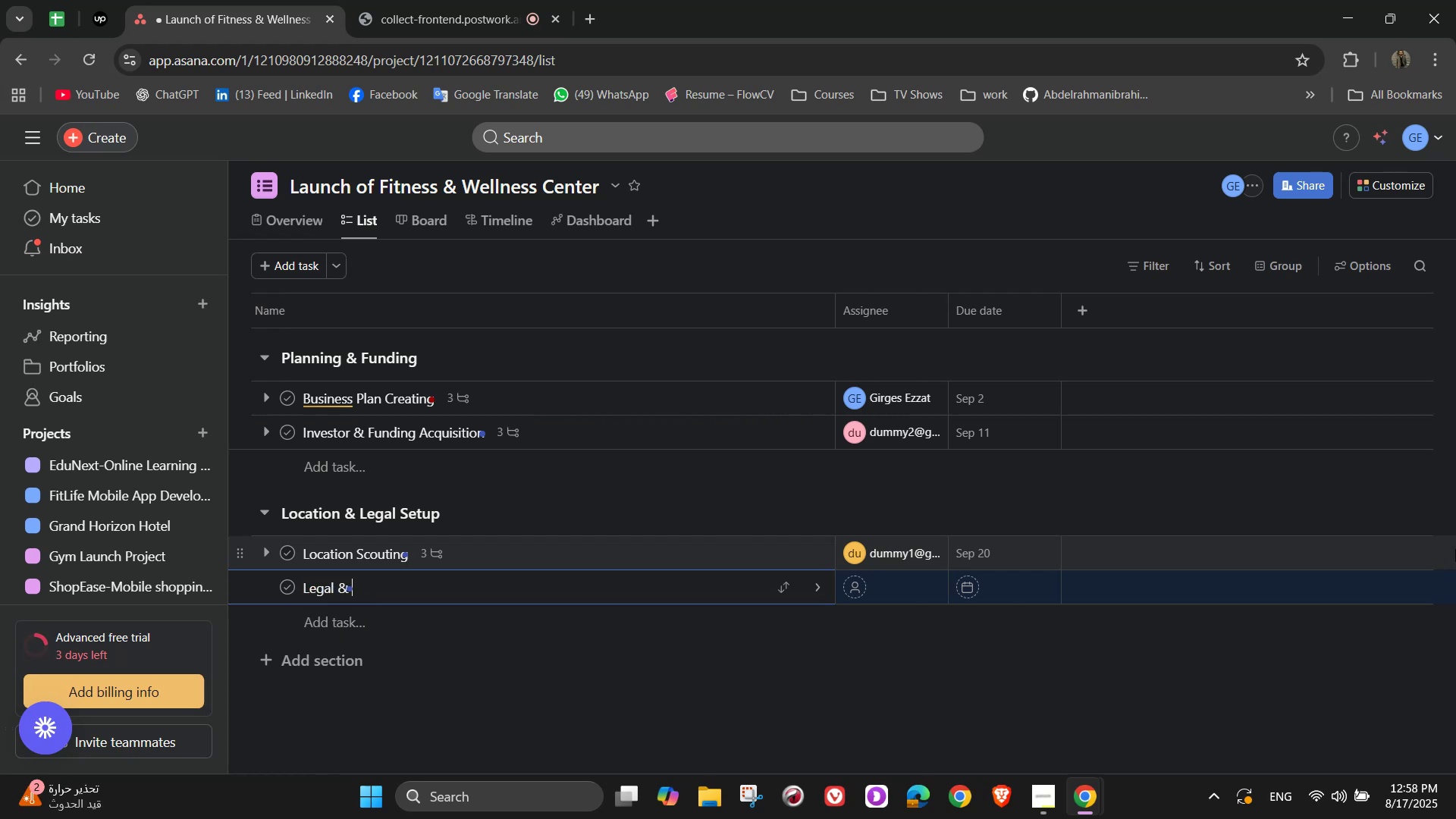 
type(Licensing)
 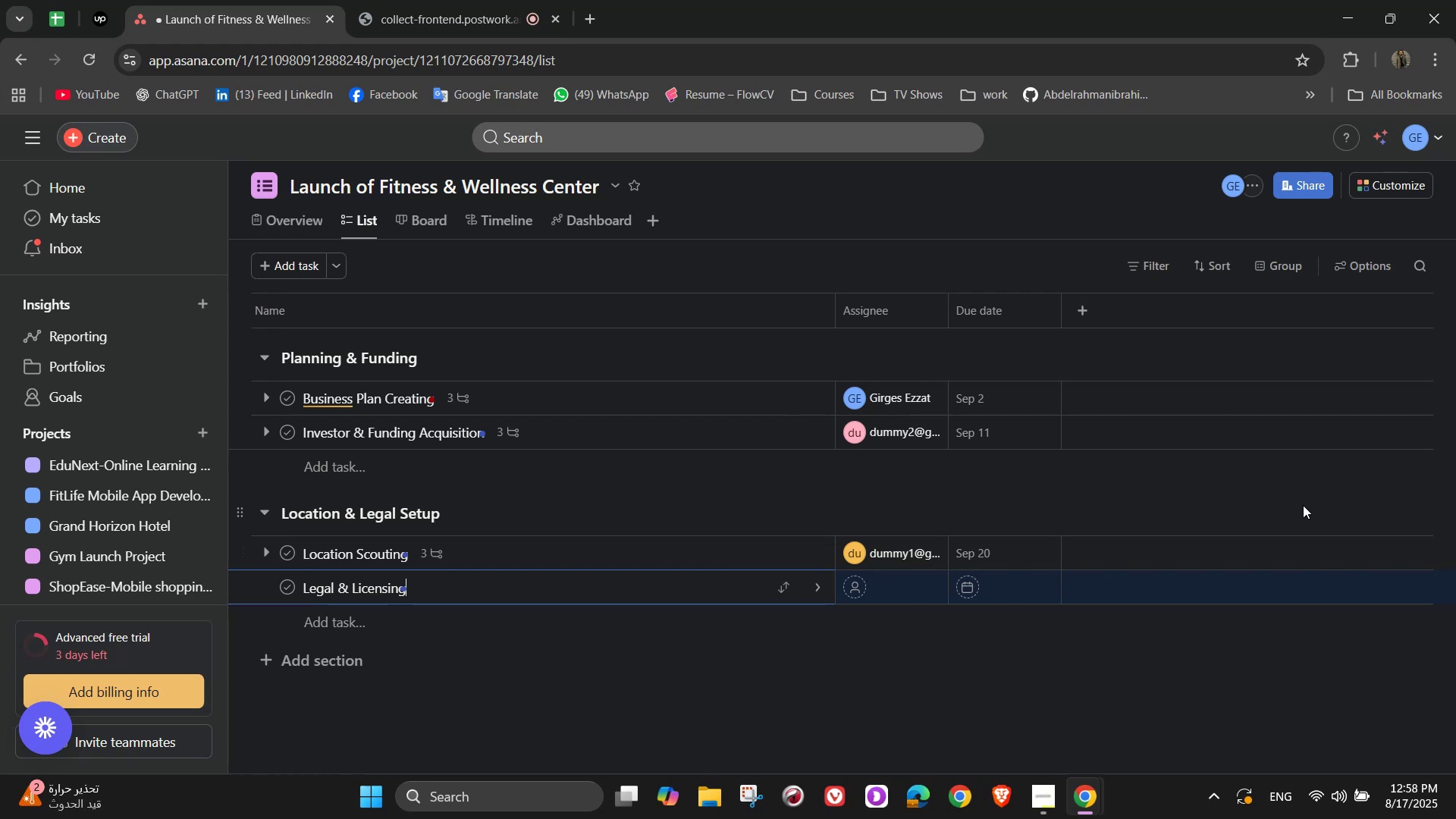 
wait(14.91)
 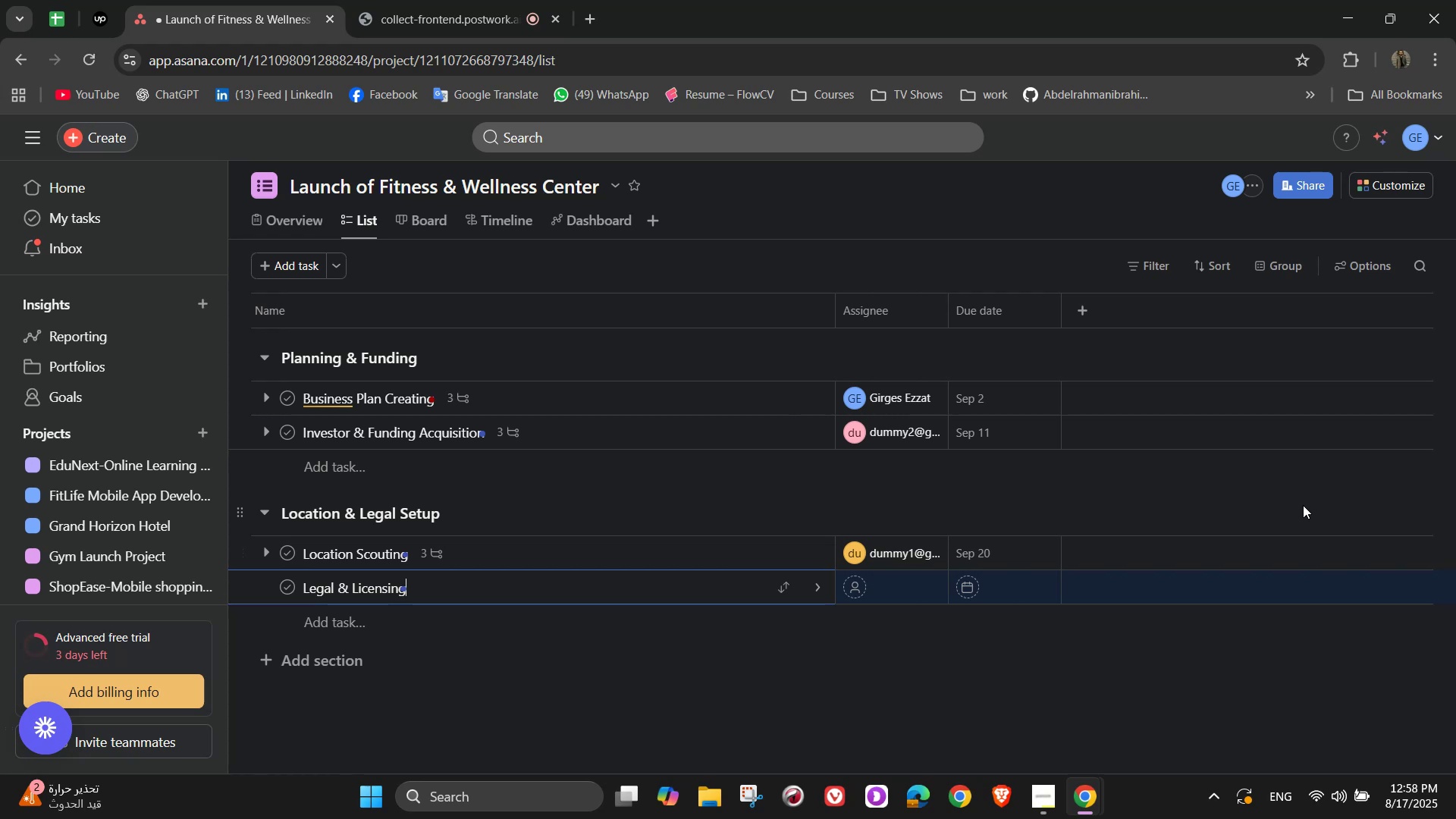 
left_click([820, 598])
 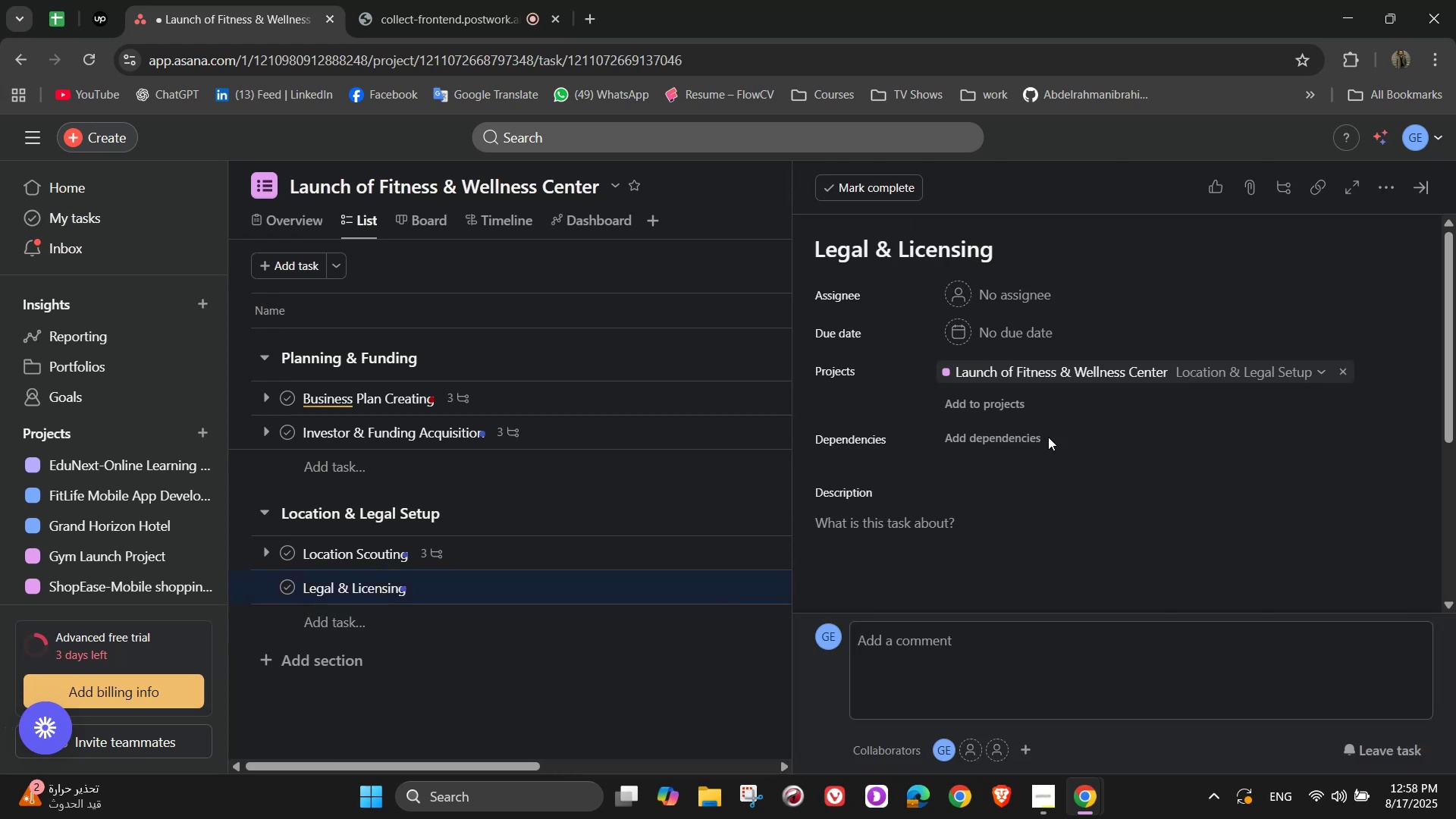 
left_click([985, 284])
 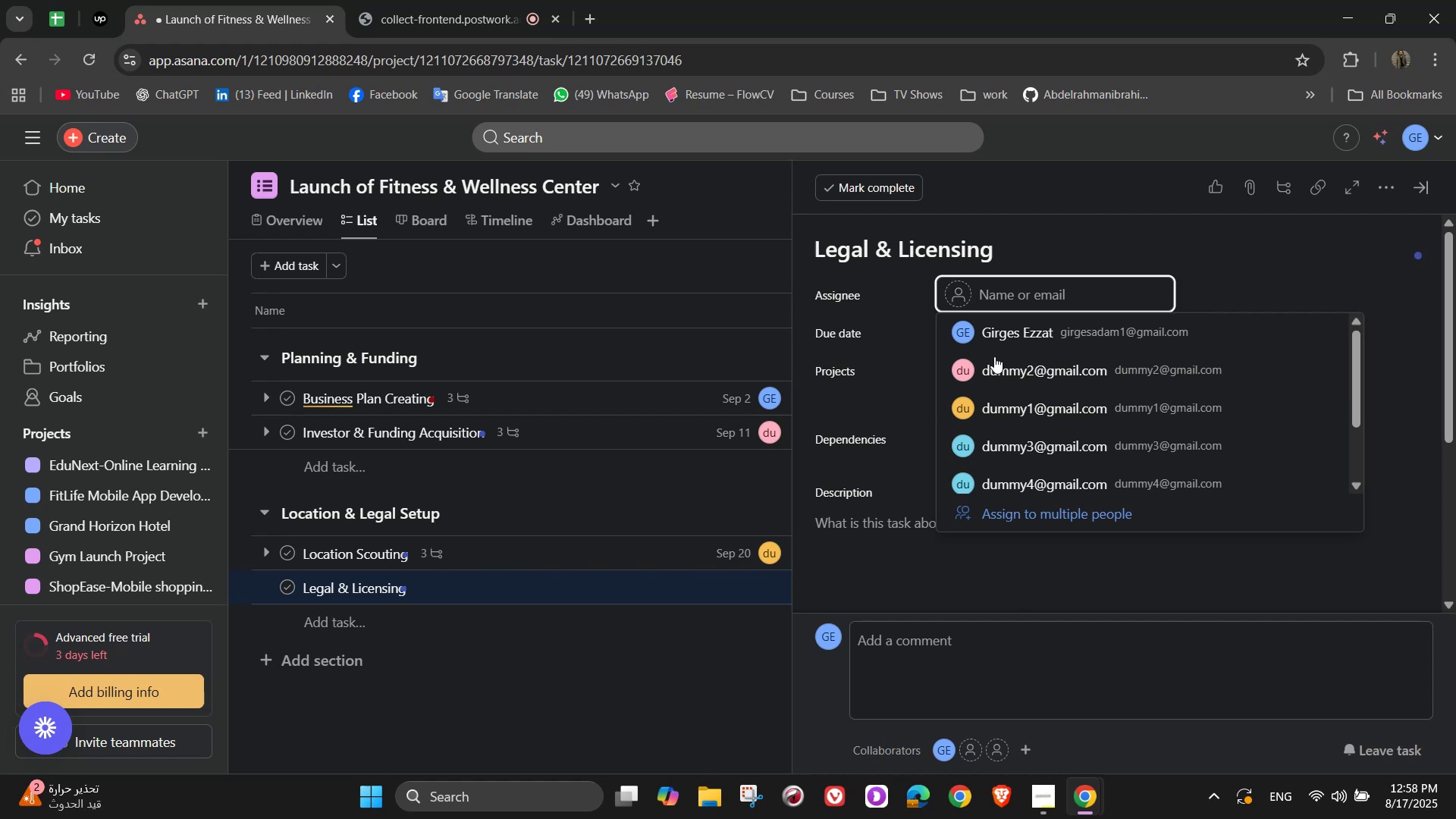 
left_click([1053, 462])
 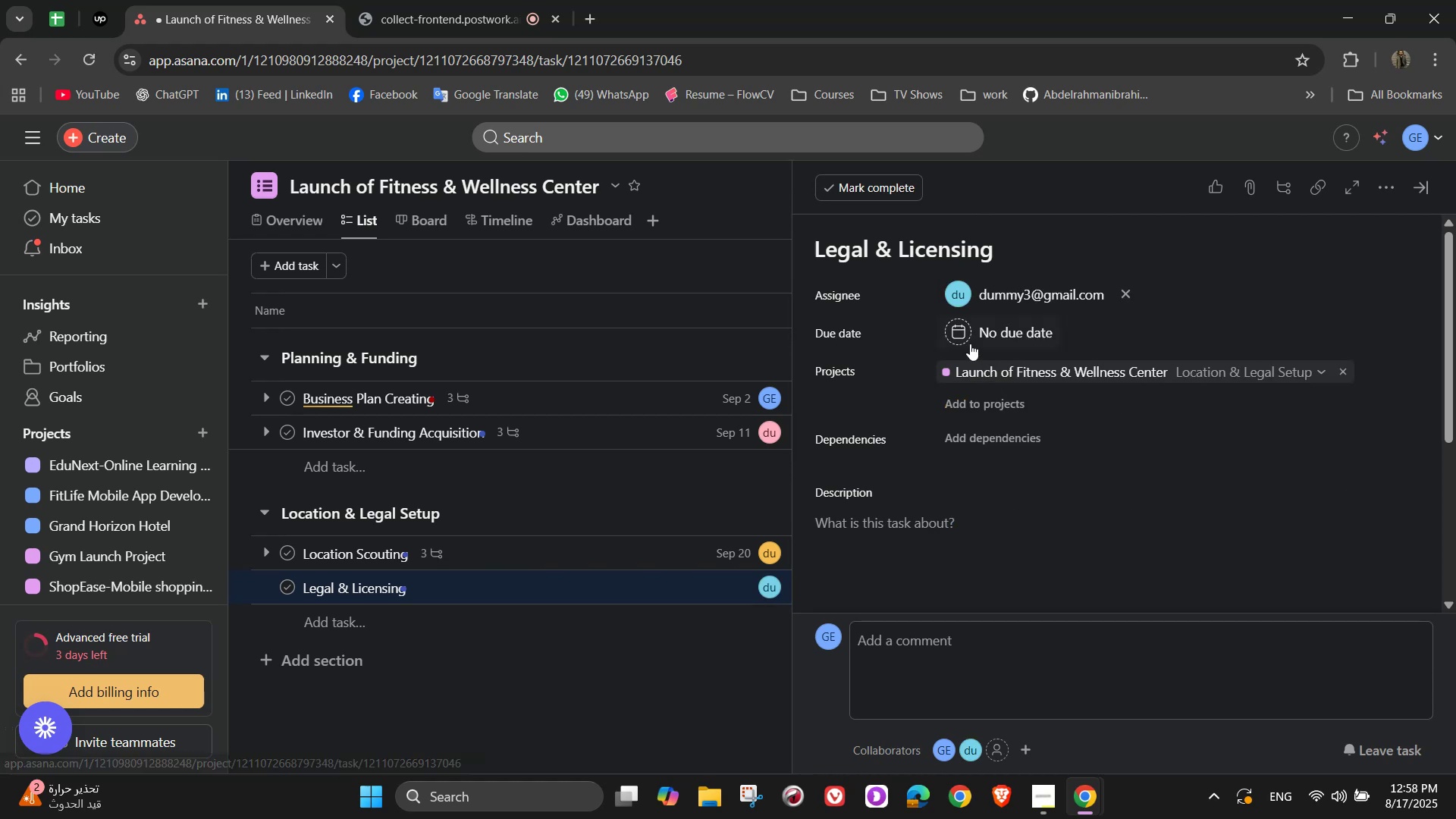 
left_click([981, 328])
 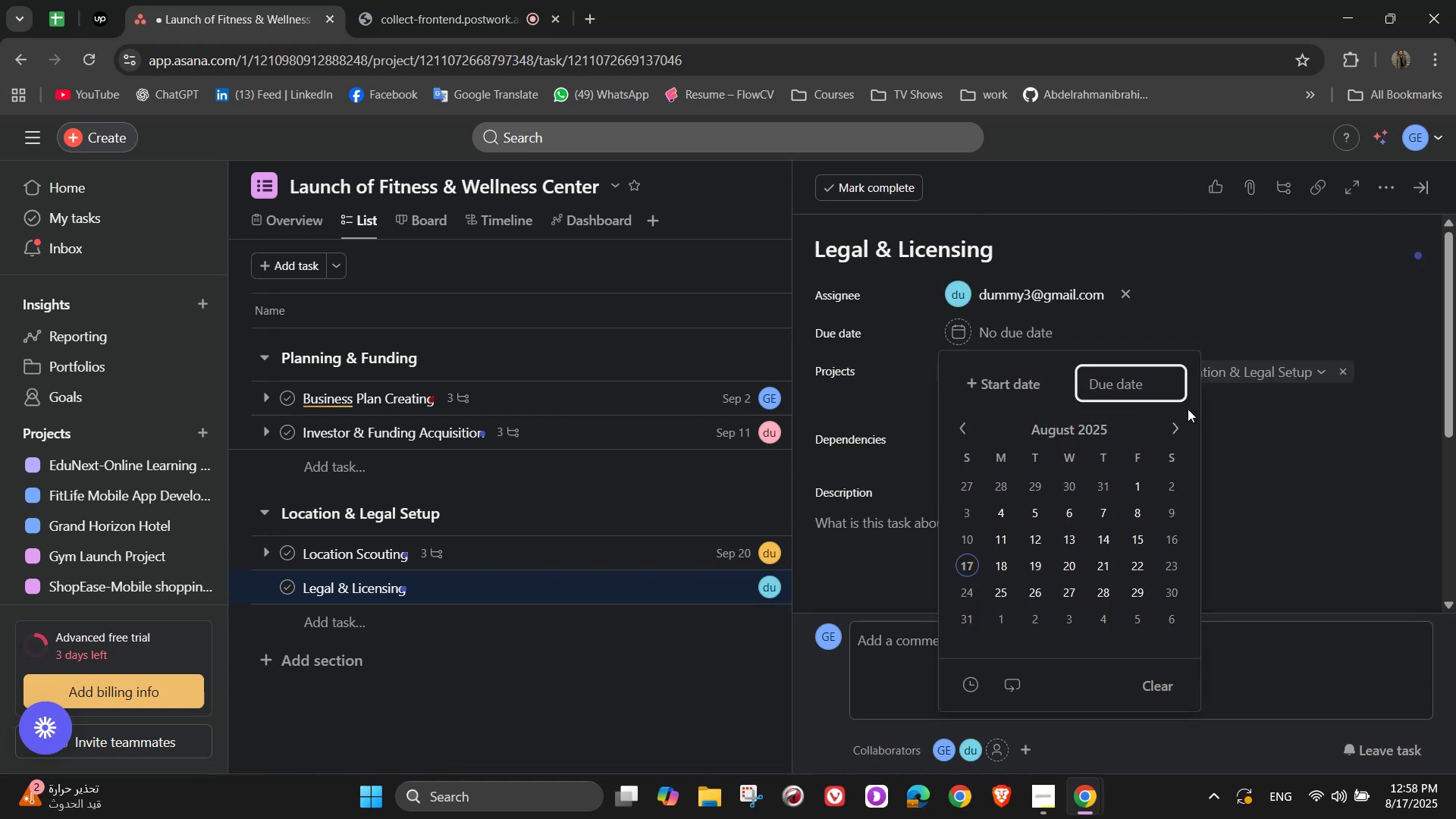 
left_click([1173, 419])
 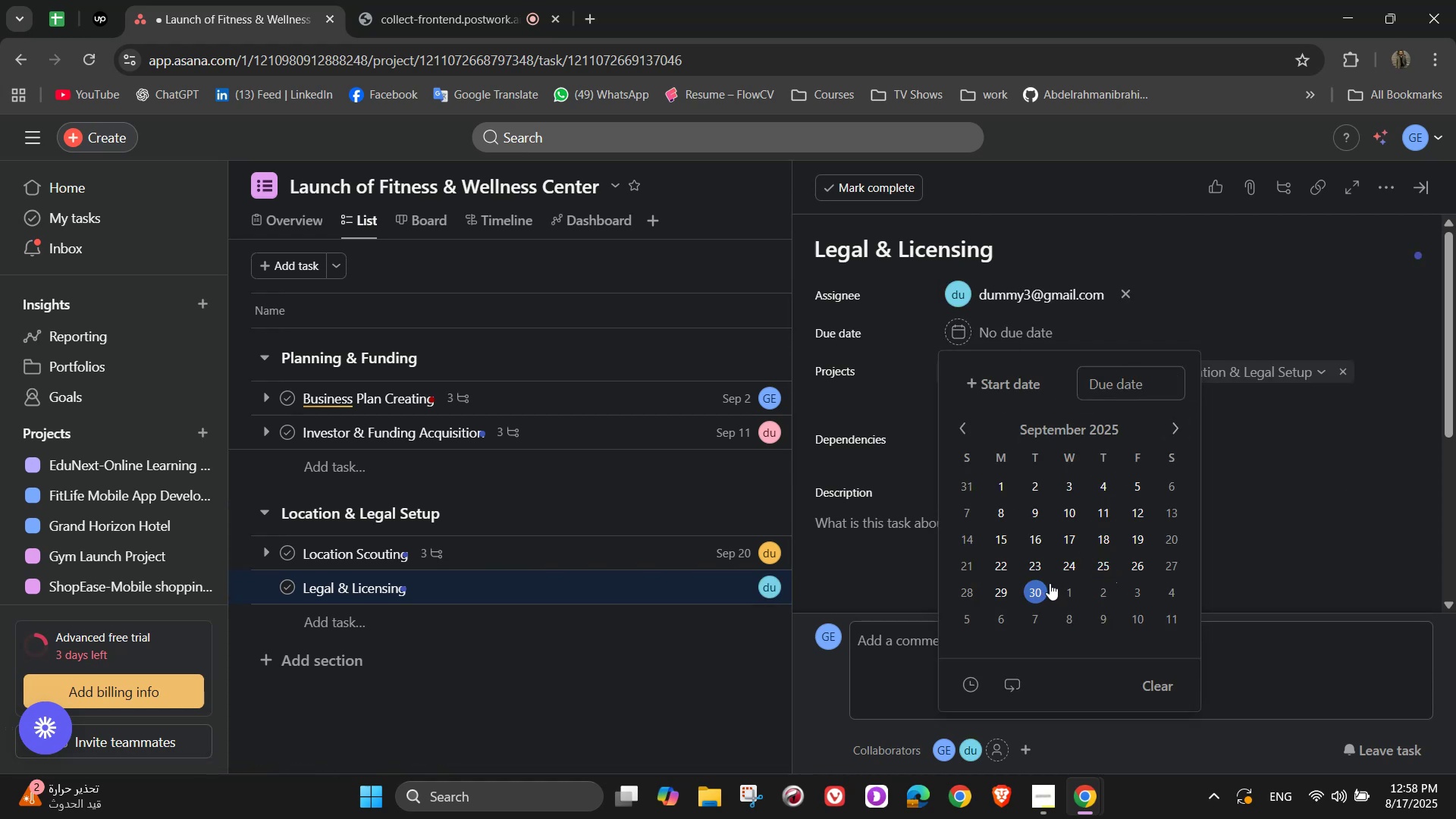 
left_click([1103, 592])
 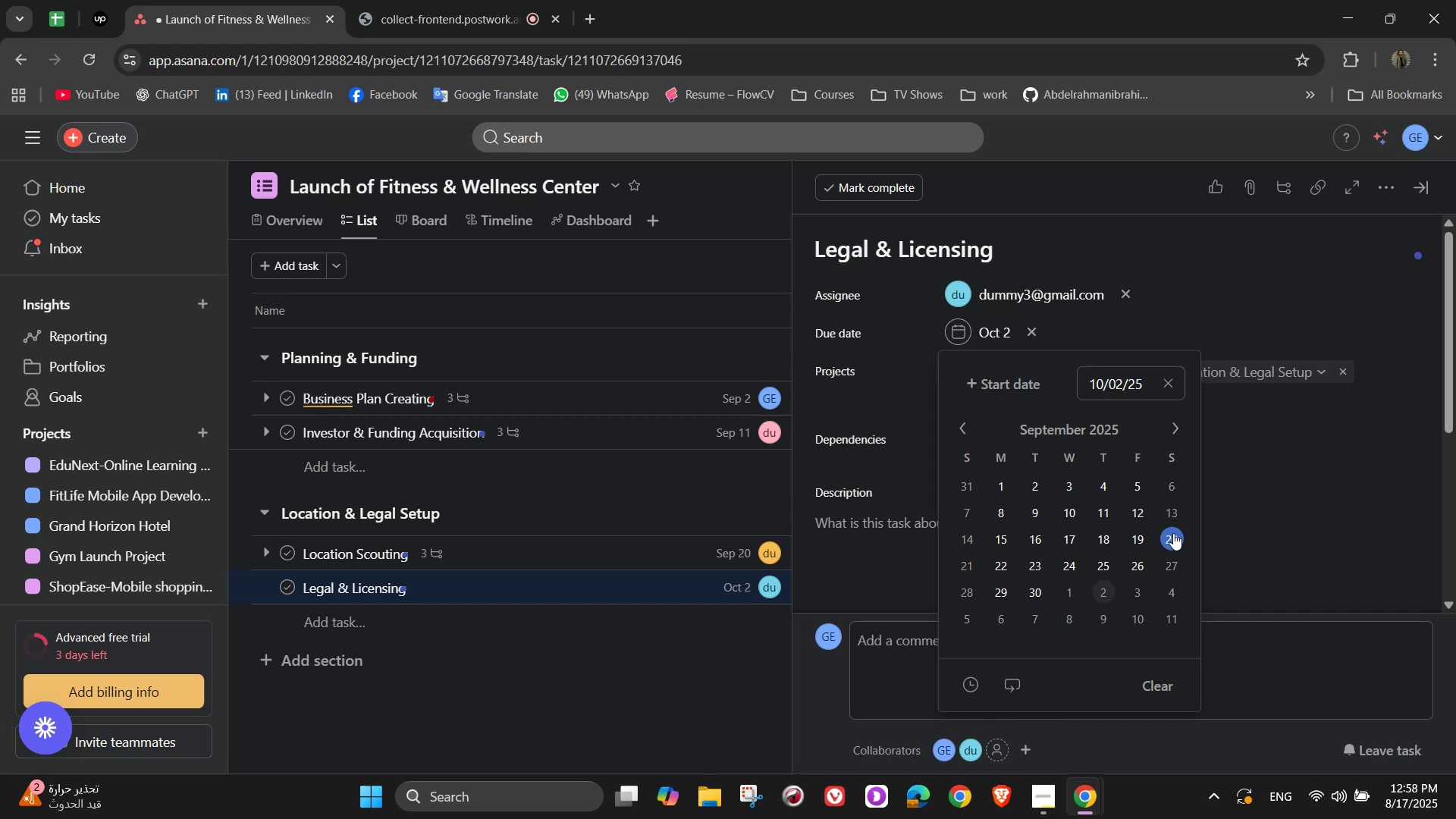 
wait(8.92)
 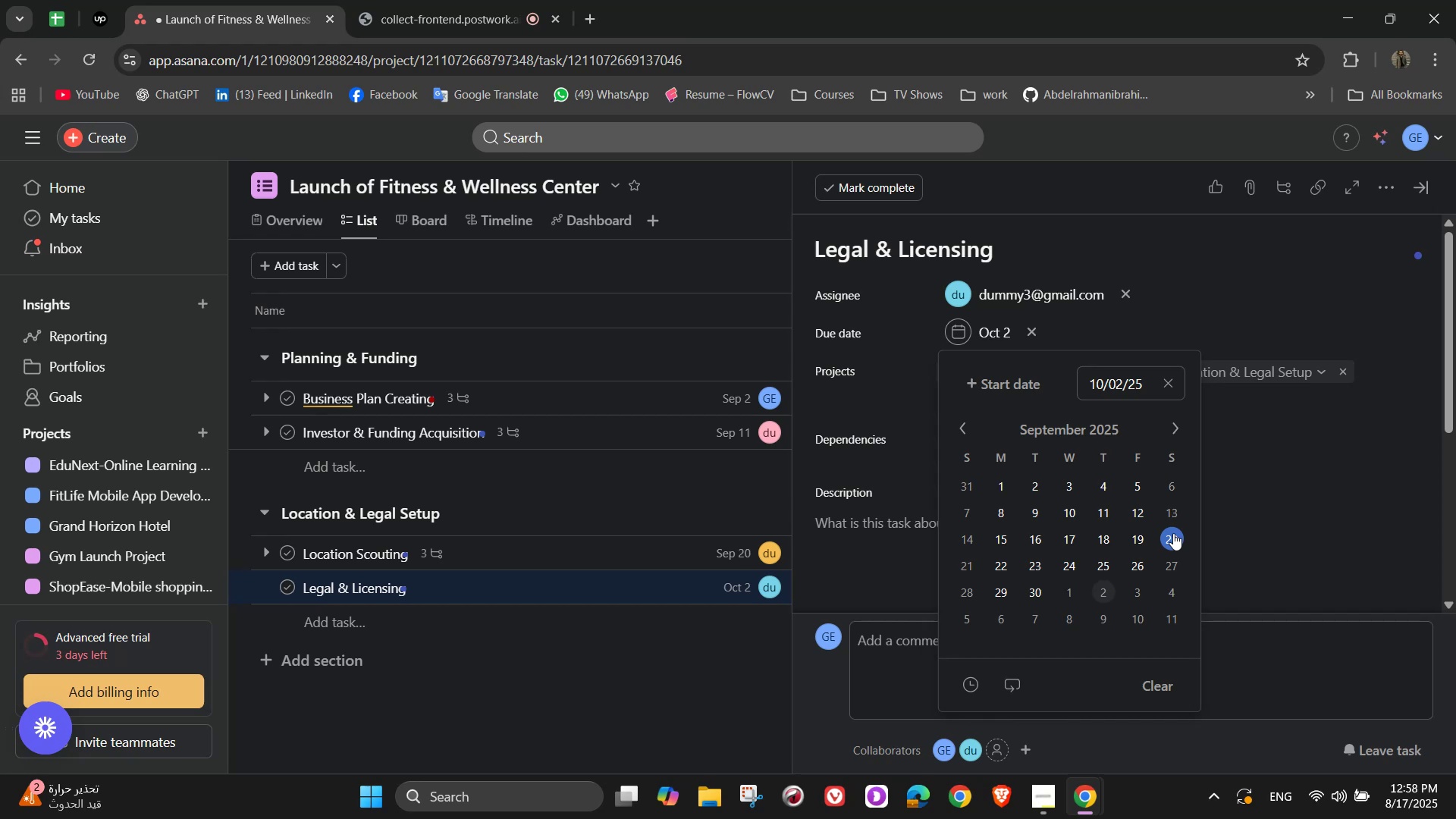 
left_click([1260, 273])
 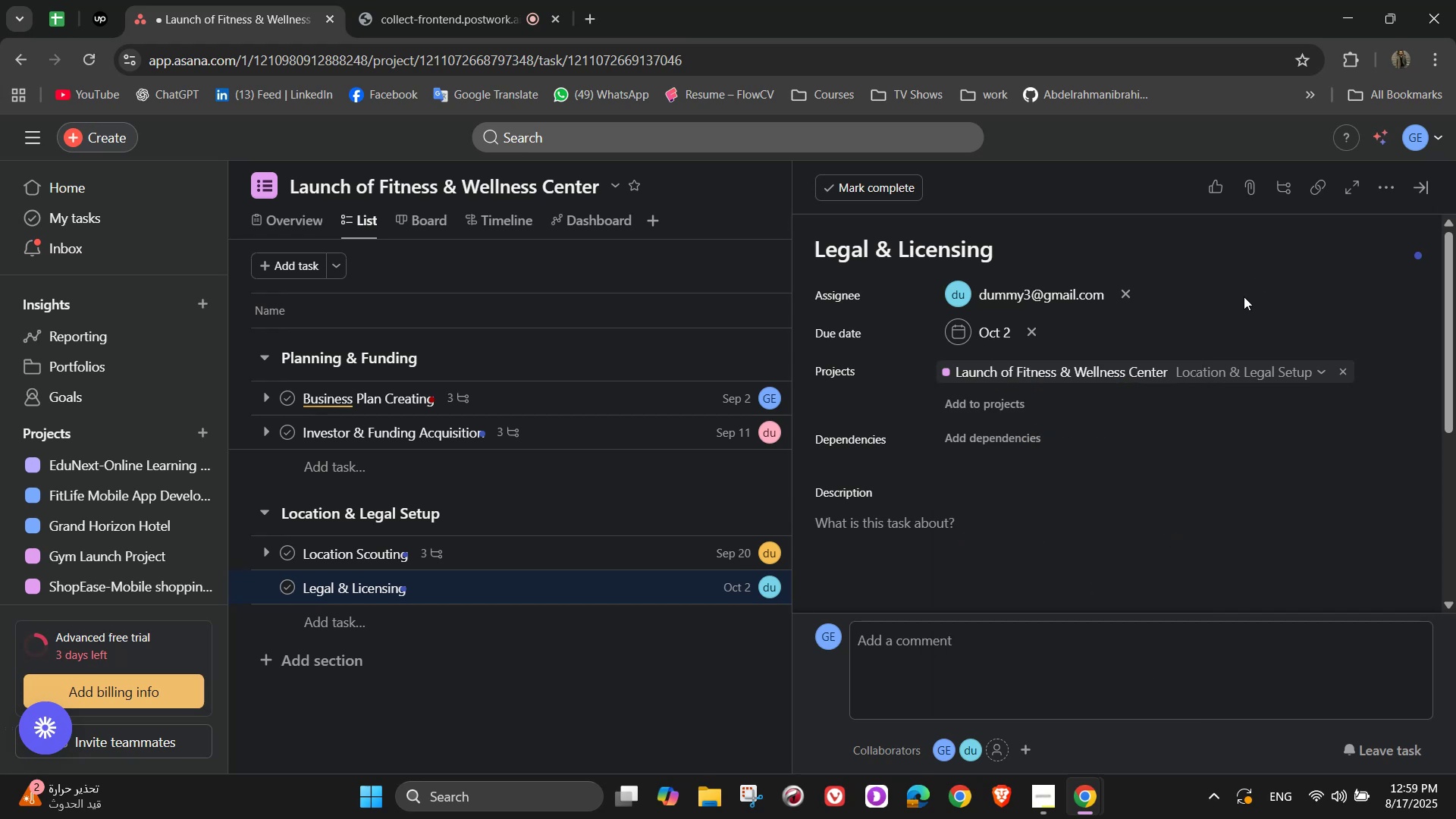 
scroll: coordinate [1235, 332], scroll_direction: down, amount: 2.0
 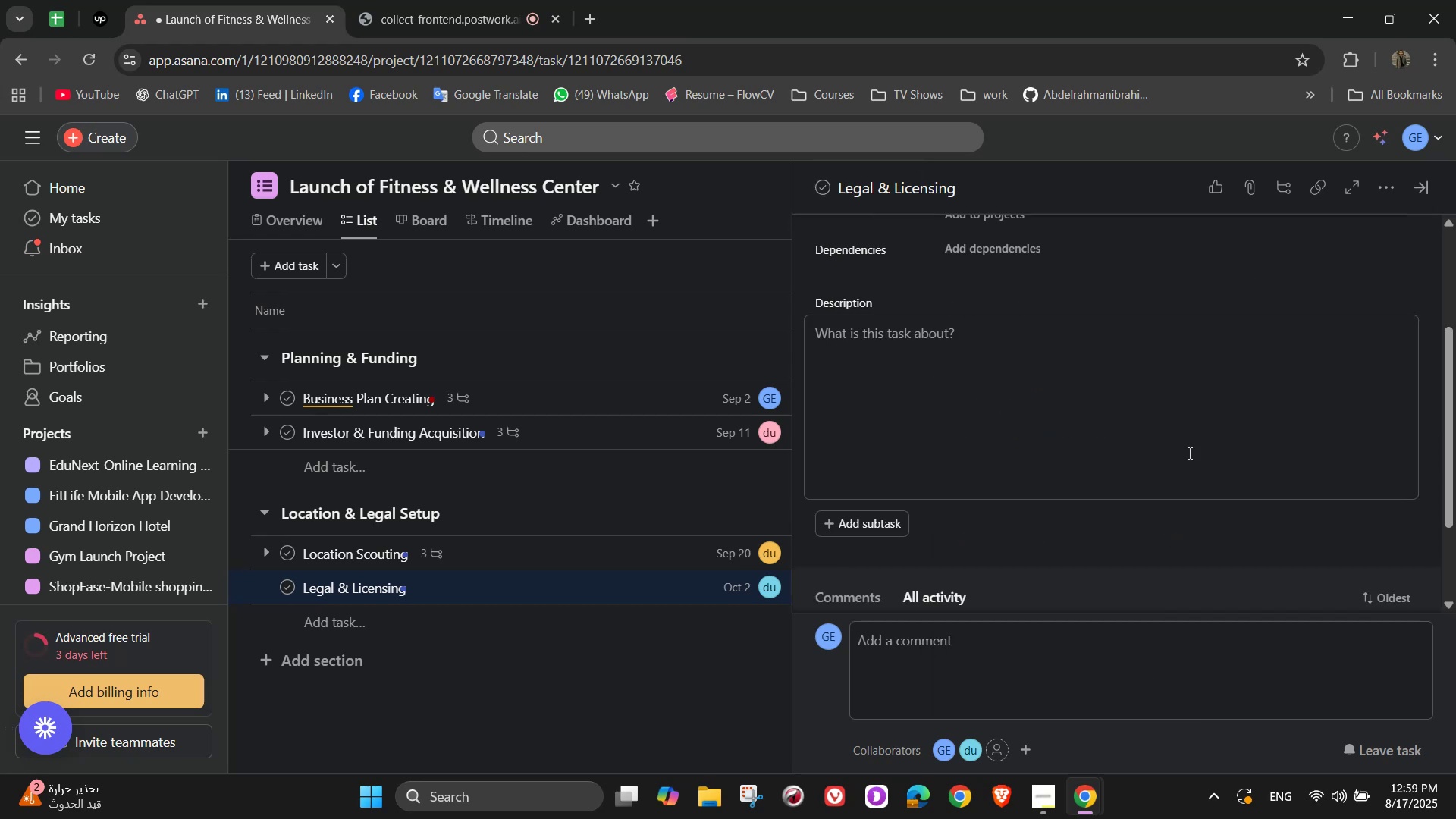 
left_click([1188, 460])
 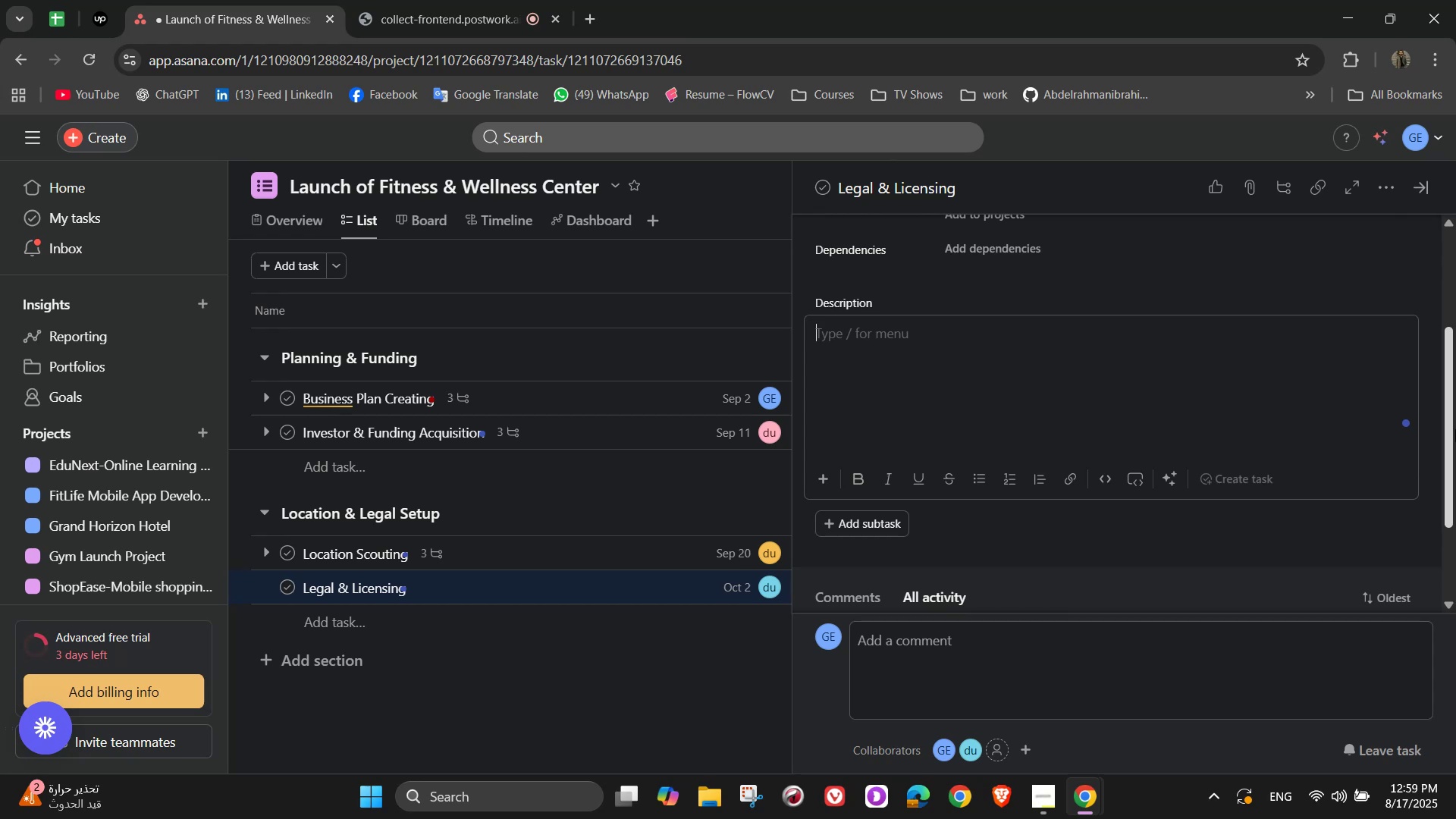 
wait(5.06)
 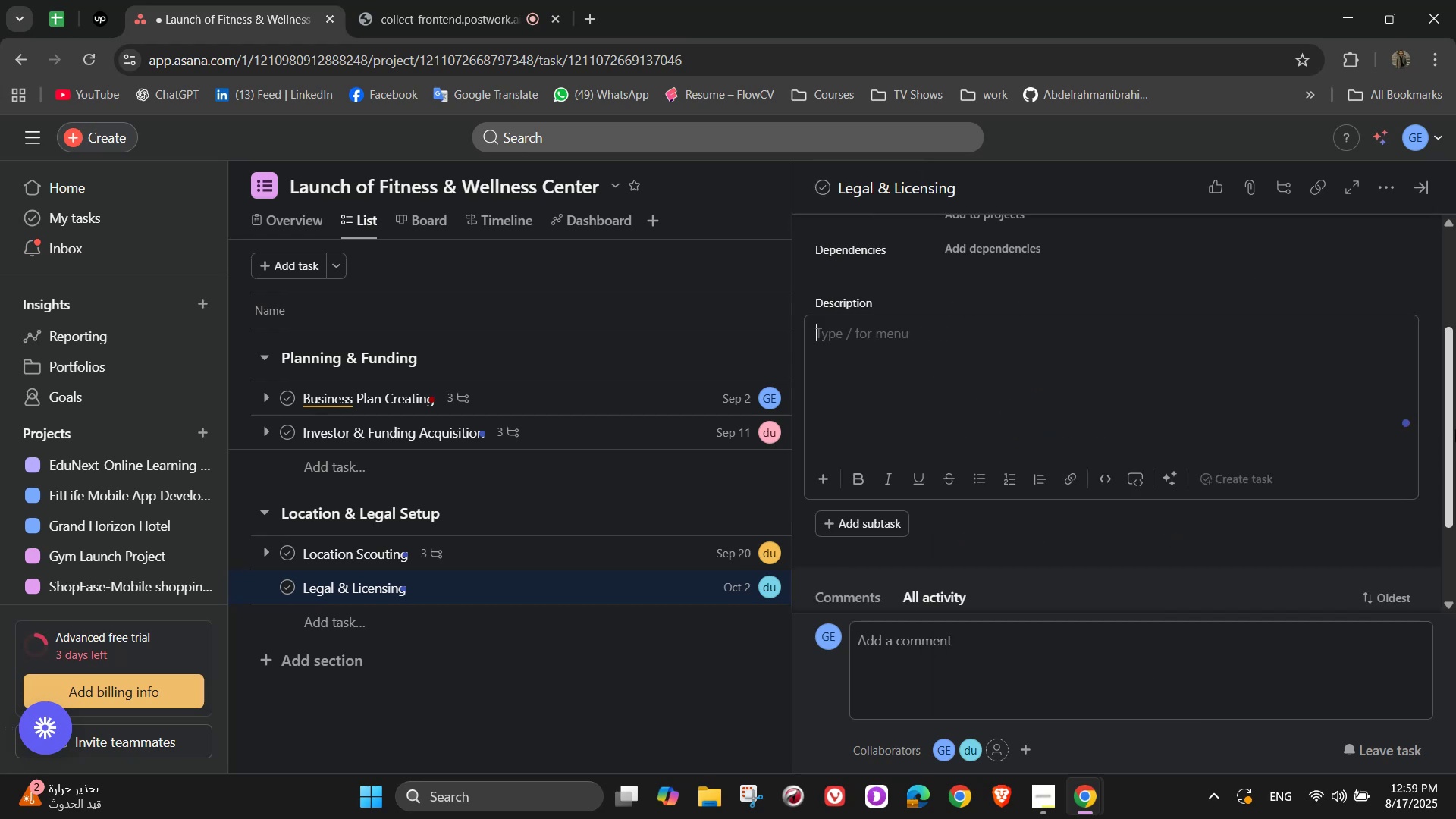 
type(Ensure all comm)
key(Backspace)
type(pliance)
 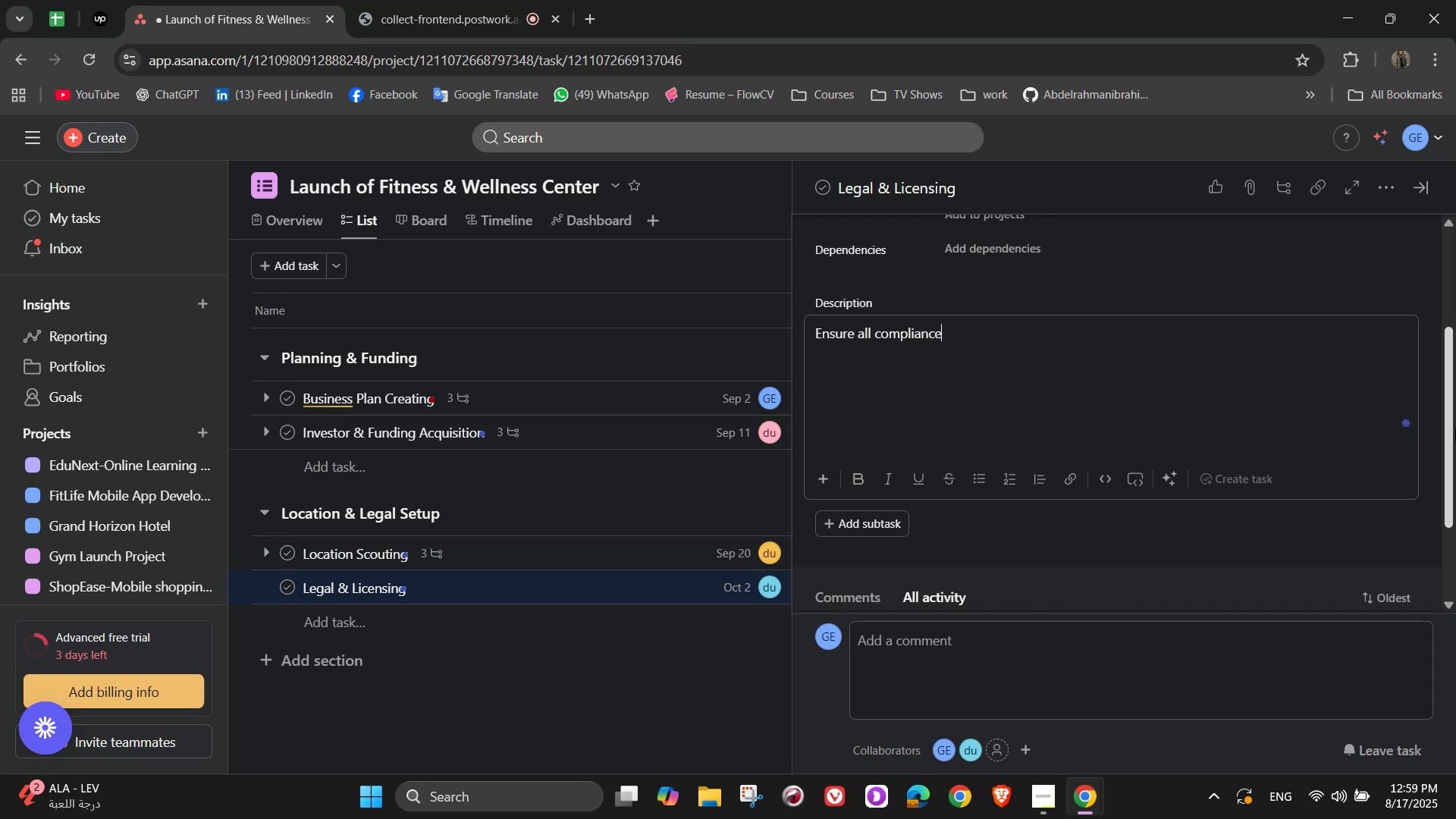 
wait(13.64)
 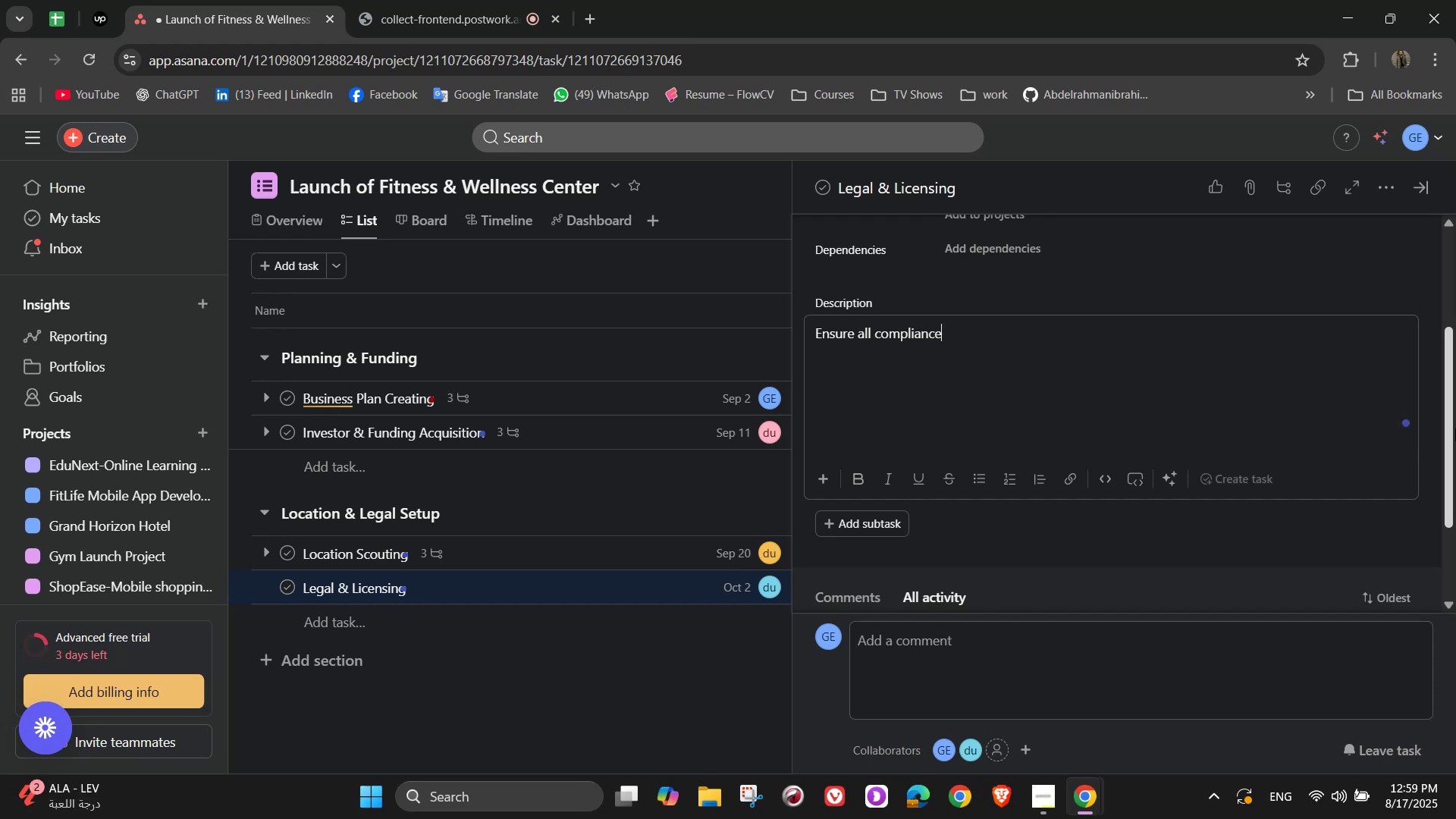 
type( and permits are in place)
 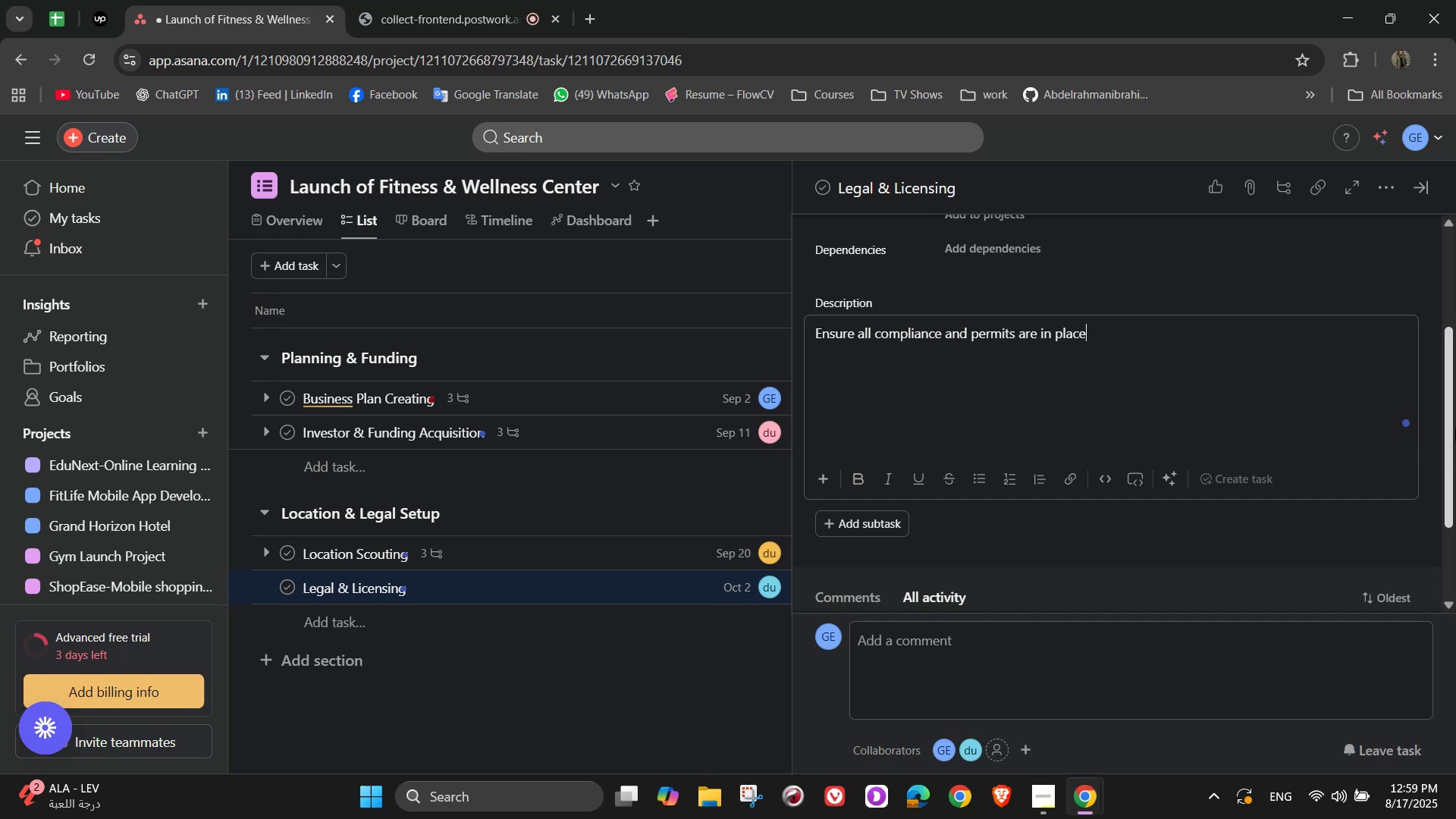 
wait(12.82)
 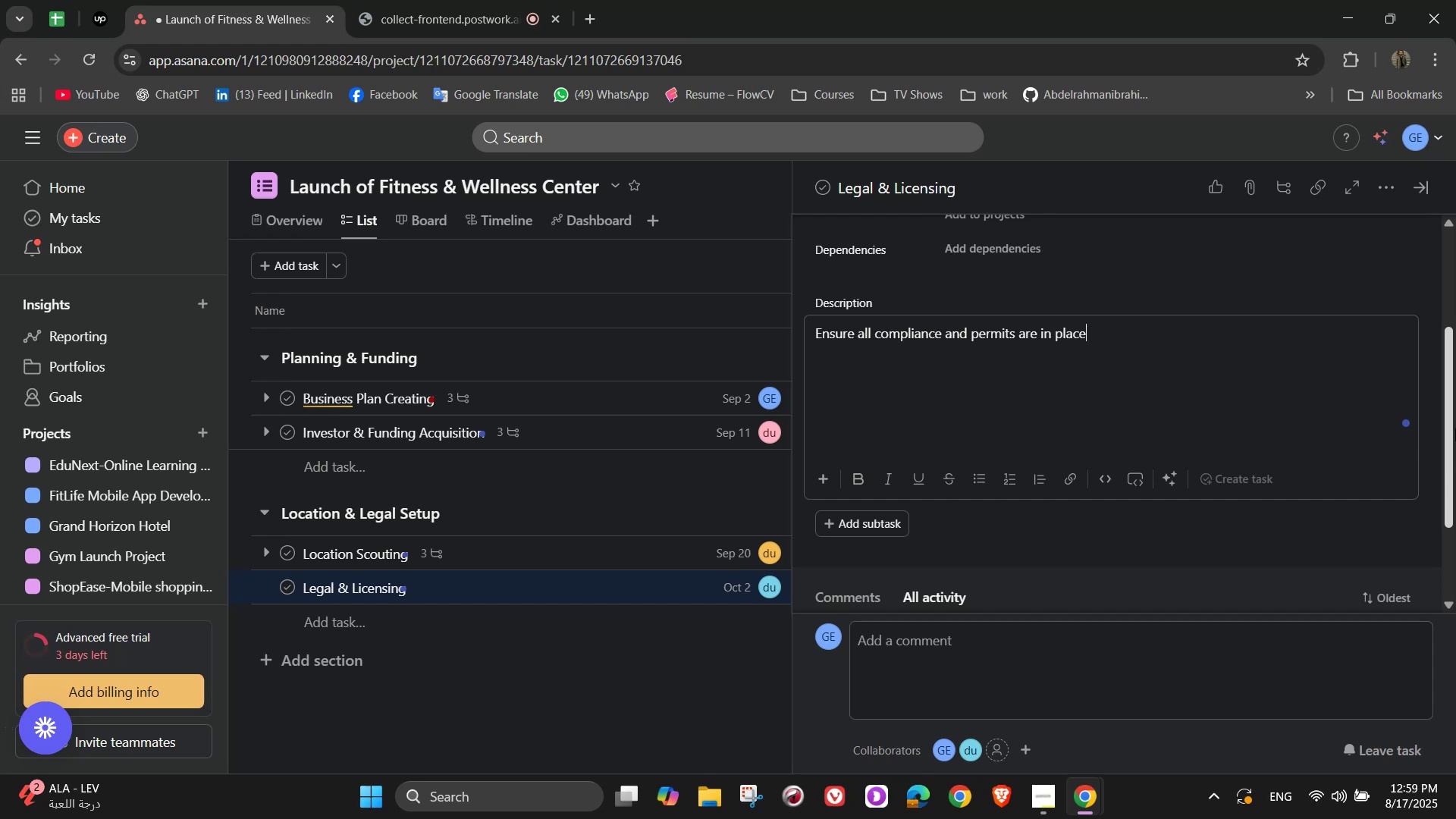 
scroll: coordinate [1006, 332], scroll_direction: down, amount: 3.0
 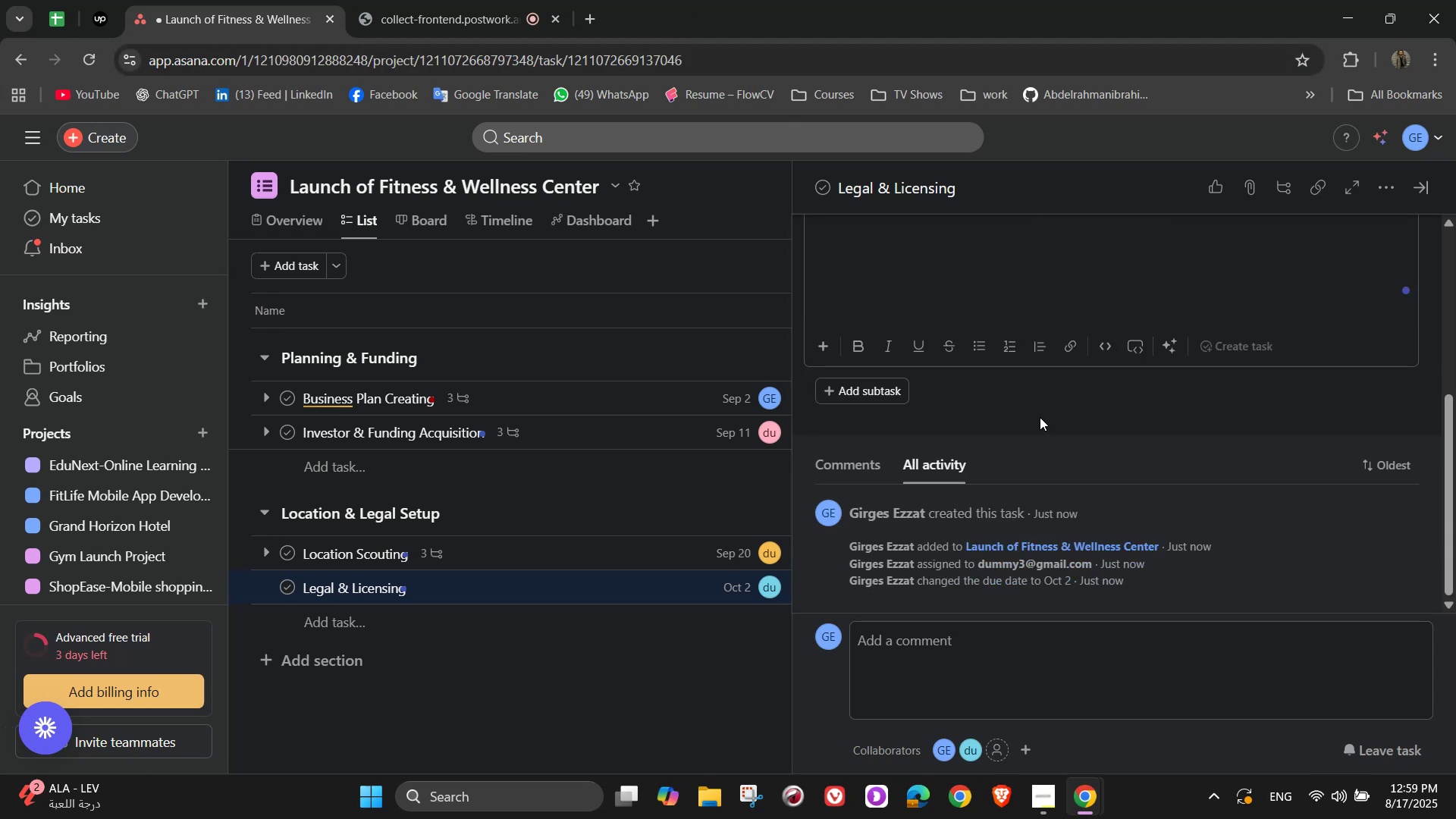 
left_click([1040, 417])
 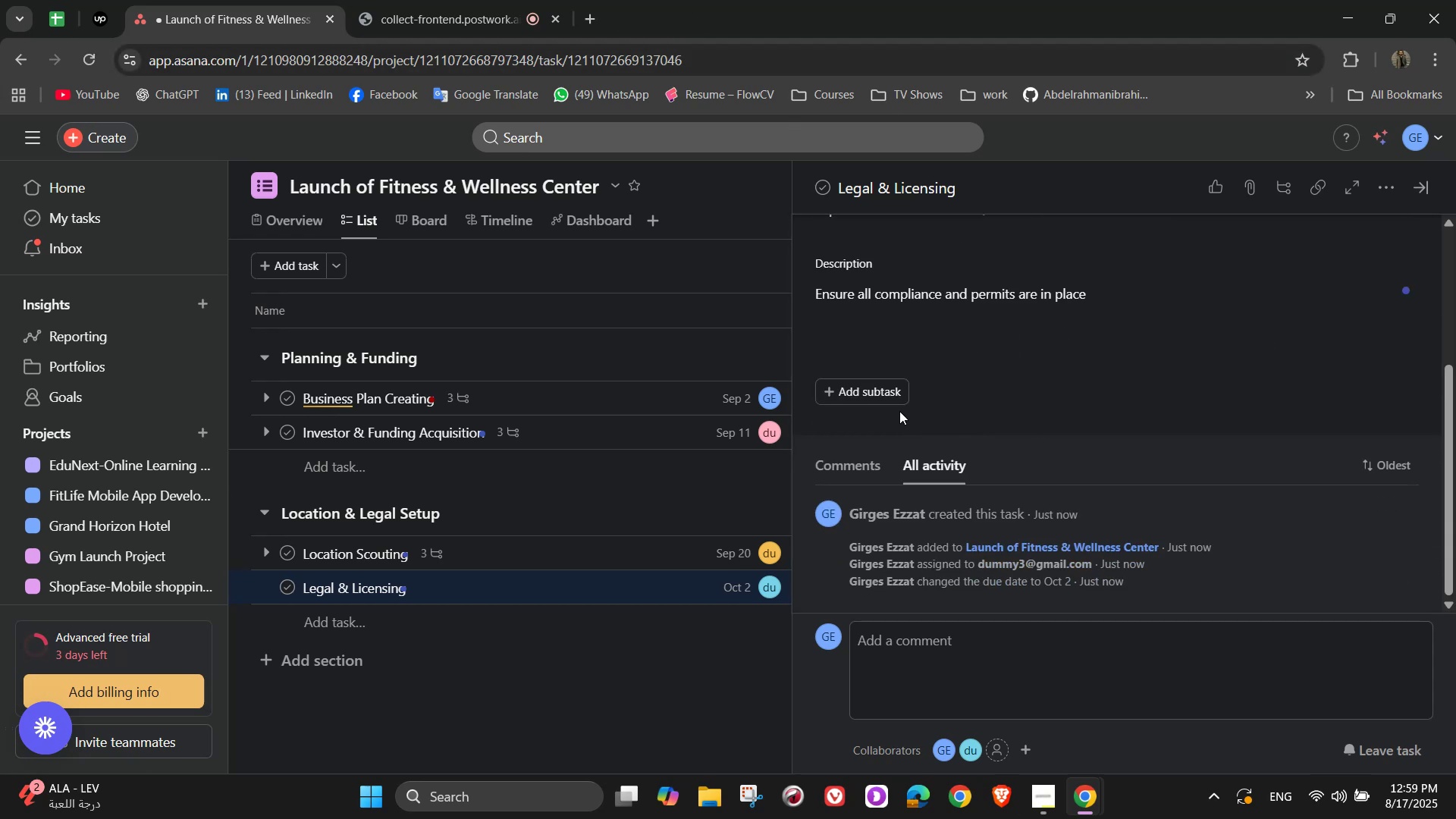 
left_click([895, 405])
 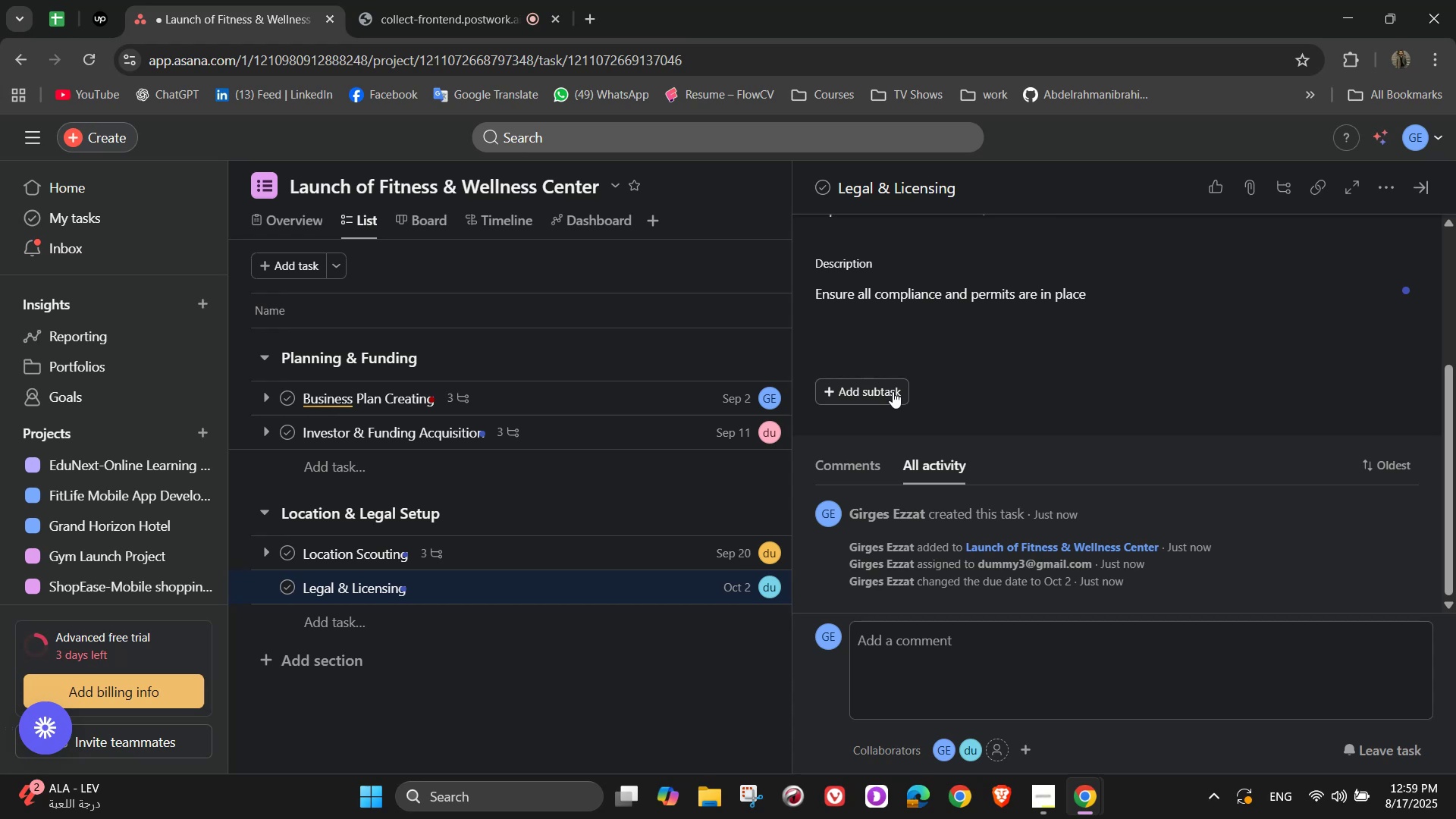 
left_click([893, 391])
 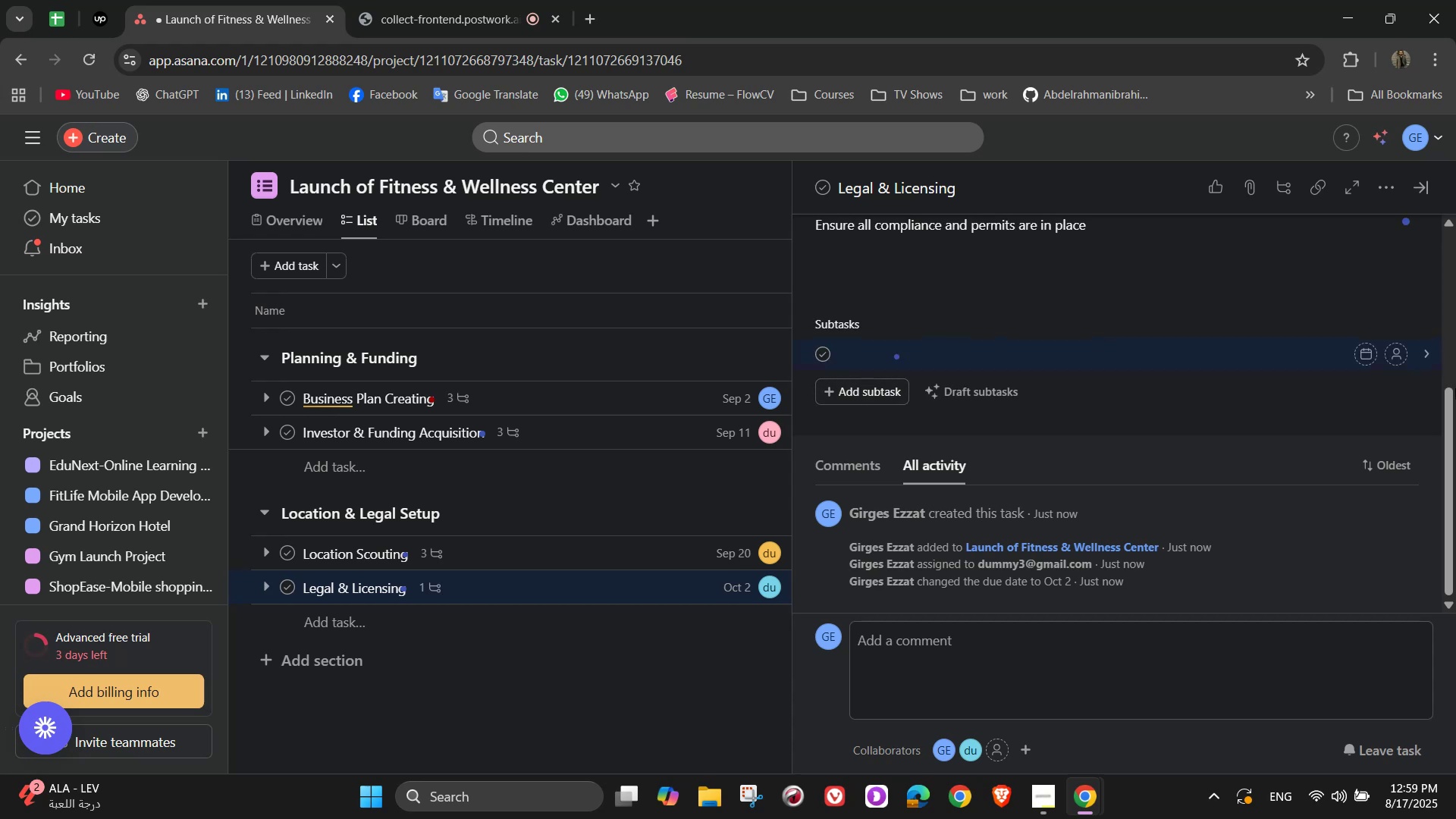 
wait(7.16)
 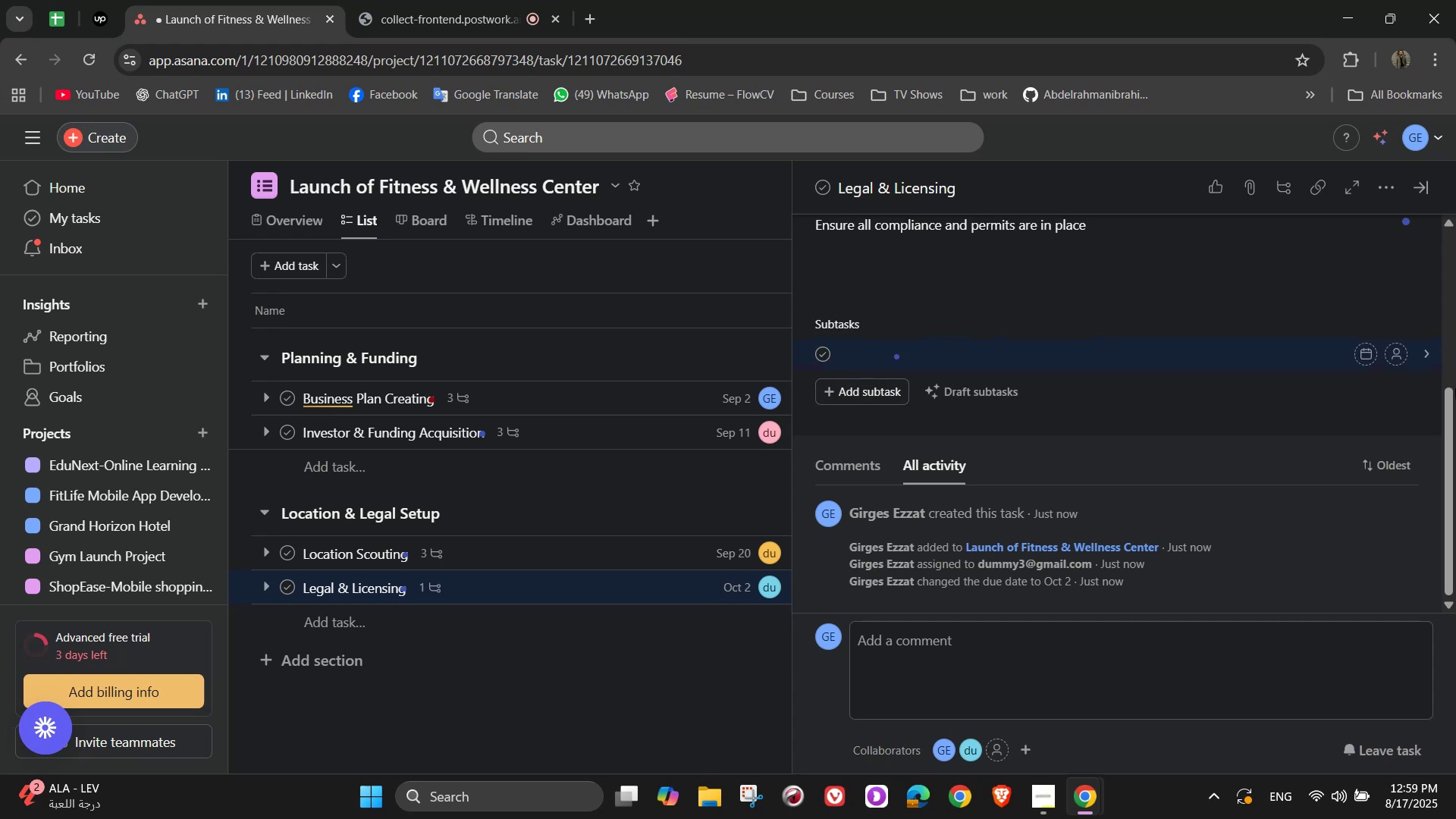 
type(Register rthe )
key(Backspace)
key(Backspace)
key(Backspace)
key(Backspace)
key(Backspace)
type(the business )
 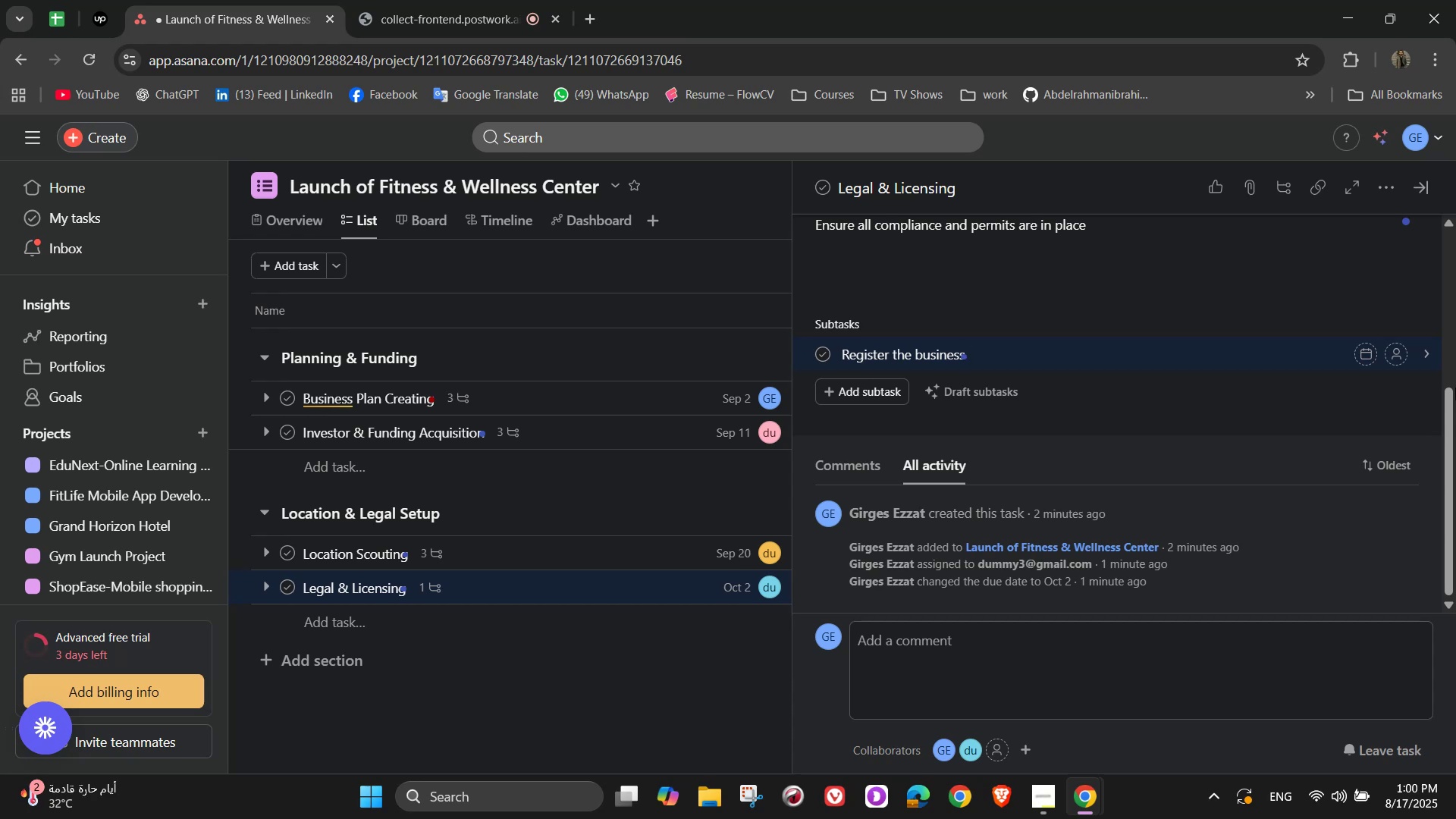 
wait(15.22)
 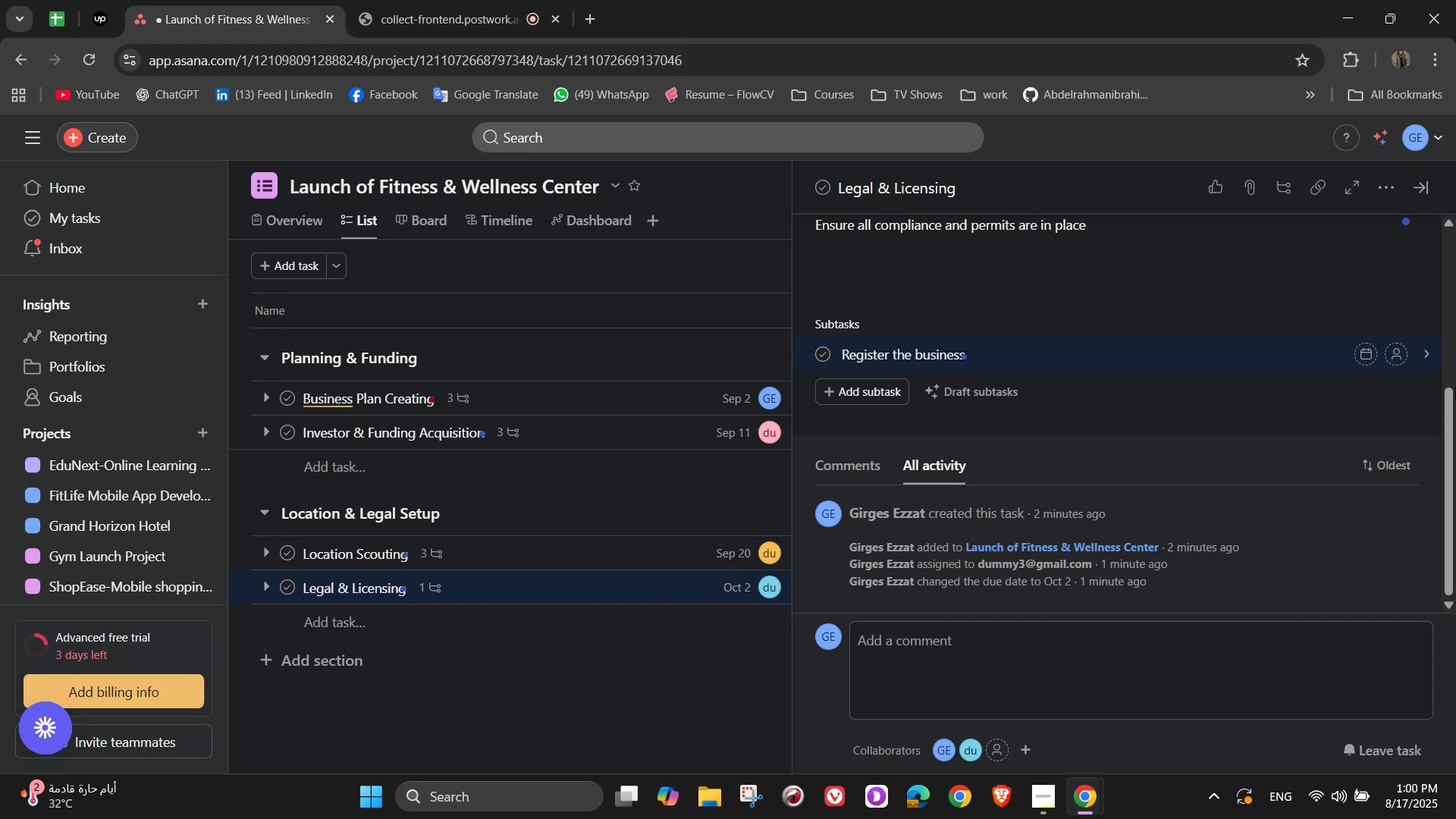 
key(Enter)
 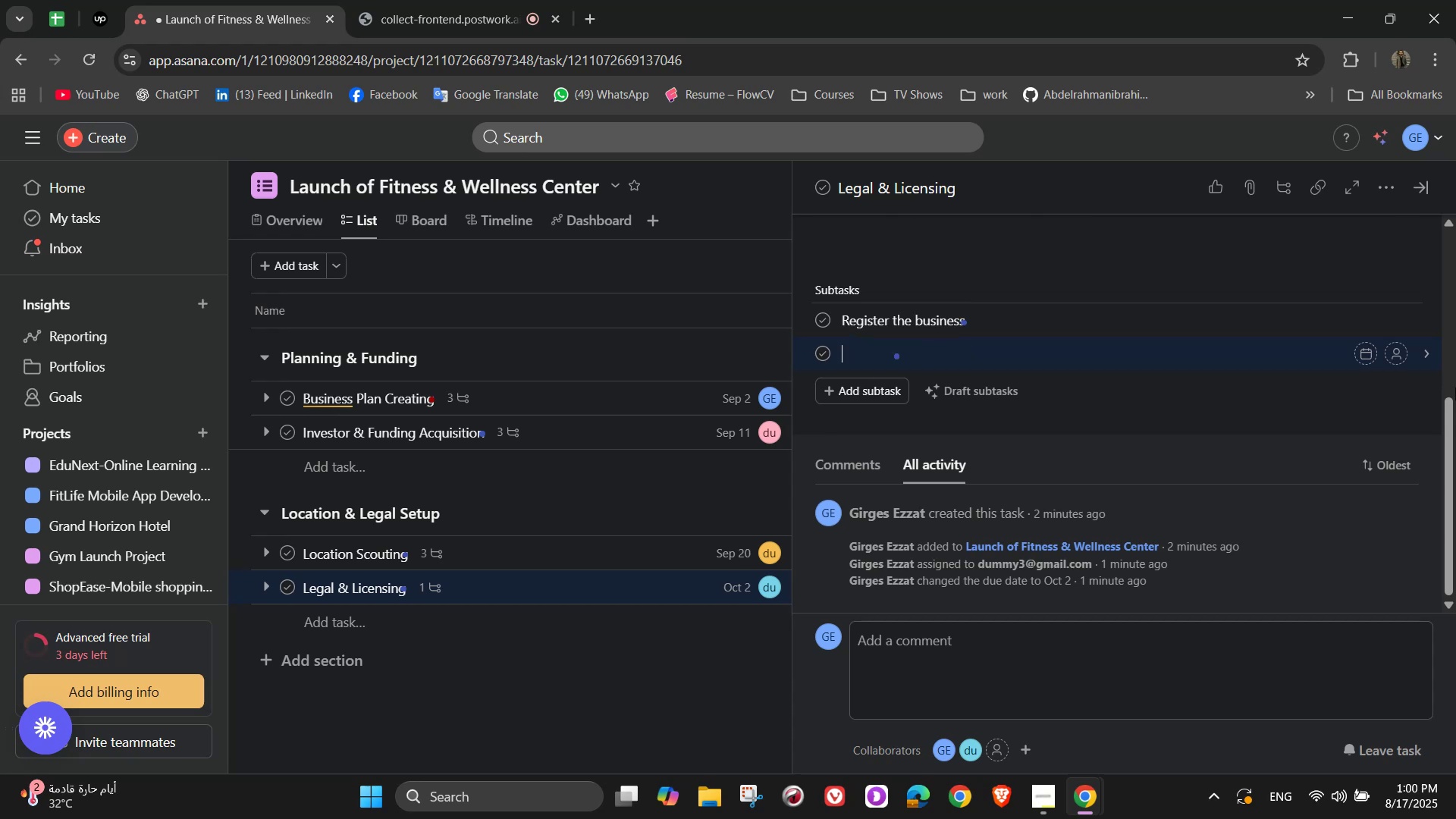 
type(Obtain fitness)
 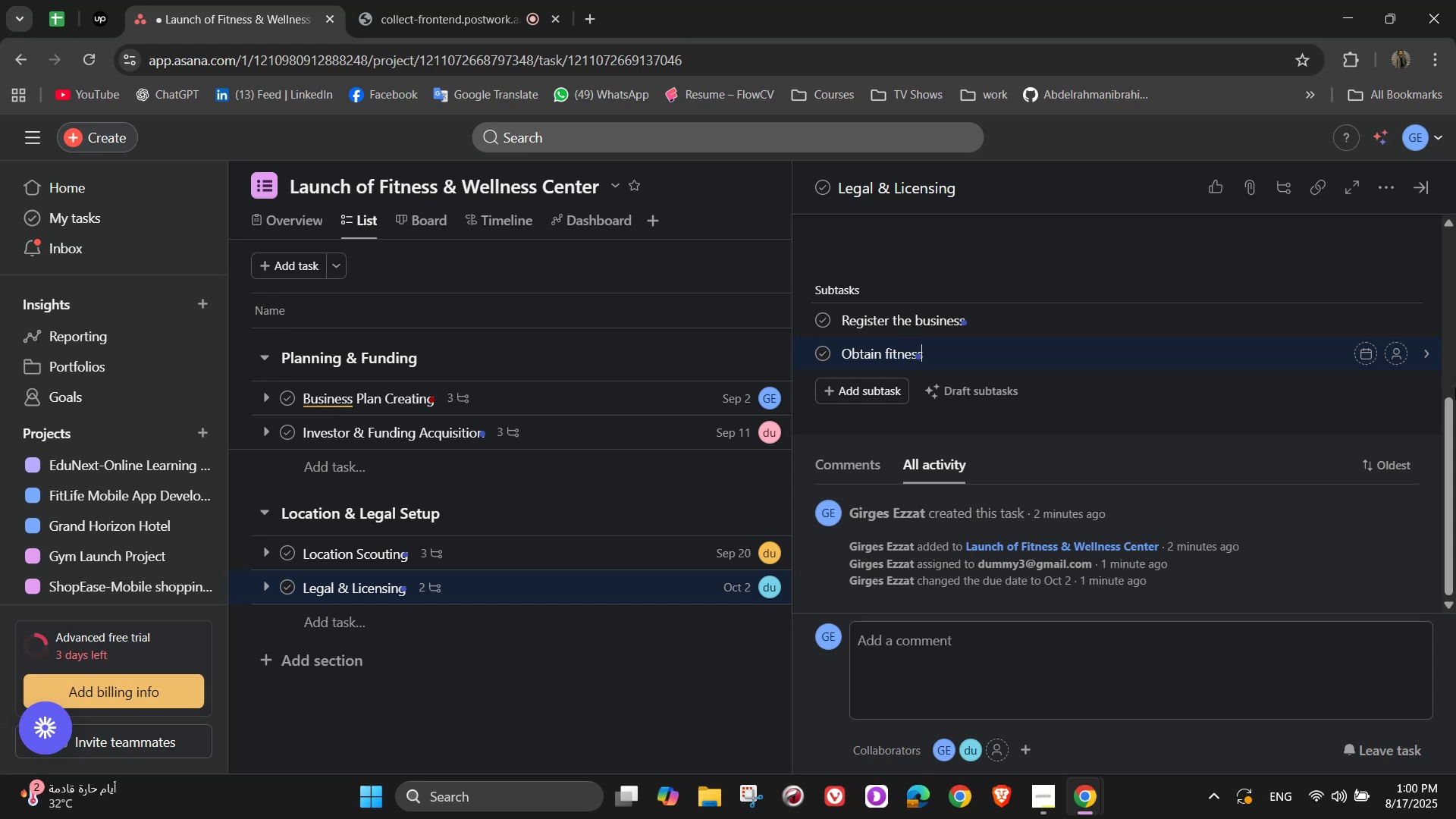 
wait(7.19)
 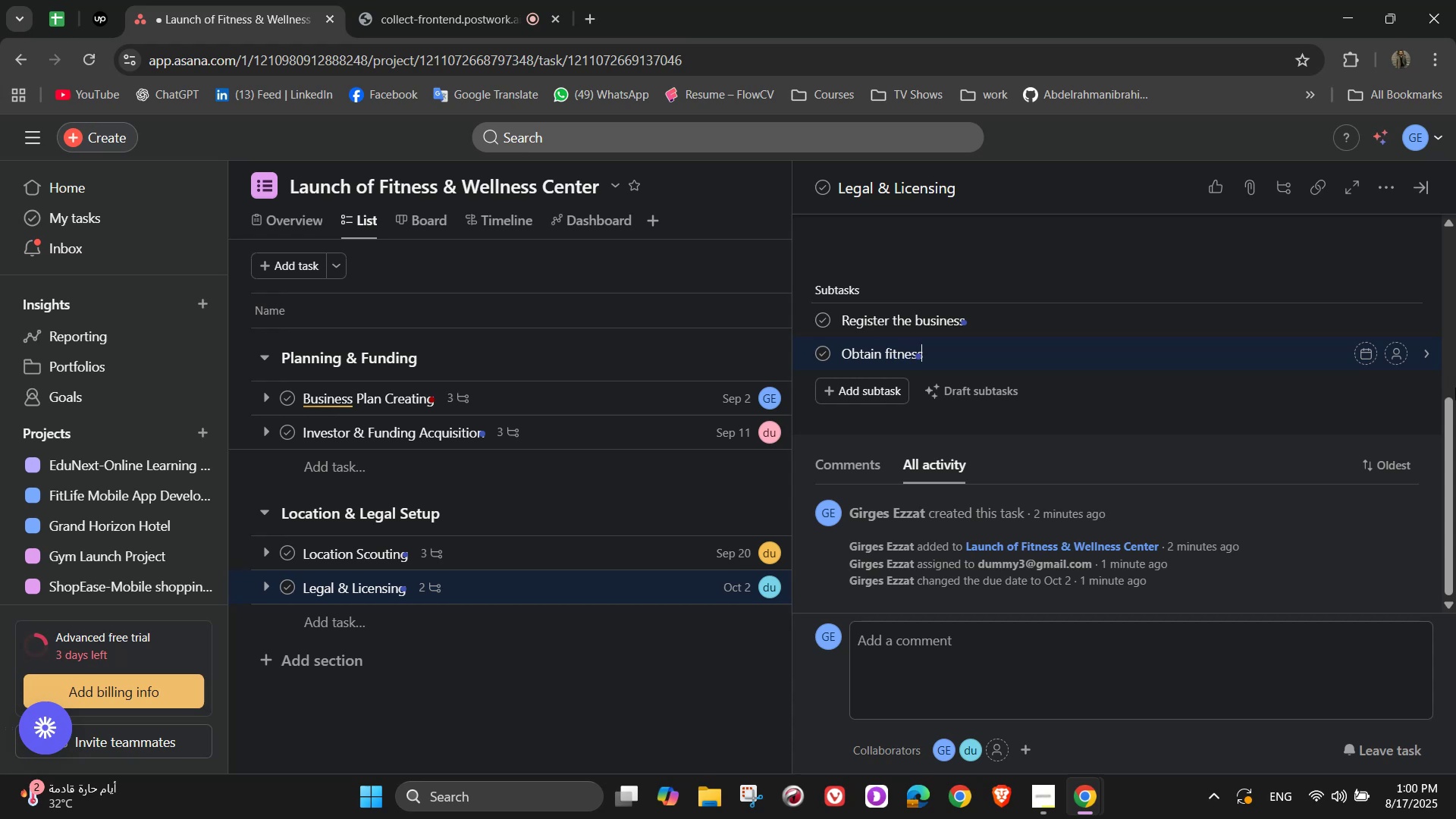 
type( center permits)
 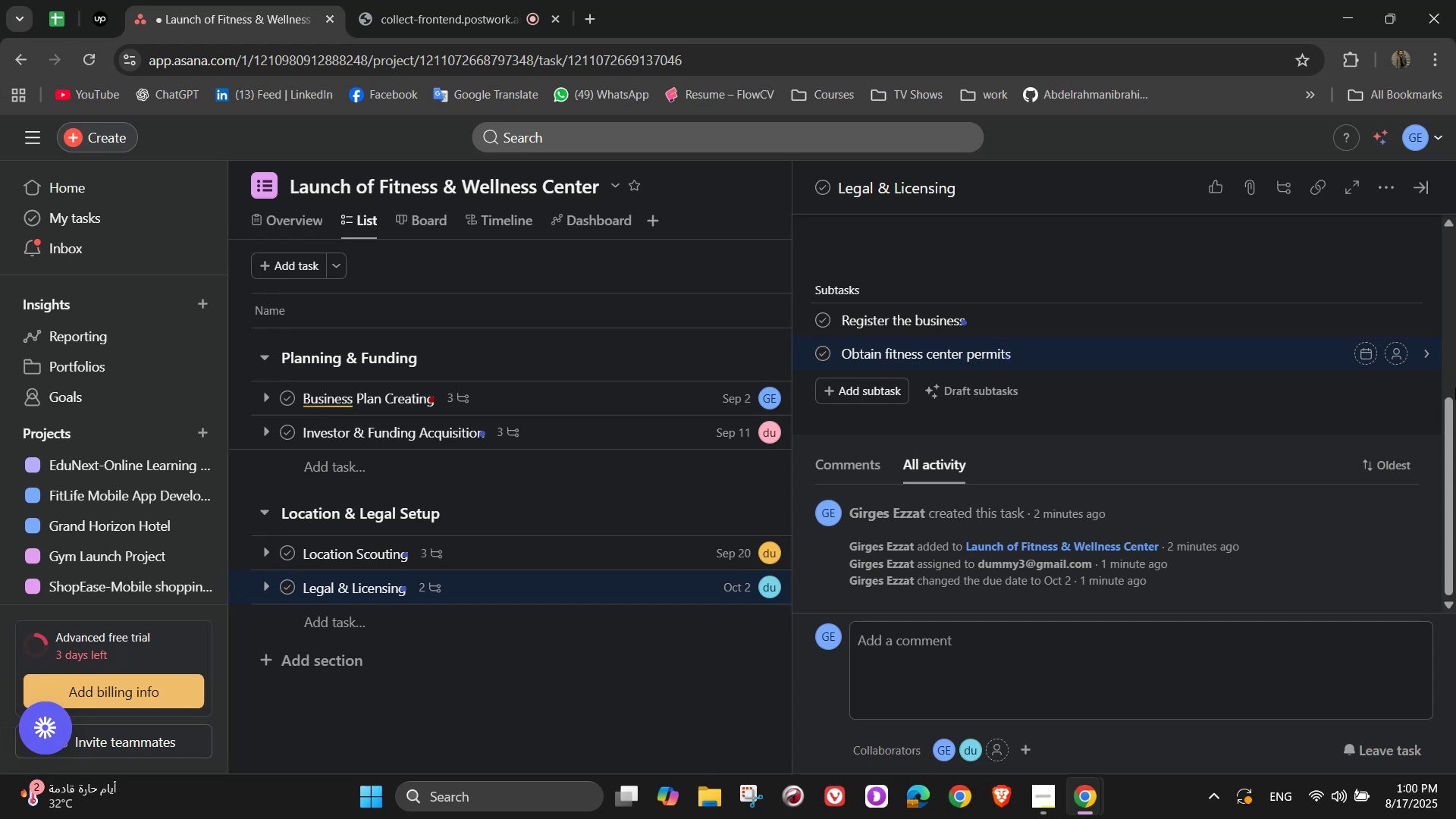 
key(Enter)
 